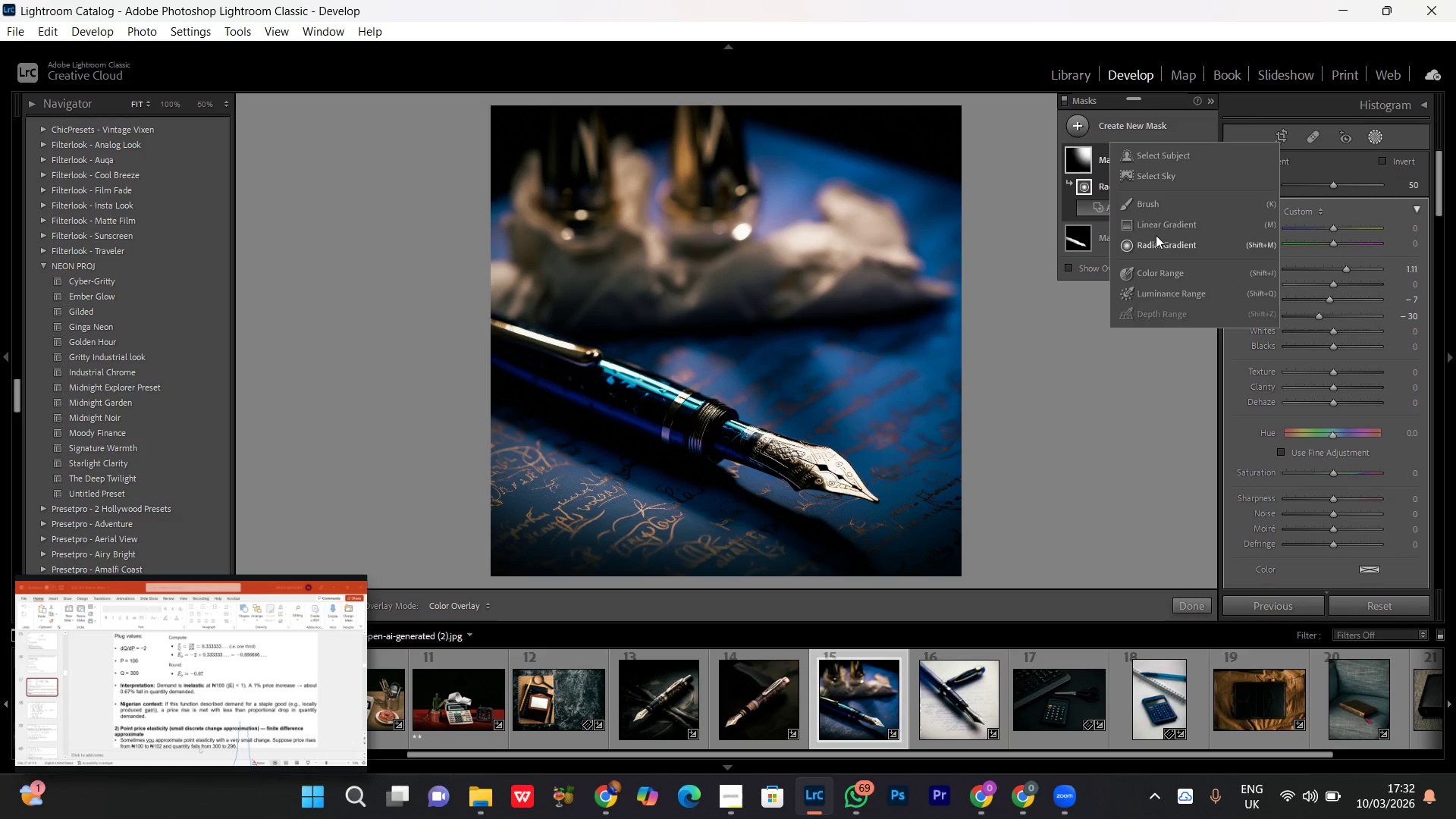 
left_click([1153, 231])
 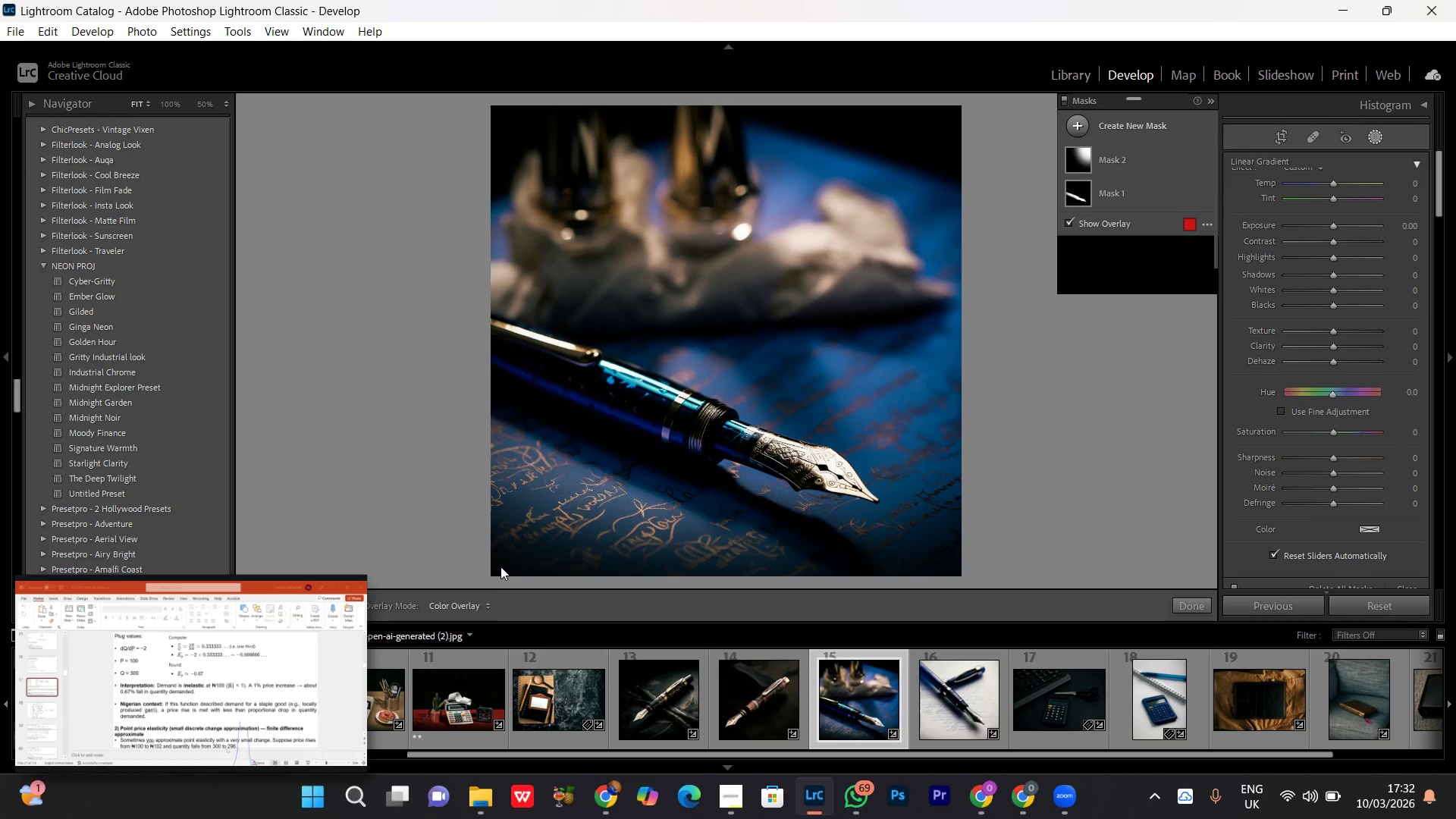 
left_click_drag(start_coordinate=[496, 574], to_coordinate=[645, 355])
 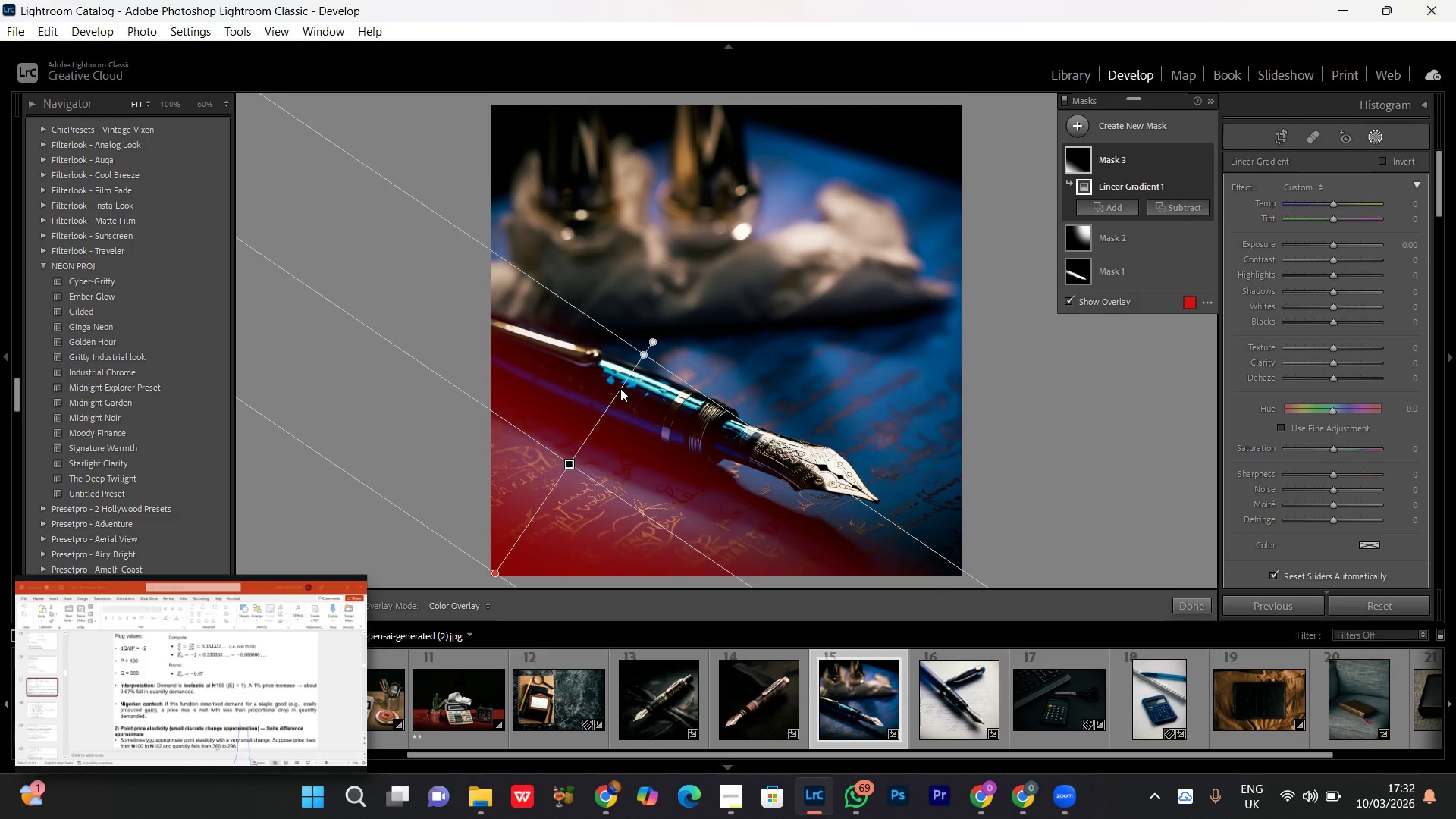 
left_click_drag(start_coordinate=[647, 356], to_coordinate=[614, 400])
 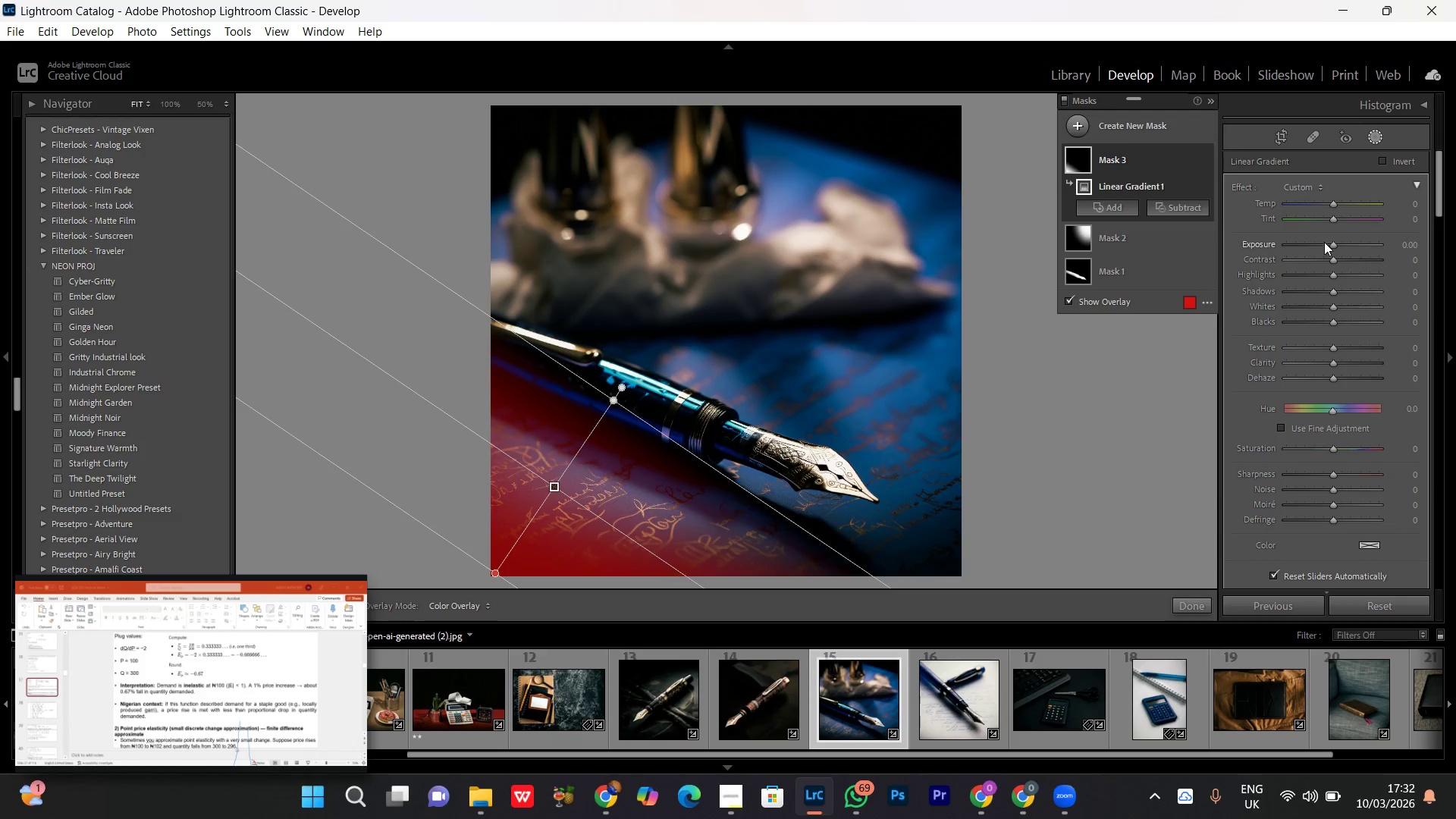 
left_click([1330, 242])
 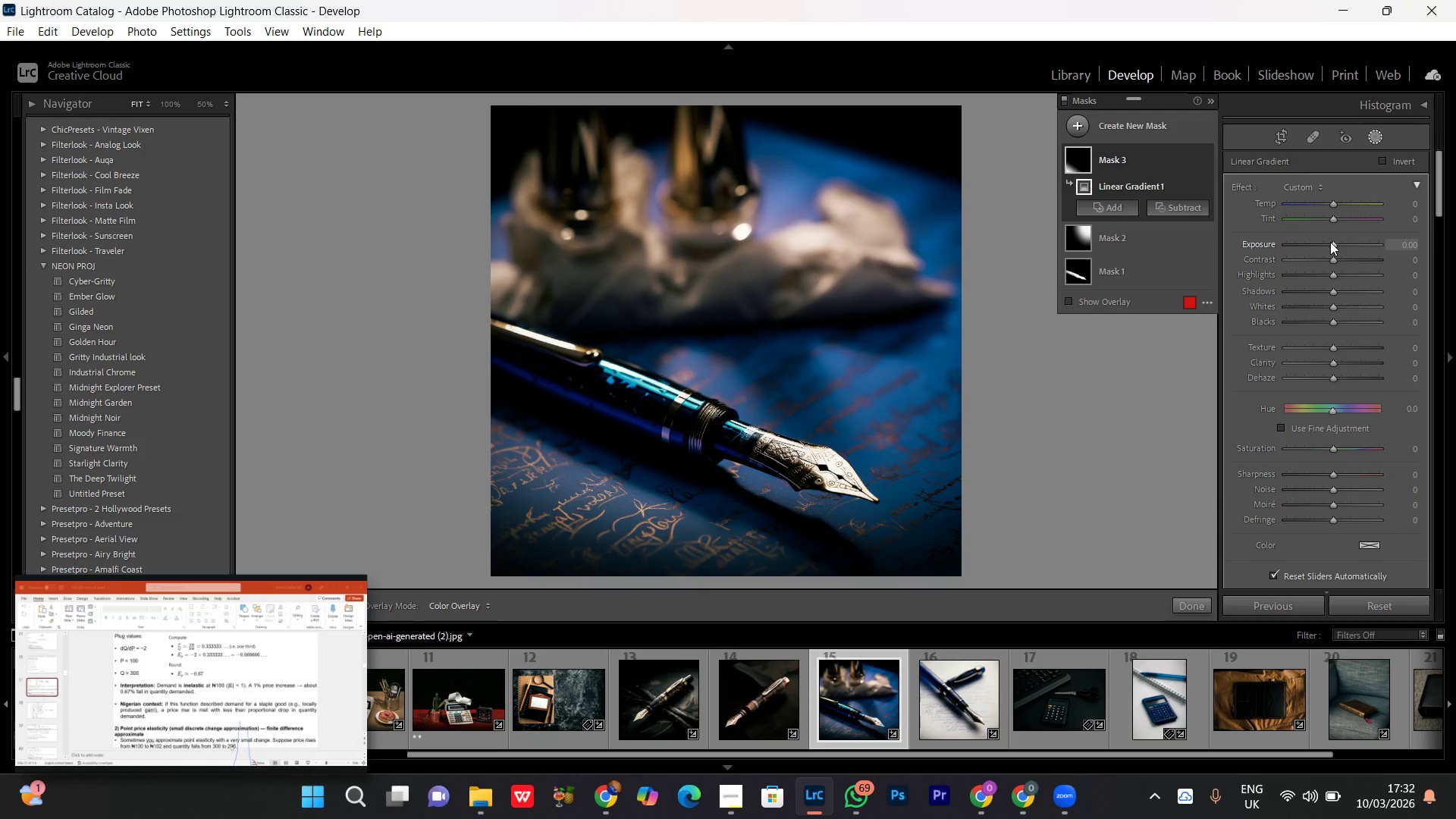 
scroll: coordinate [1330, 242], scroll_direction: down, amount: 7.0
 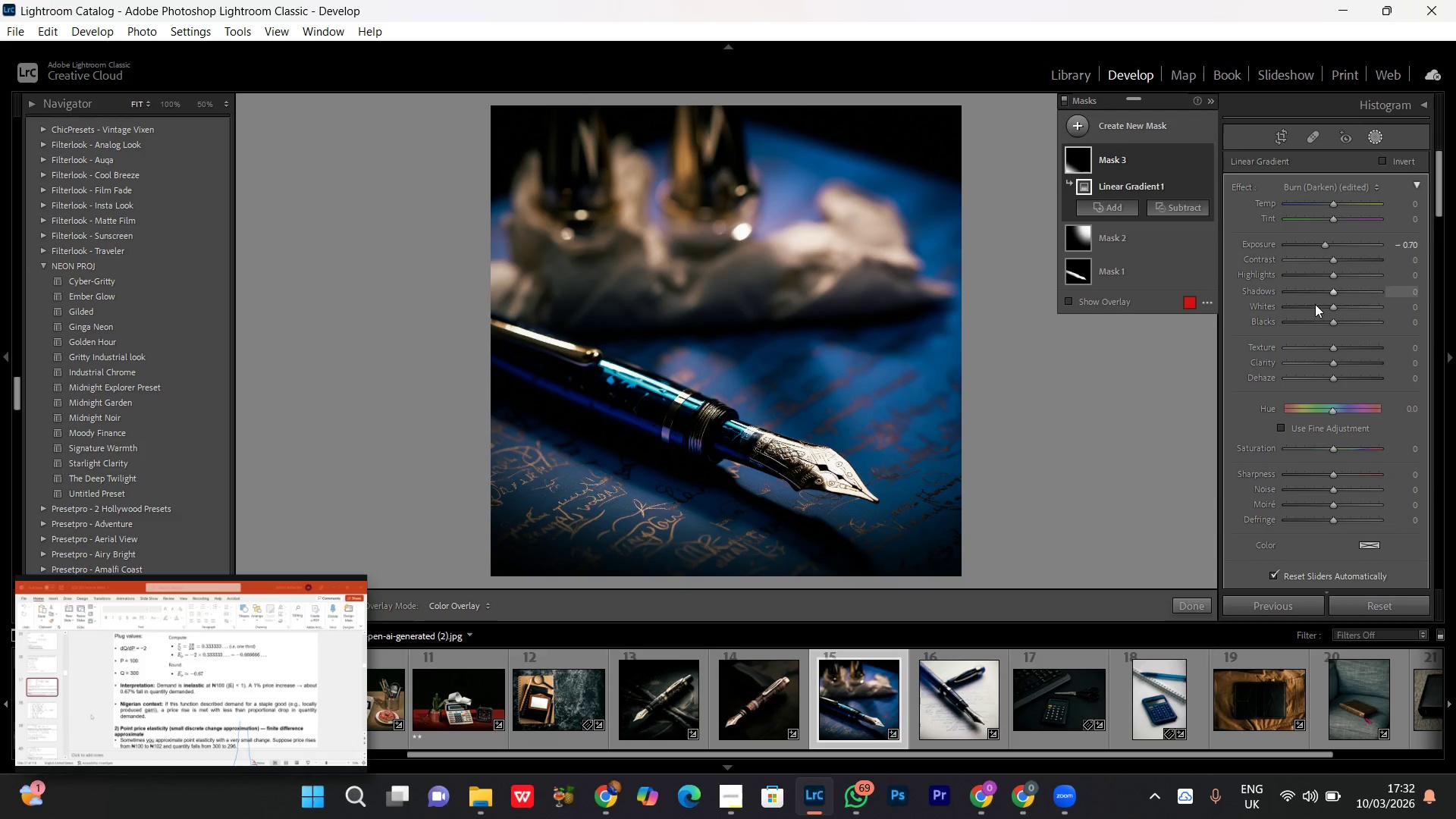 
left_click([1315, 304])
 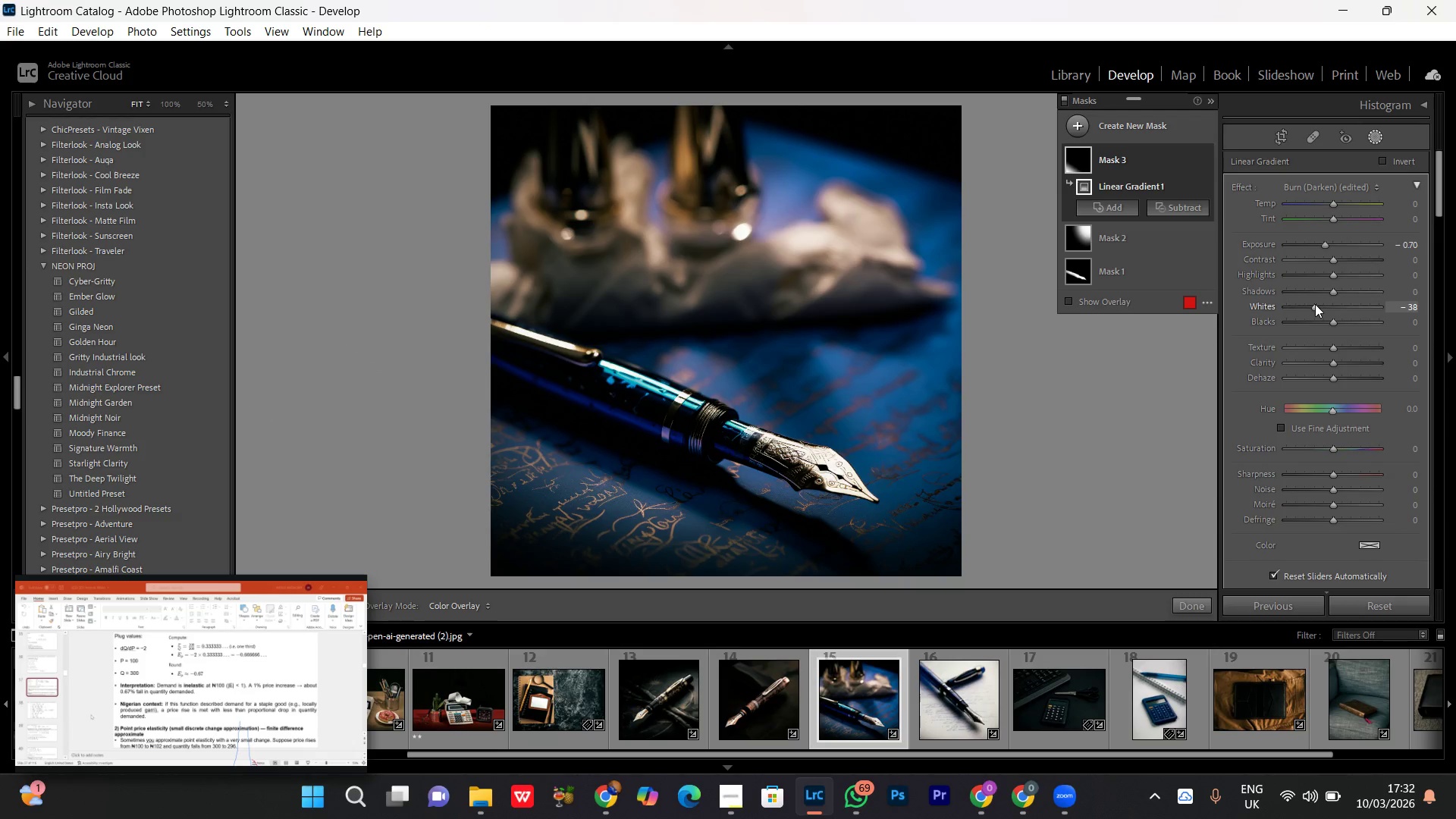 
scroll: coordinate [1315, 304], scroll_direction: up, amount: 5.0
 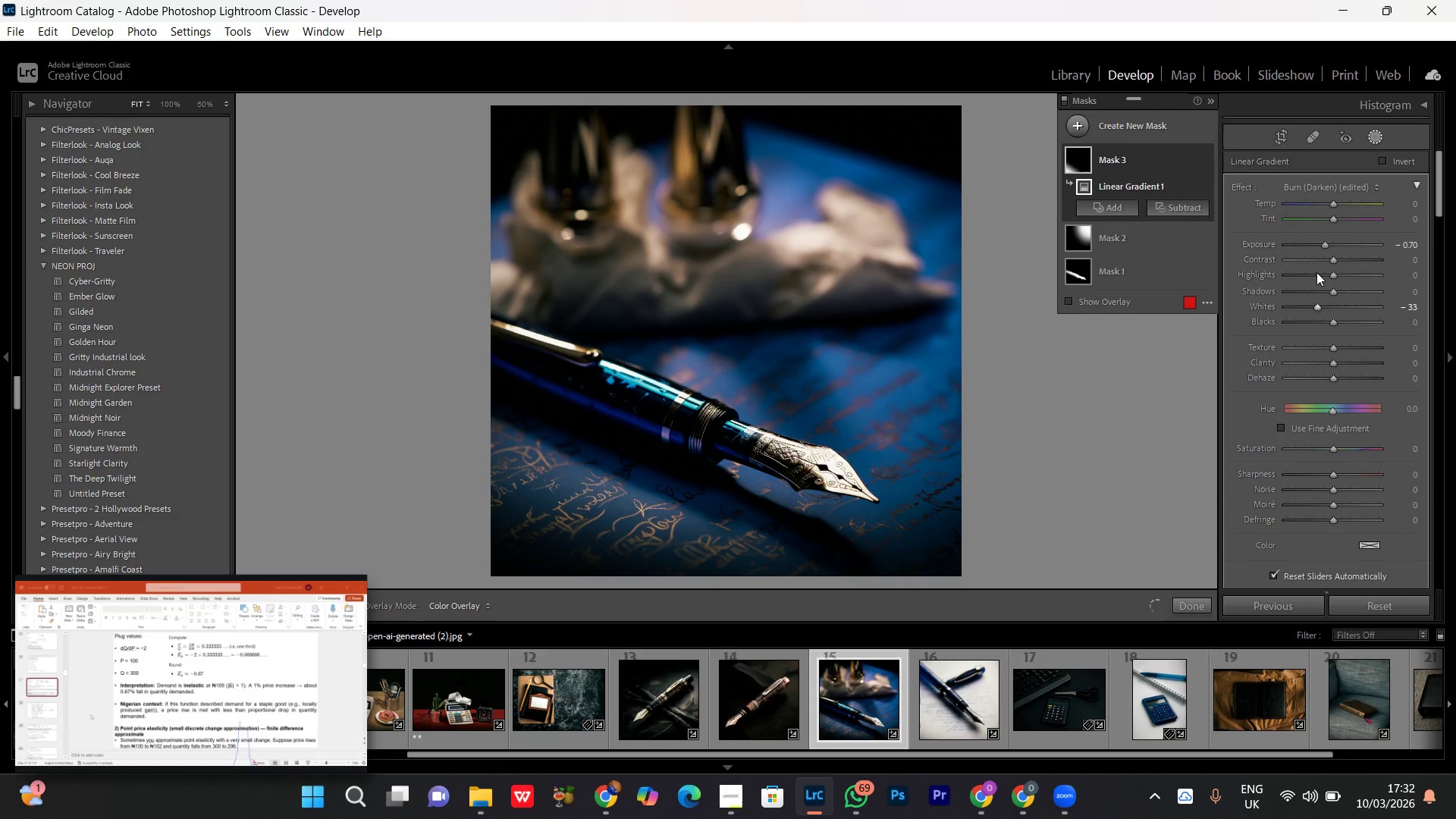 
left_click([1316, 272])
 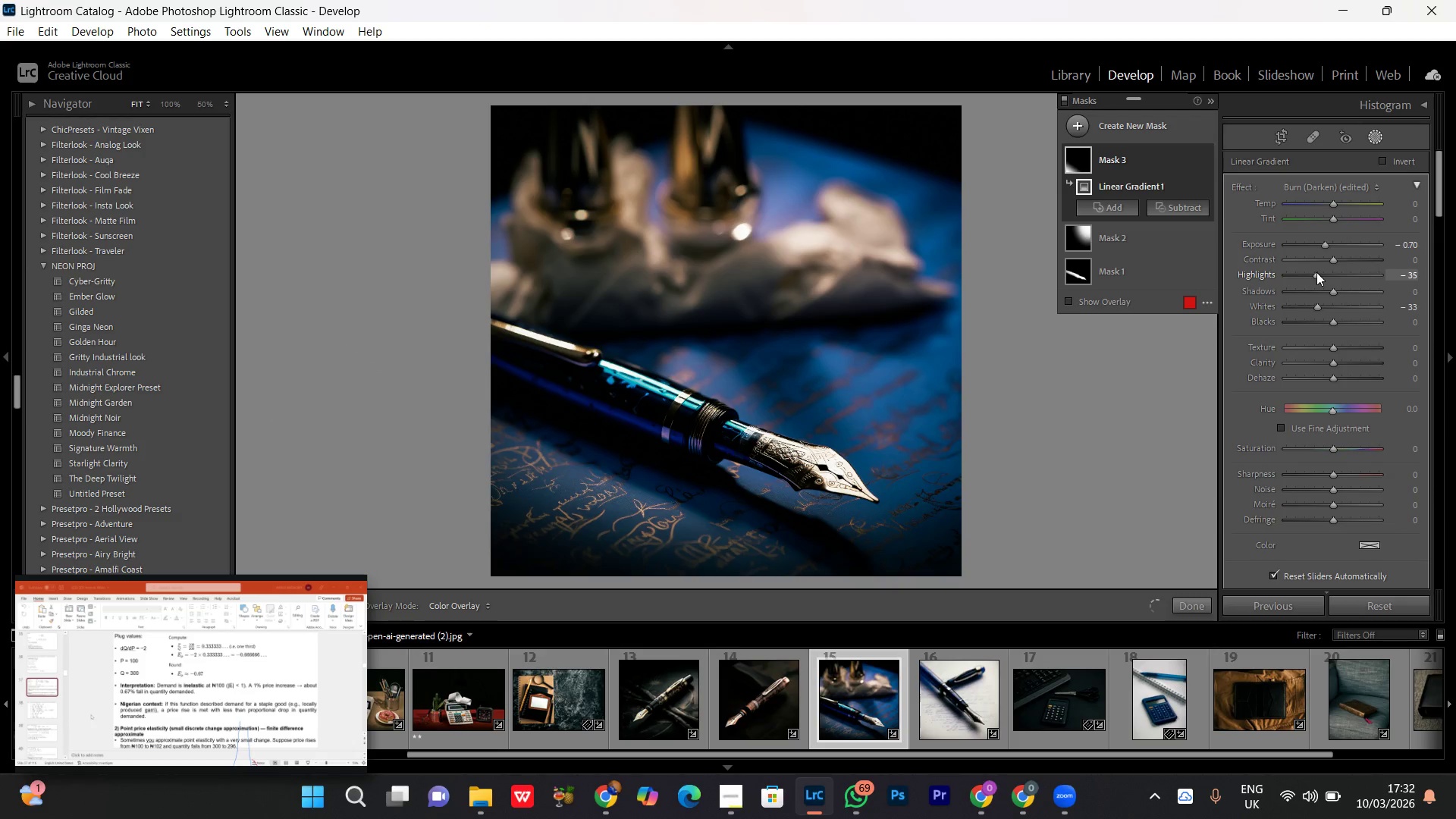 
left_click([1316, 272])
 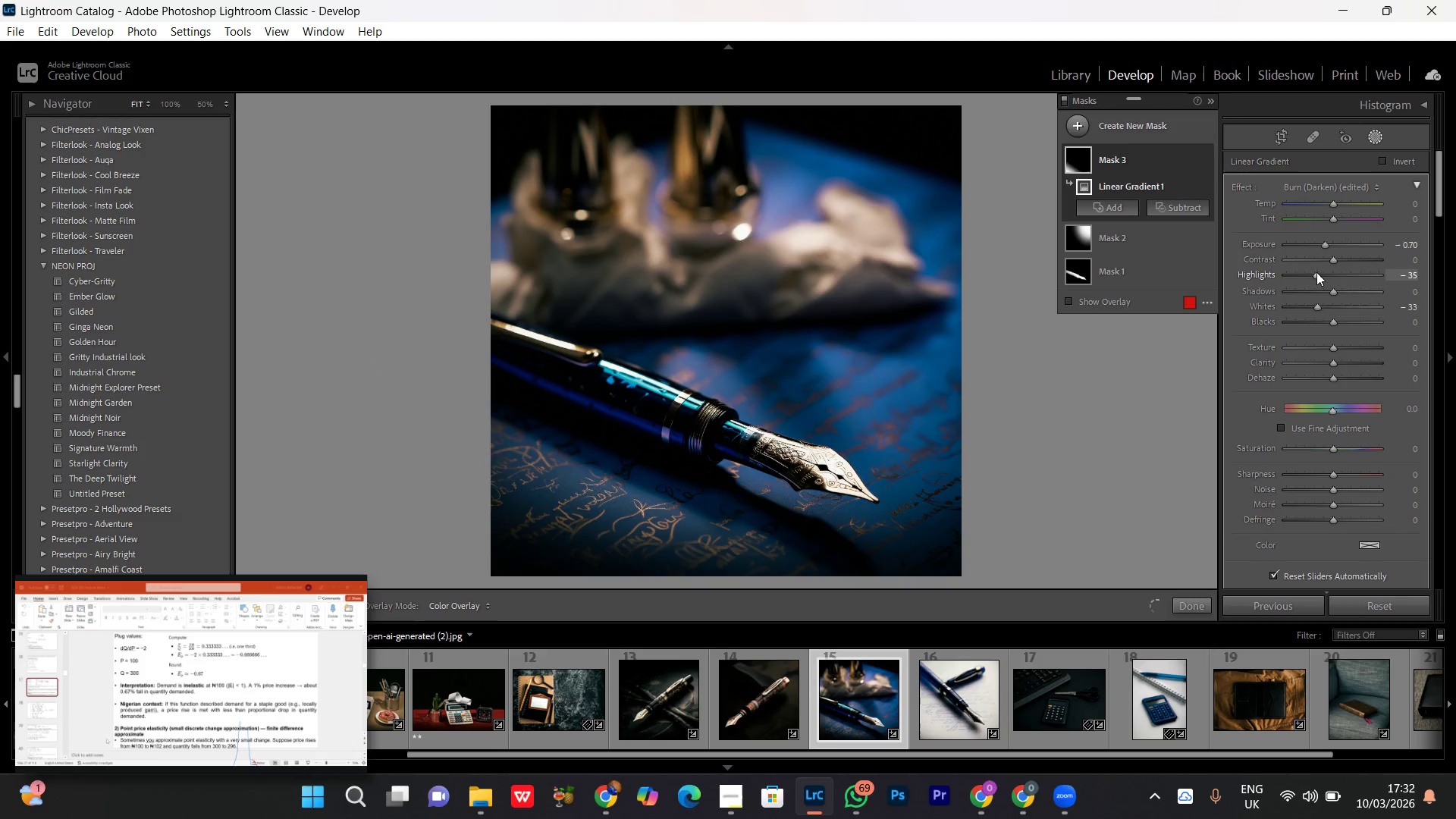 
left_click_drag(start_coordinate=[1320, 274], to_coordinate=[1323, 279])
 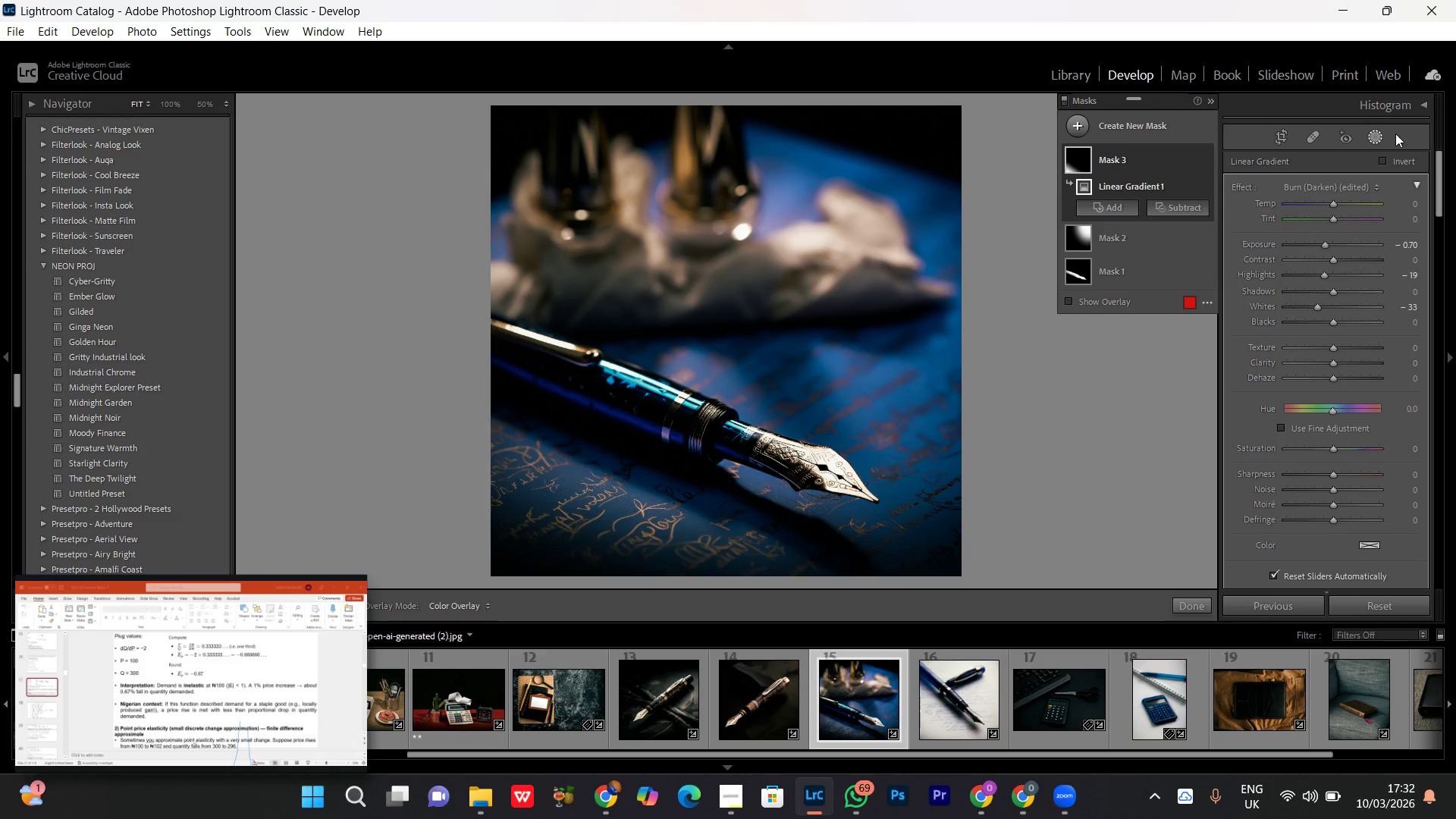 
scroll: coordinate [1316, 272], scroll_direction: up, amount: 9.0
 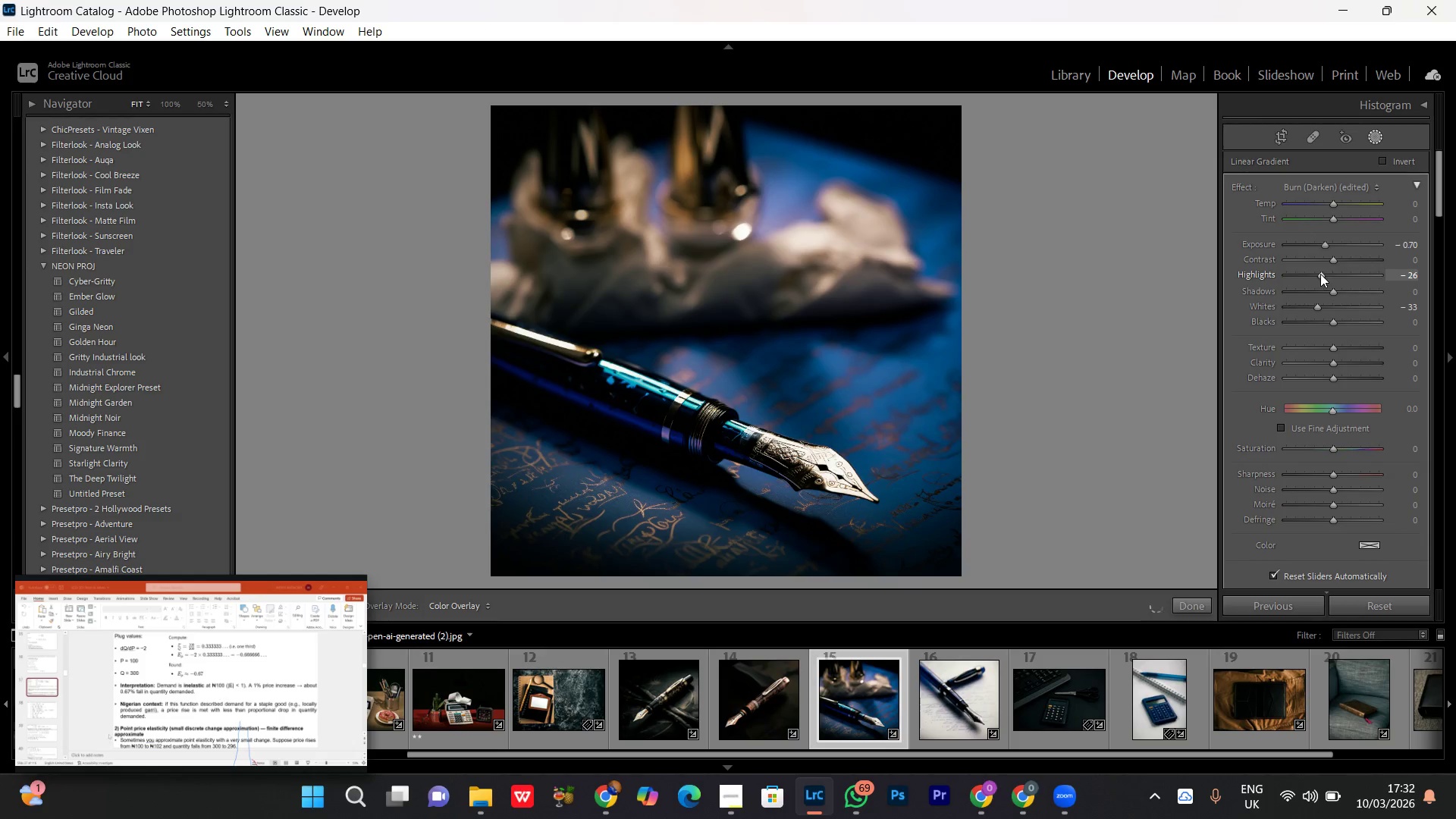 
left_click([1382, 134])
 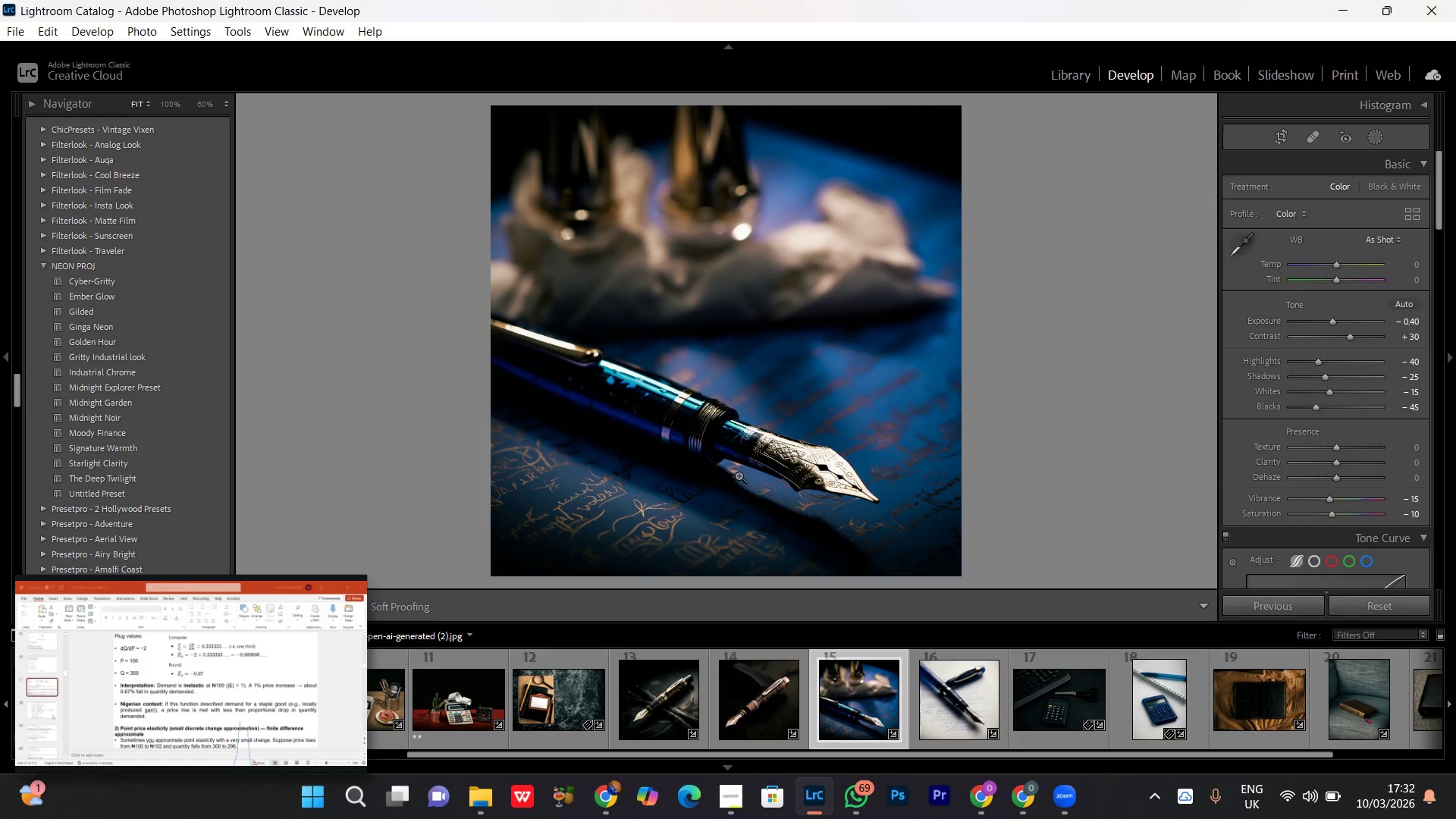 
left_click([613, 393])
 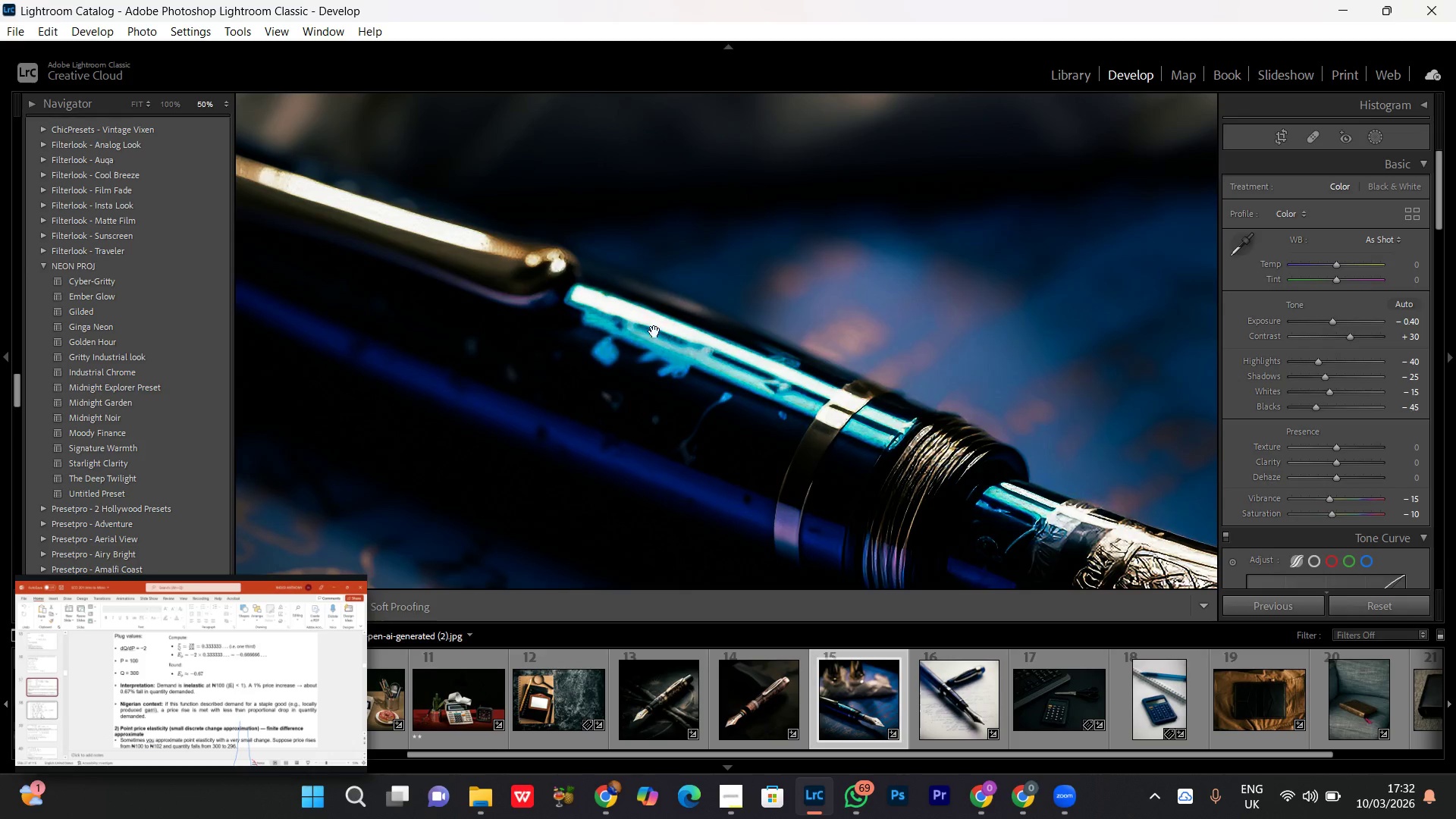 
left_click_drag(start_coordinate=[670, 297], to_coordinate=[741, 233])
 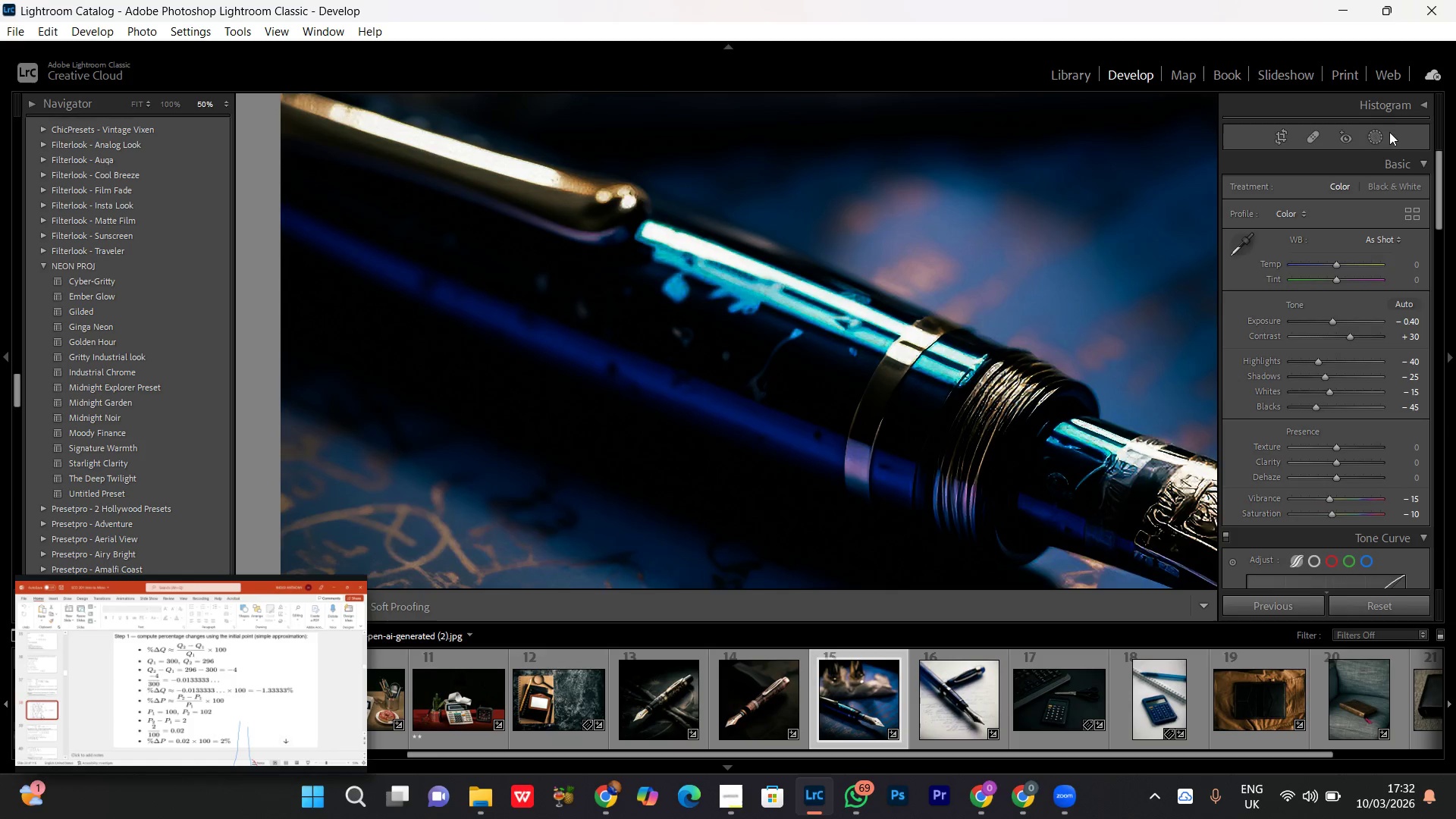 
left_click([1377, 135])
 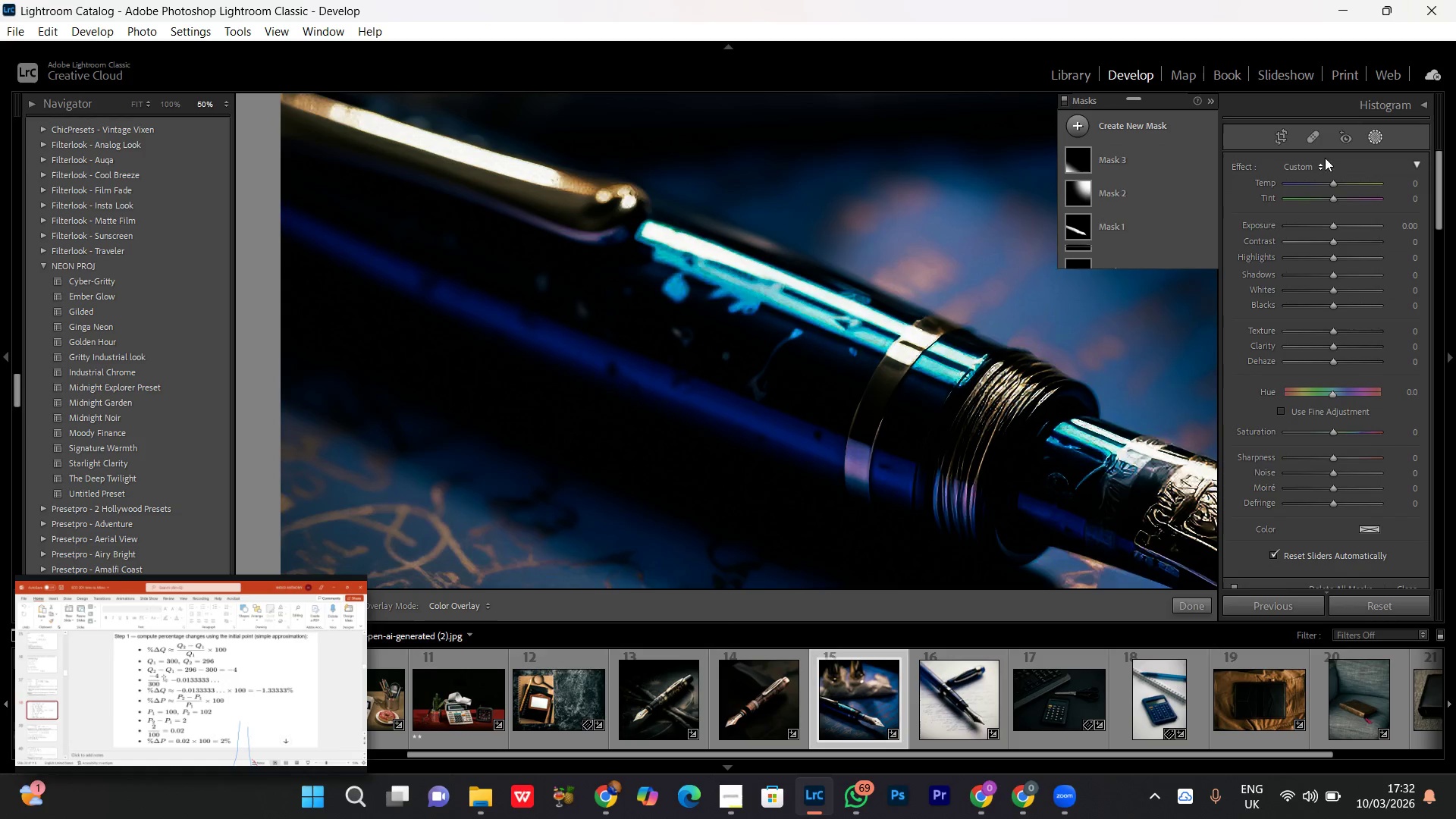 
left_click([1311, 138])
 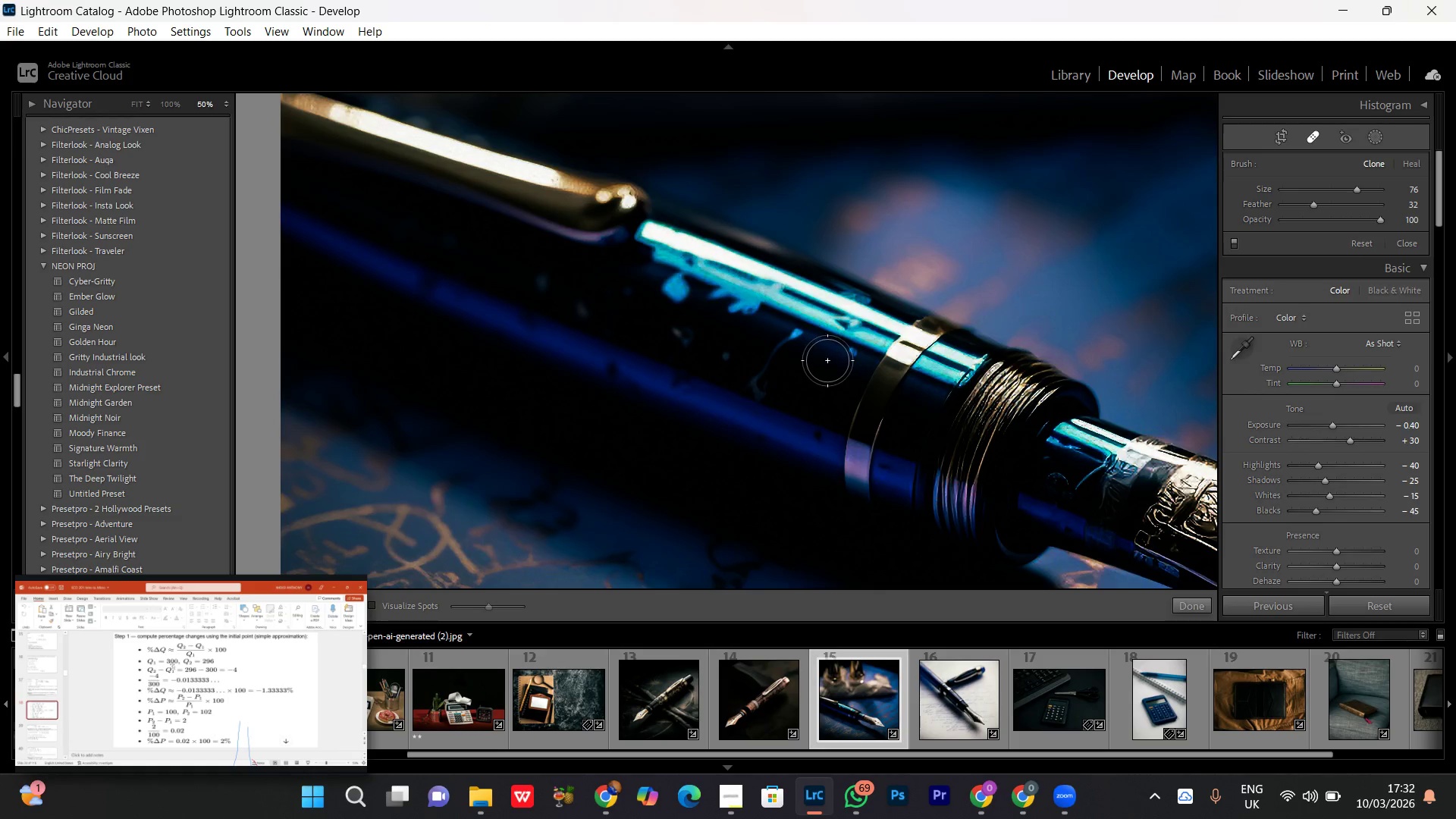 
key(BracketLeft)
 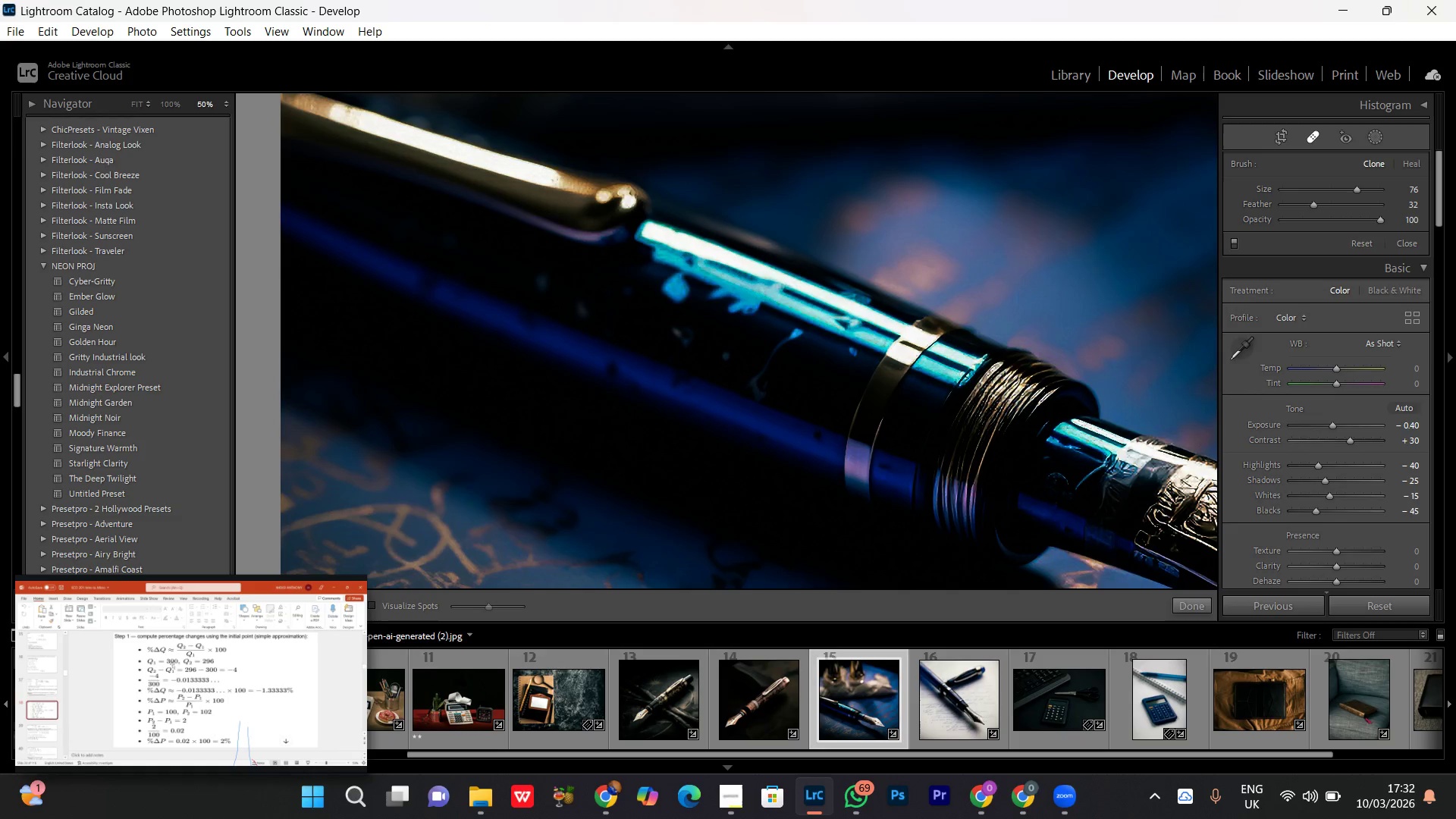 
key(BracketLeft)
 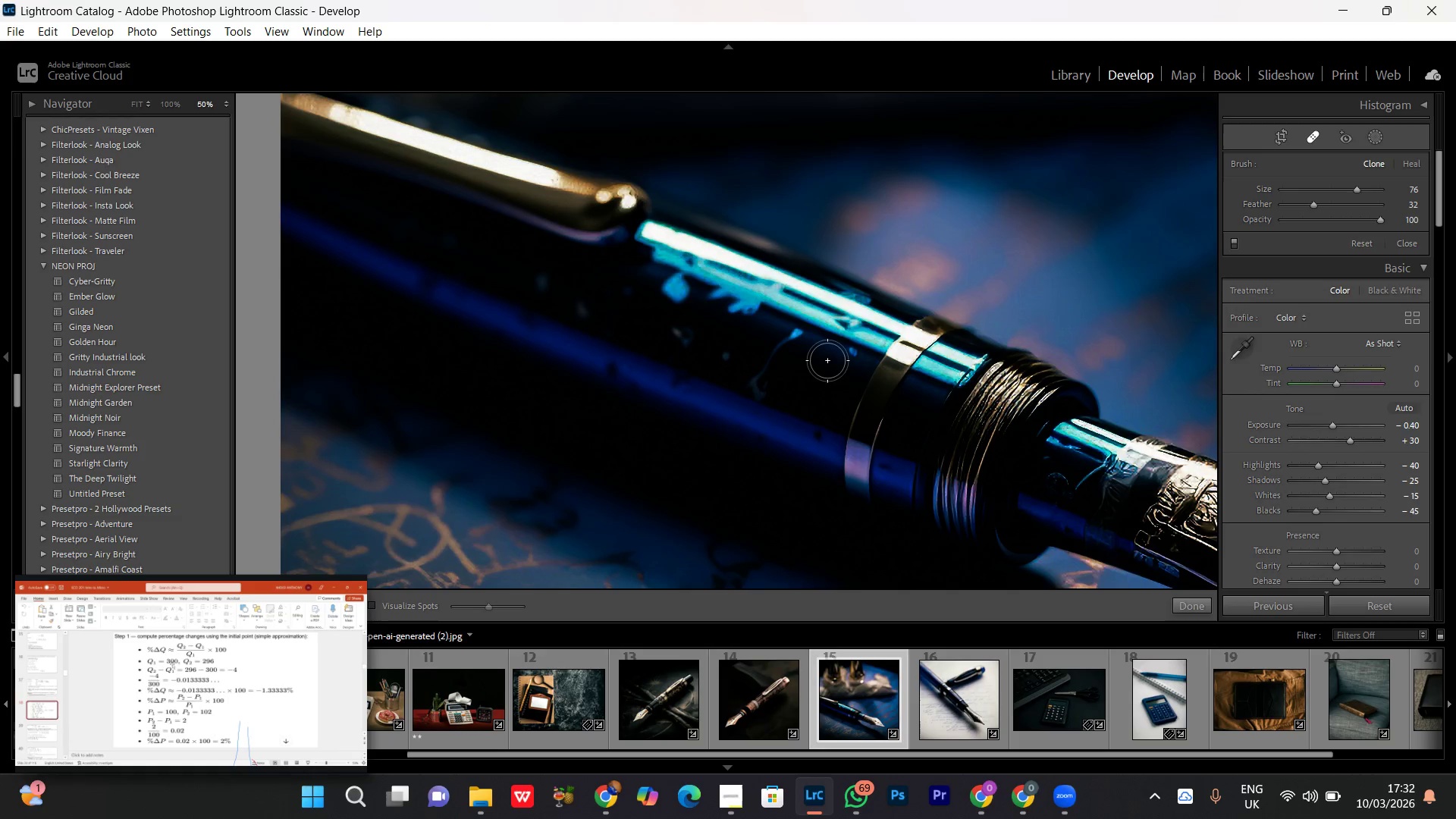 
key(BracketLeft)
 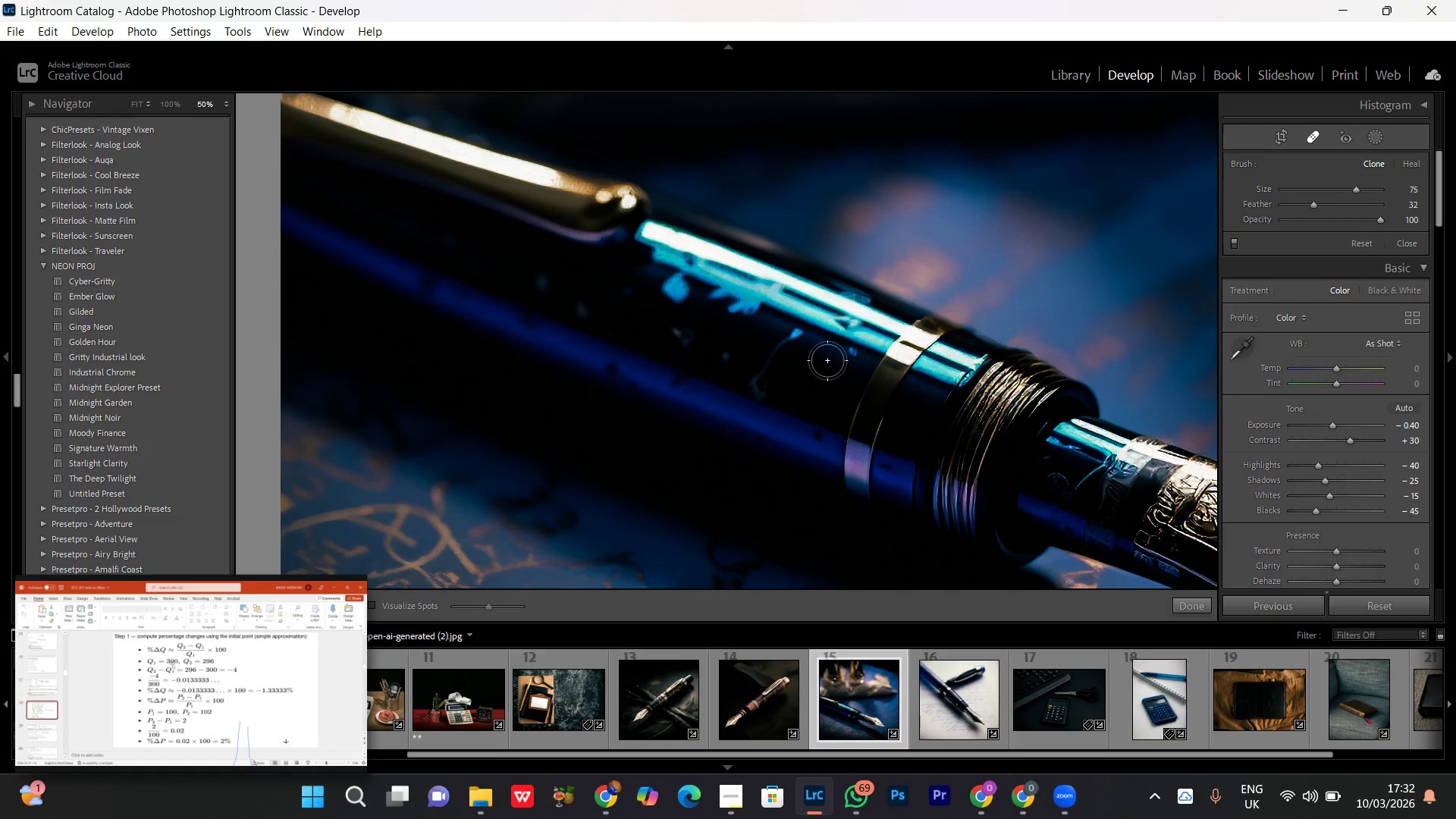 
key(BracketLeft)
 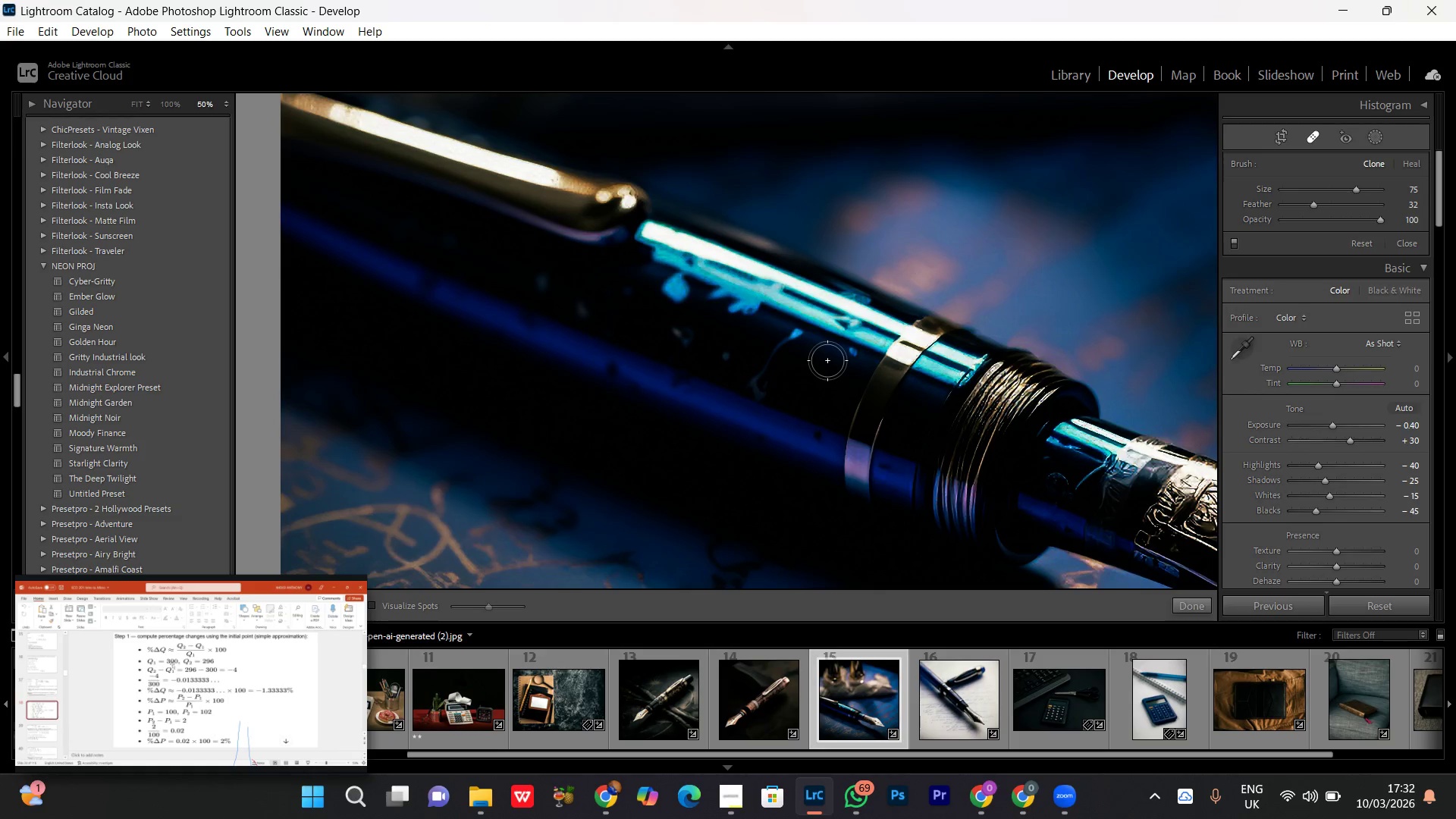 
key(BracketLeft)
 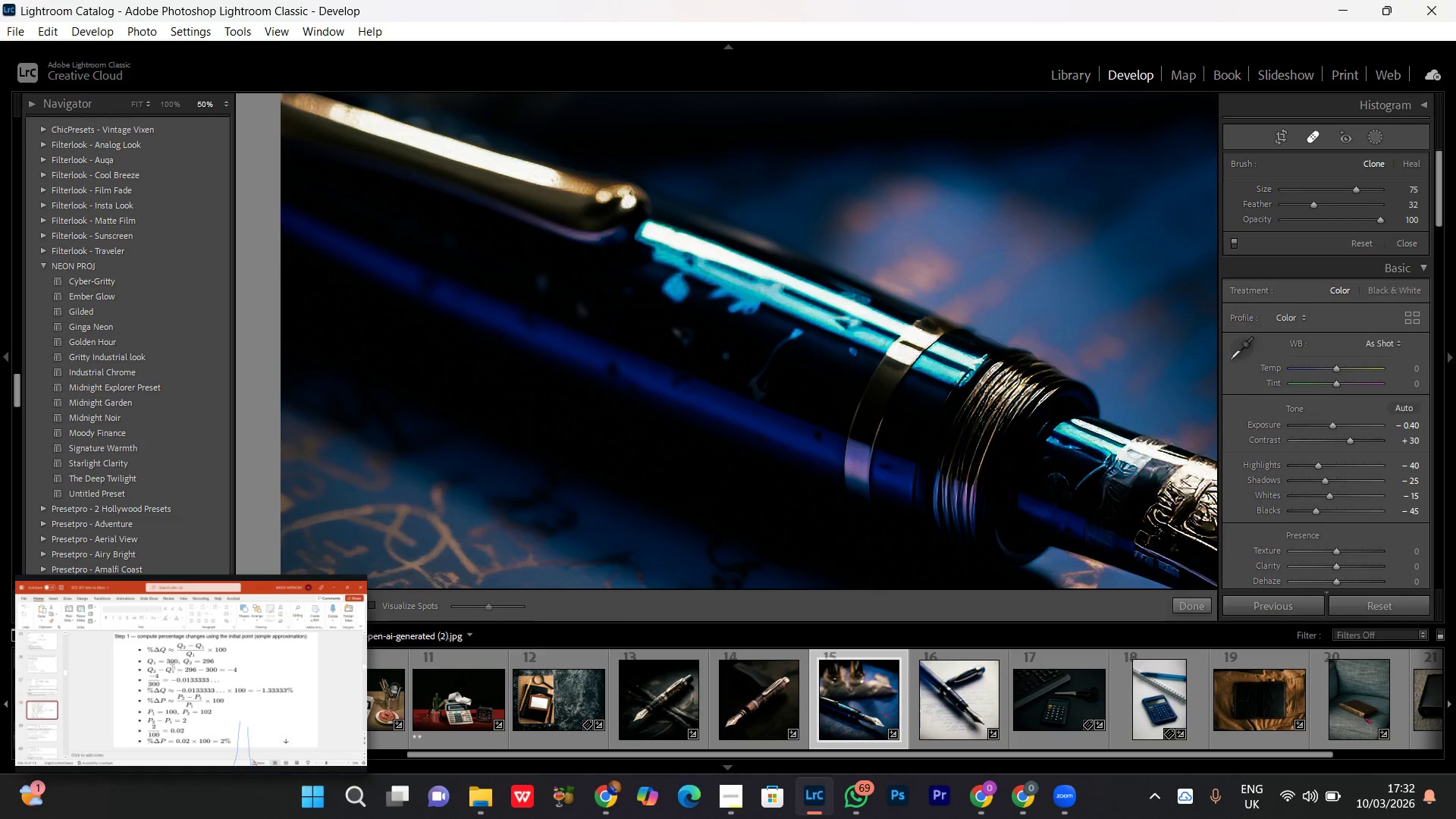 
key(BracketLeft)
 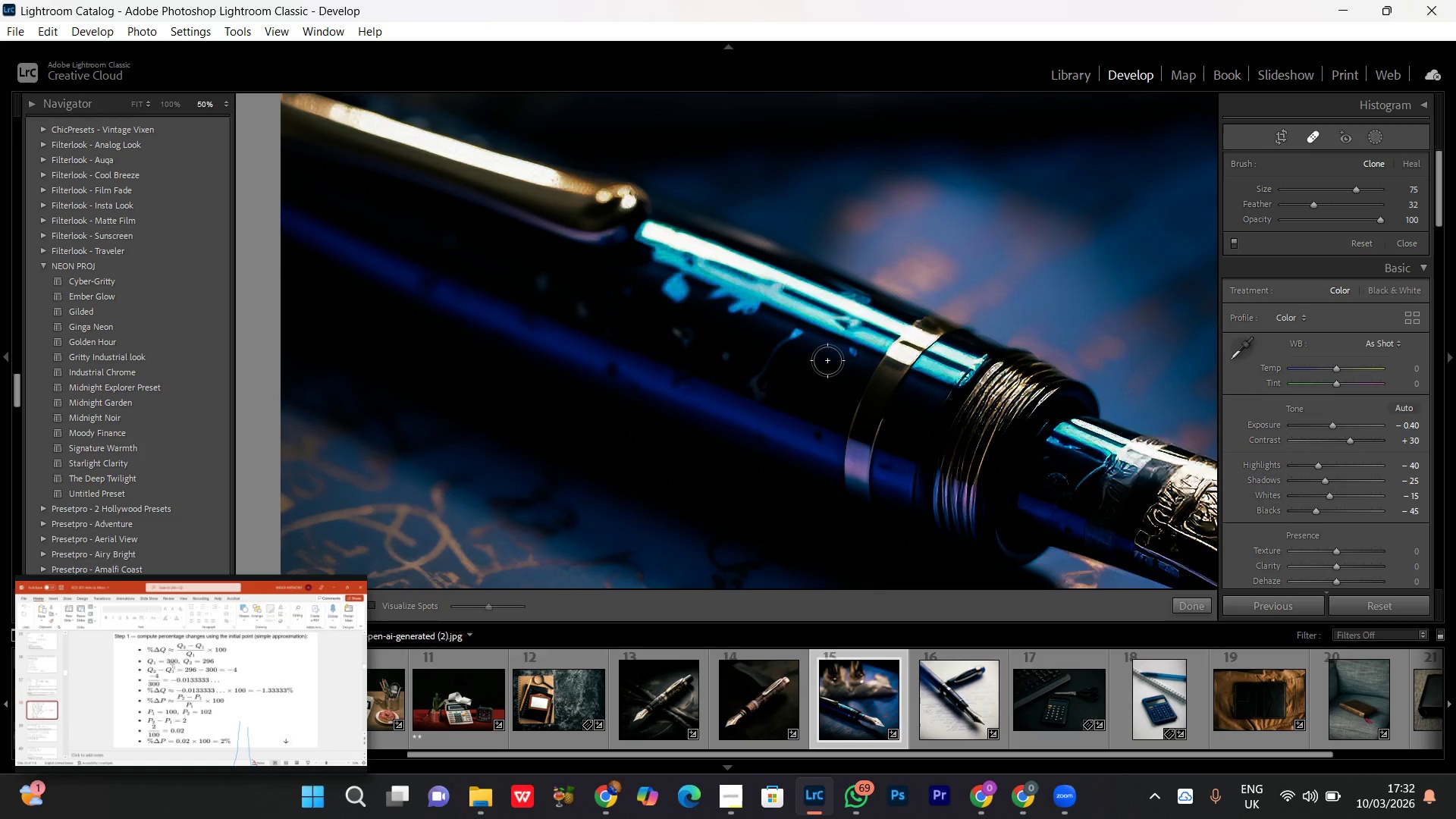 
key(BracketLeft)
 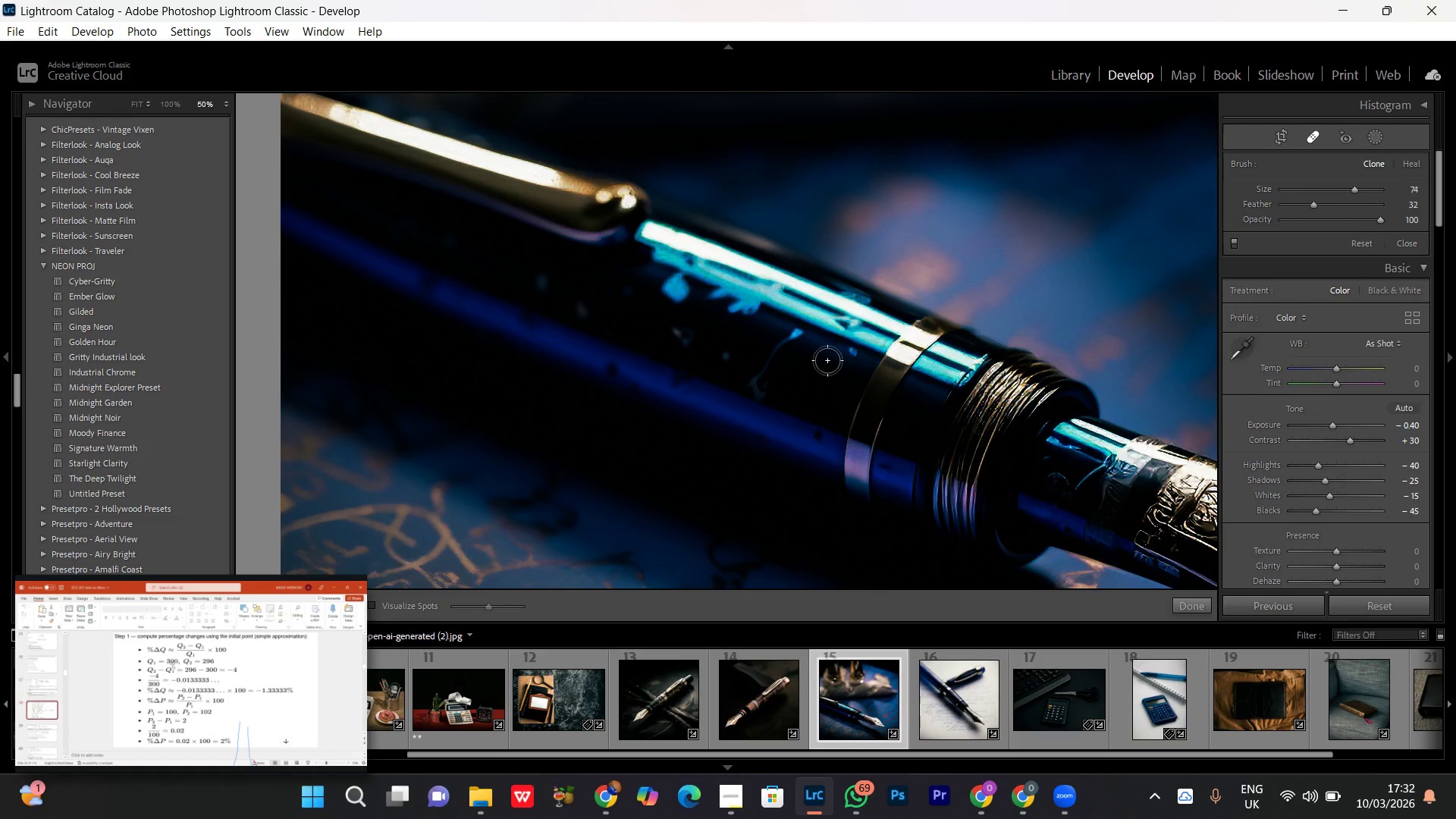 
key(BracketLeft)
 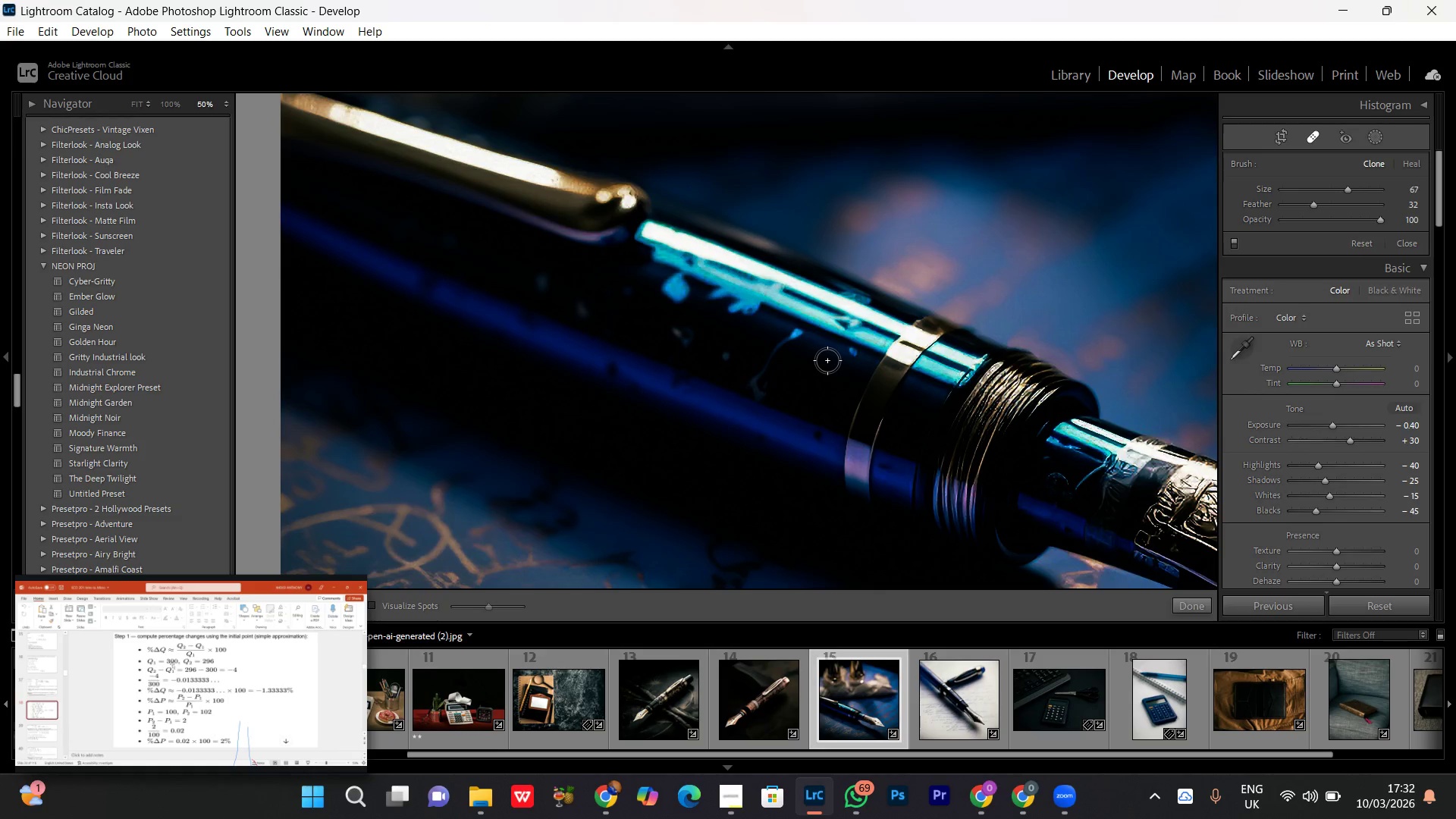 
key(BracketLeft)
 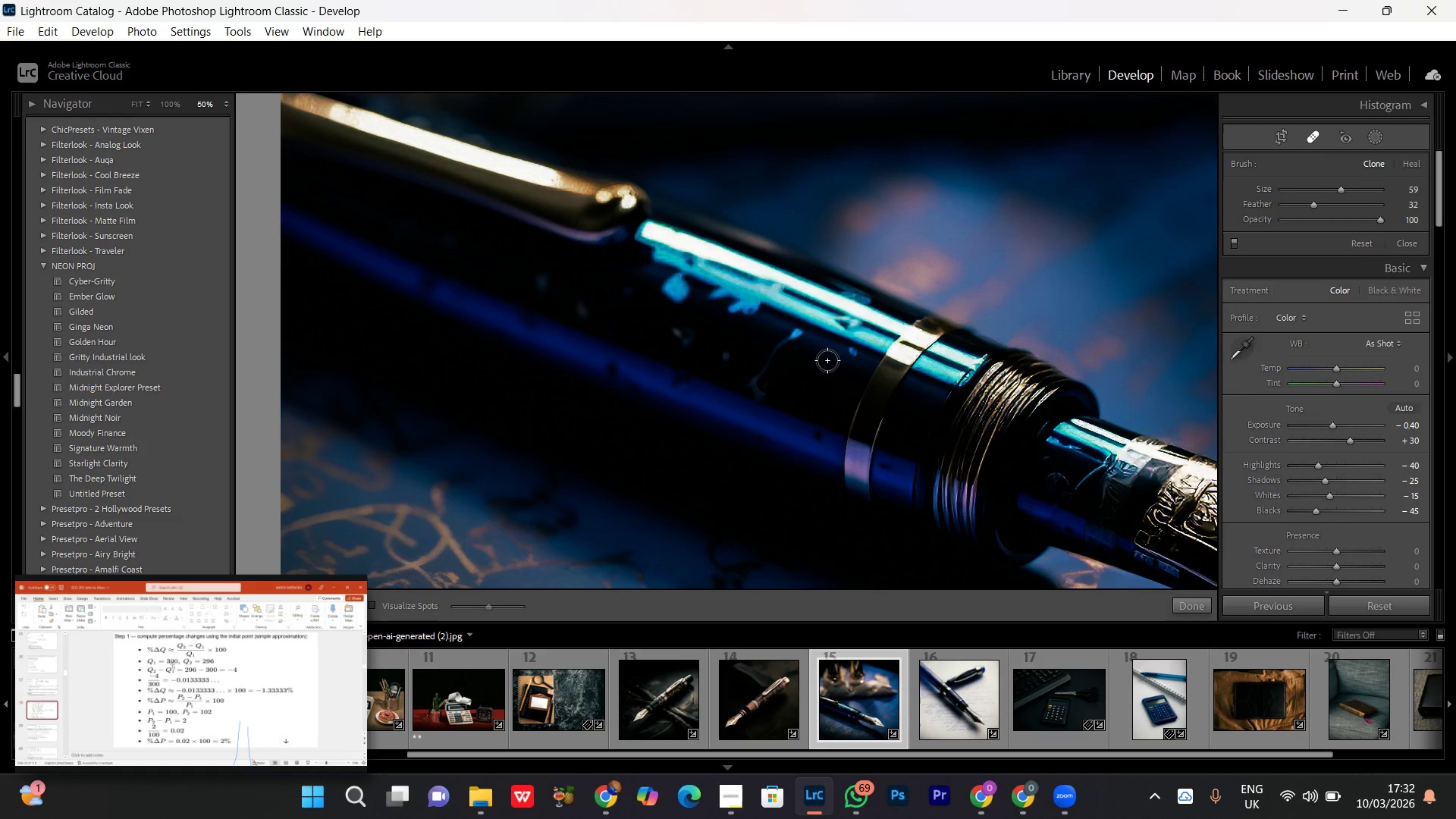 
key(BracketLeft)
 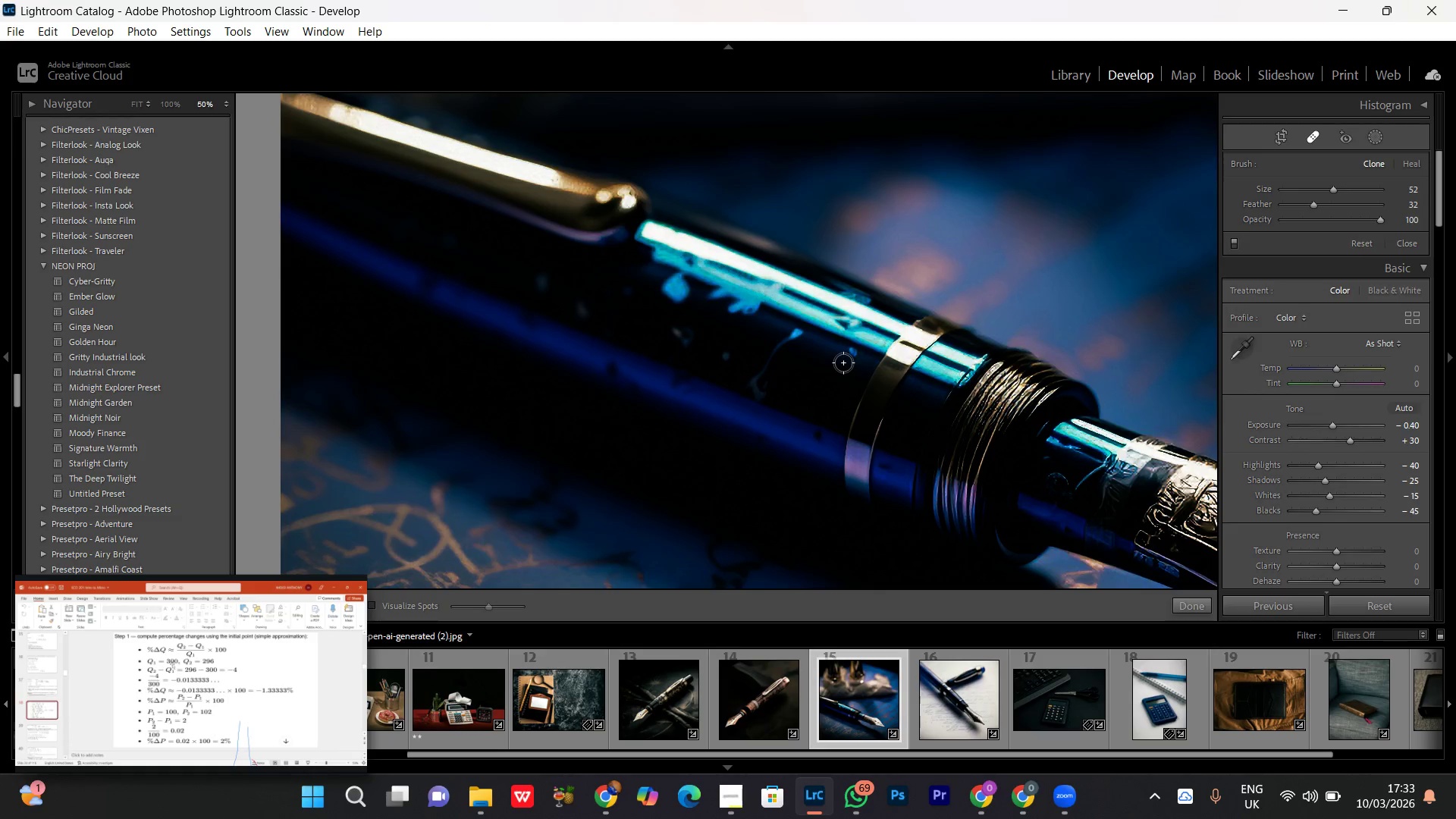 
left_click([851, 354])
 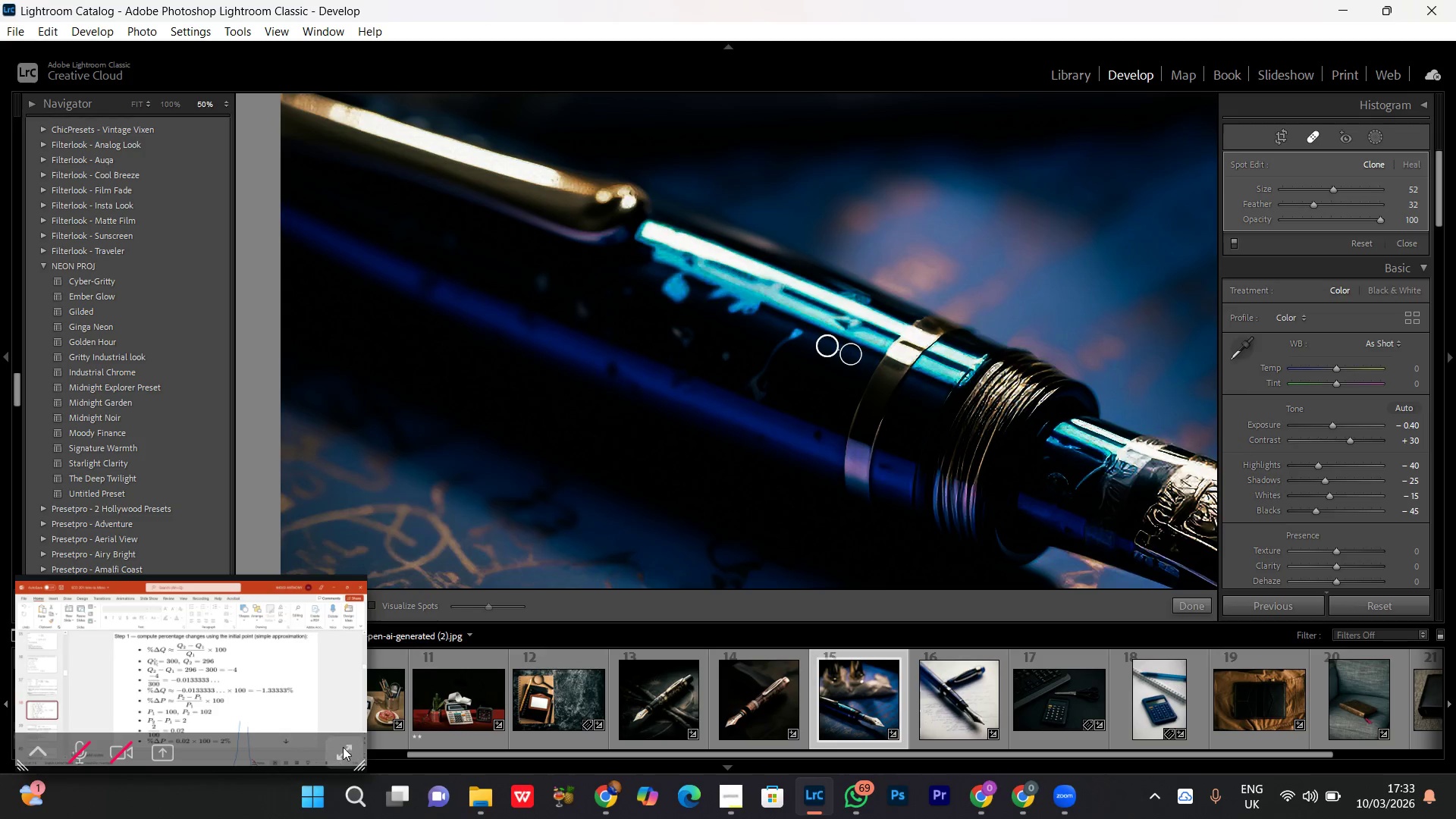 
left_click([338, 758])
 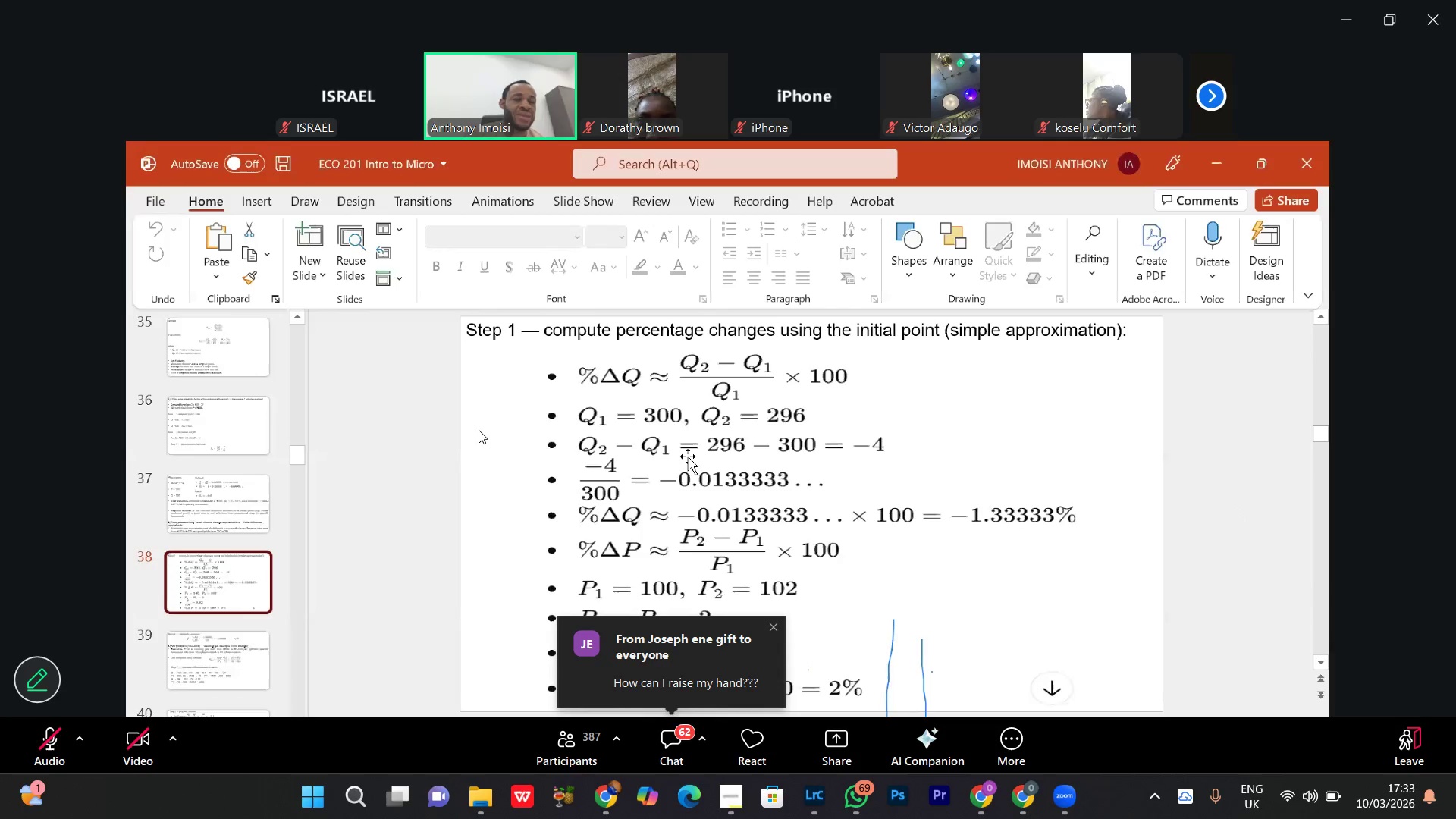 
wait(5.38)
 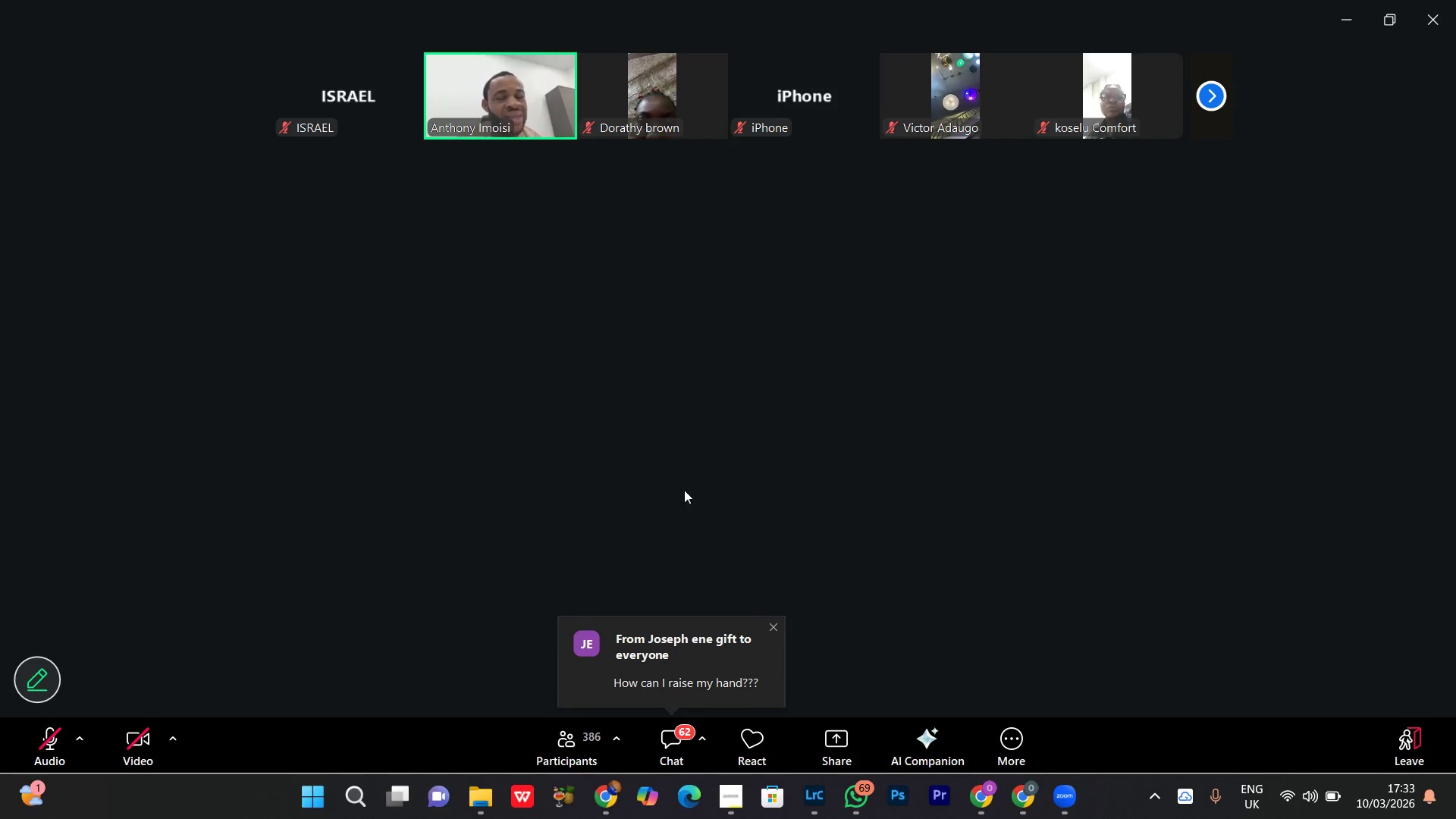 
left_click([766, 629])
 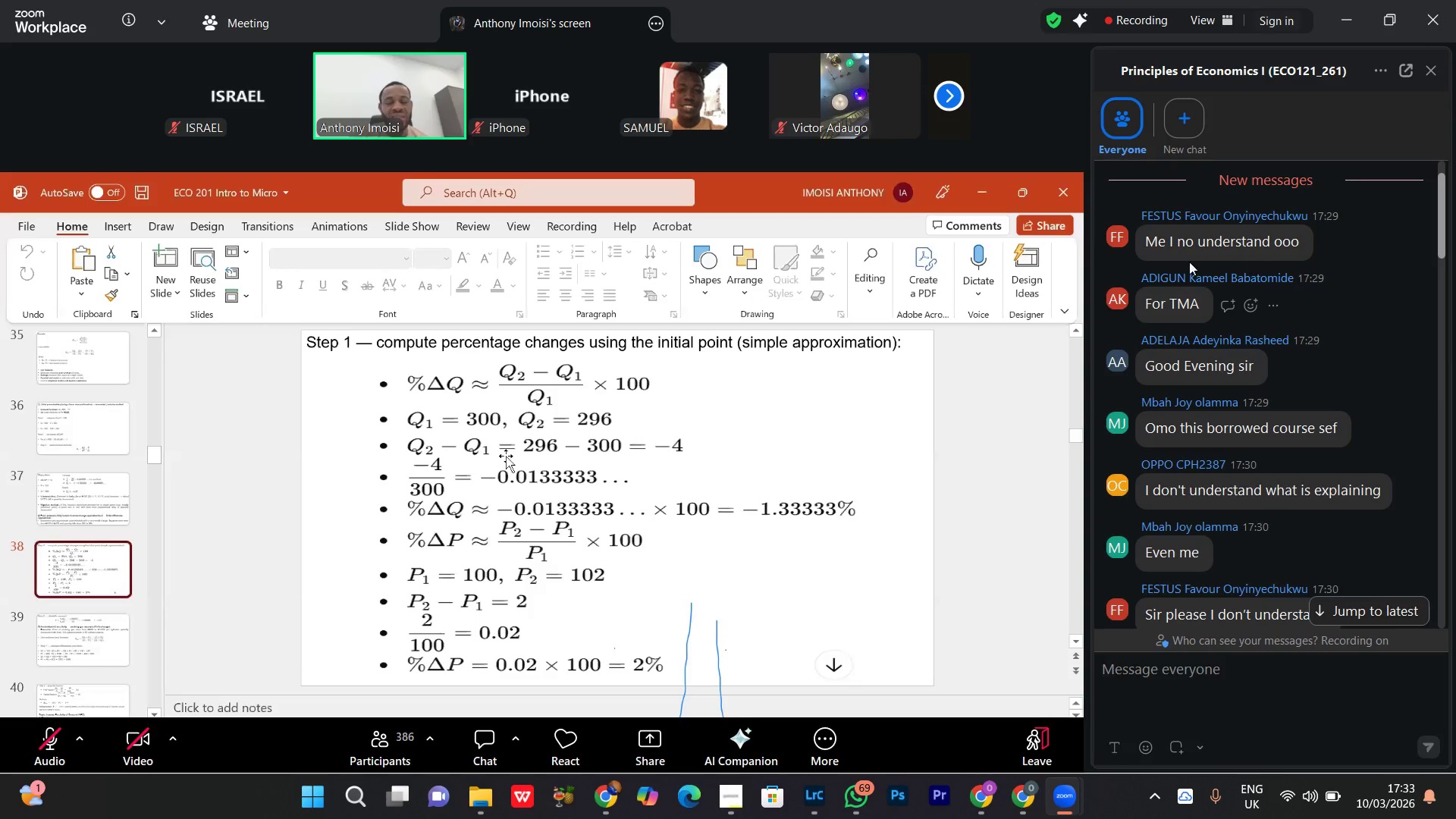 
left_click_drag(start_coordinate=[1442, 246], to_coordinate=[1452, 566])
 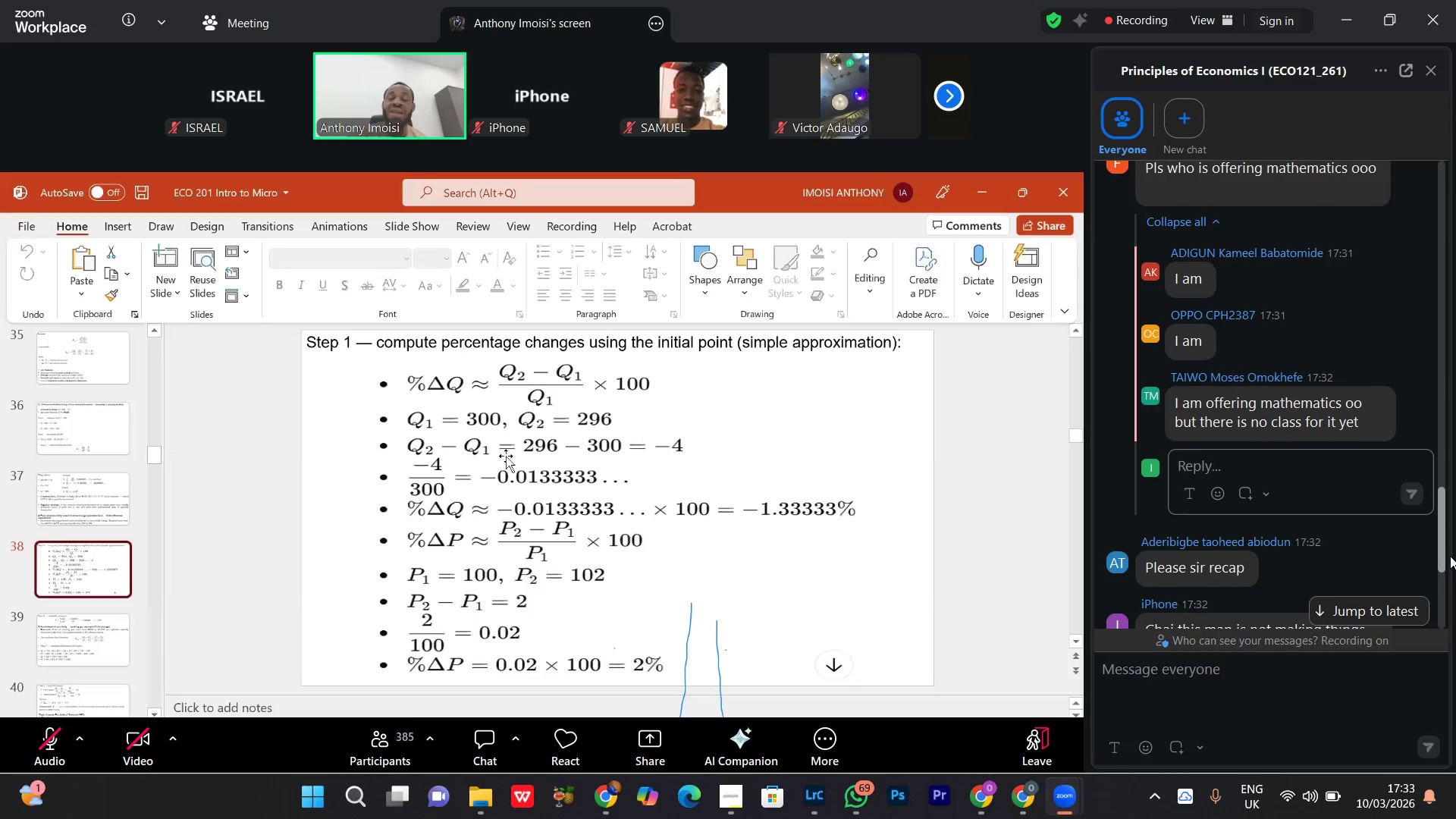 
left_click([1381, 607])
 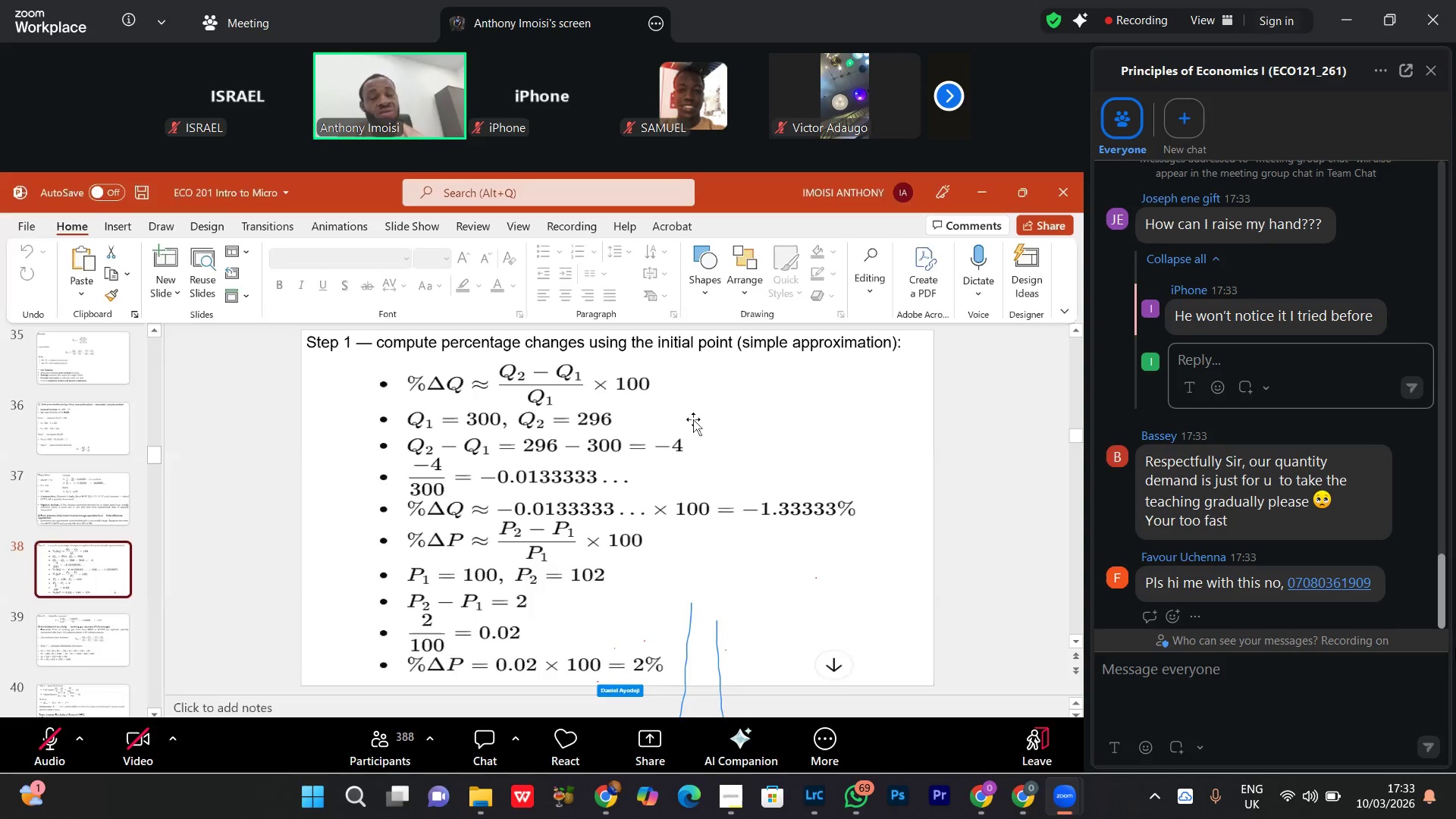 
scroll: coordinate [1431, 563], scroll_direction: down, amount: 16.0
 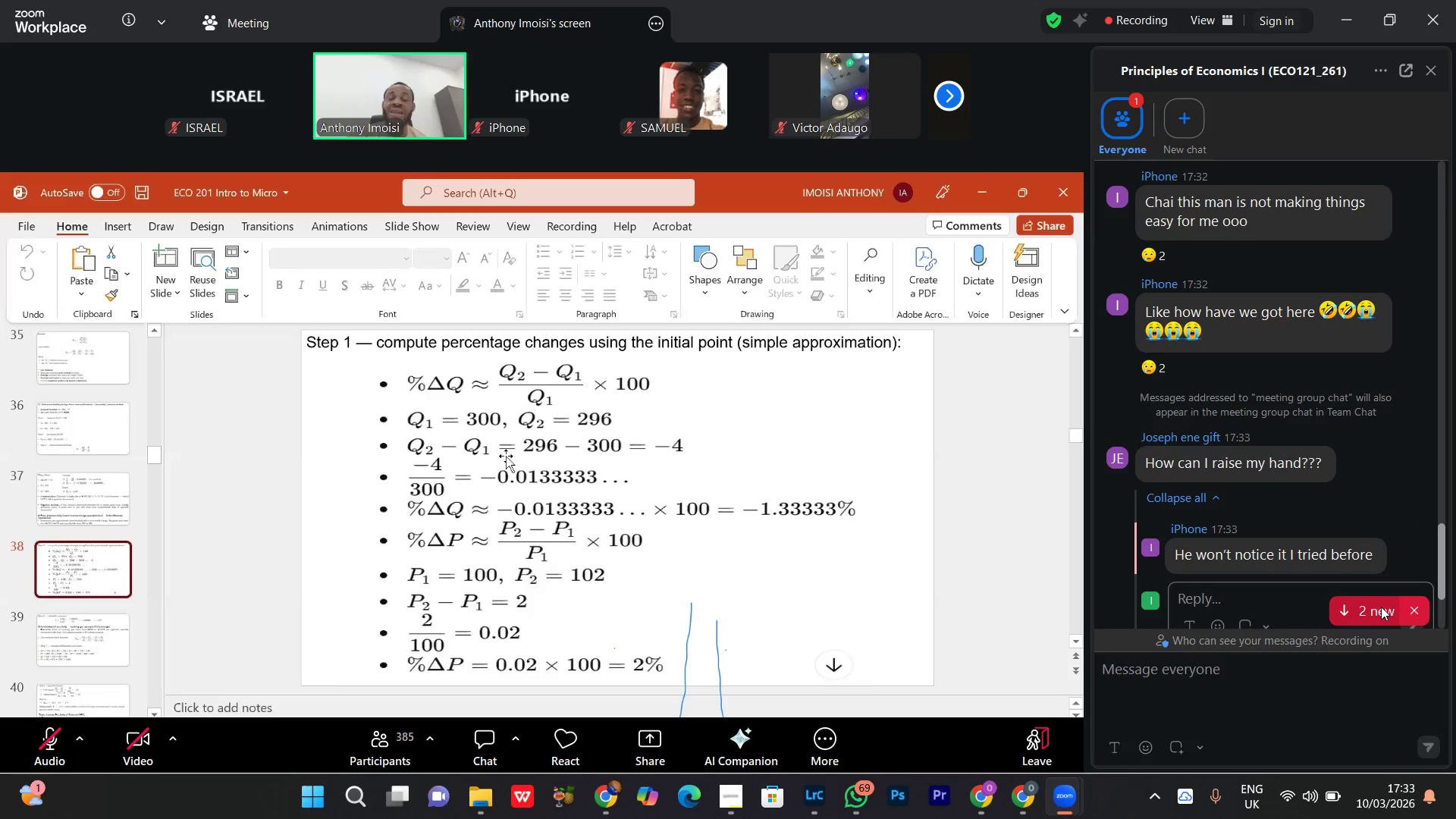 
wait(13.79)
 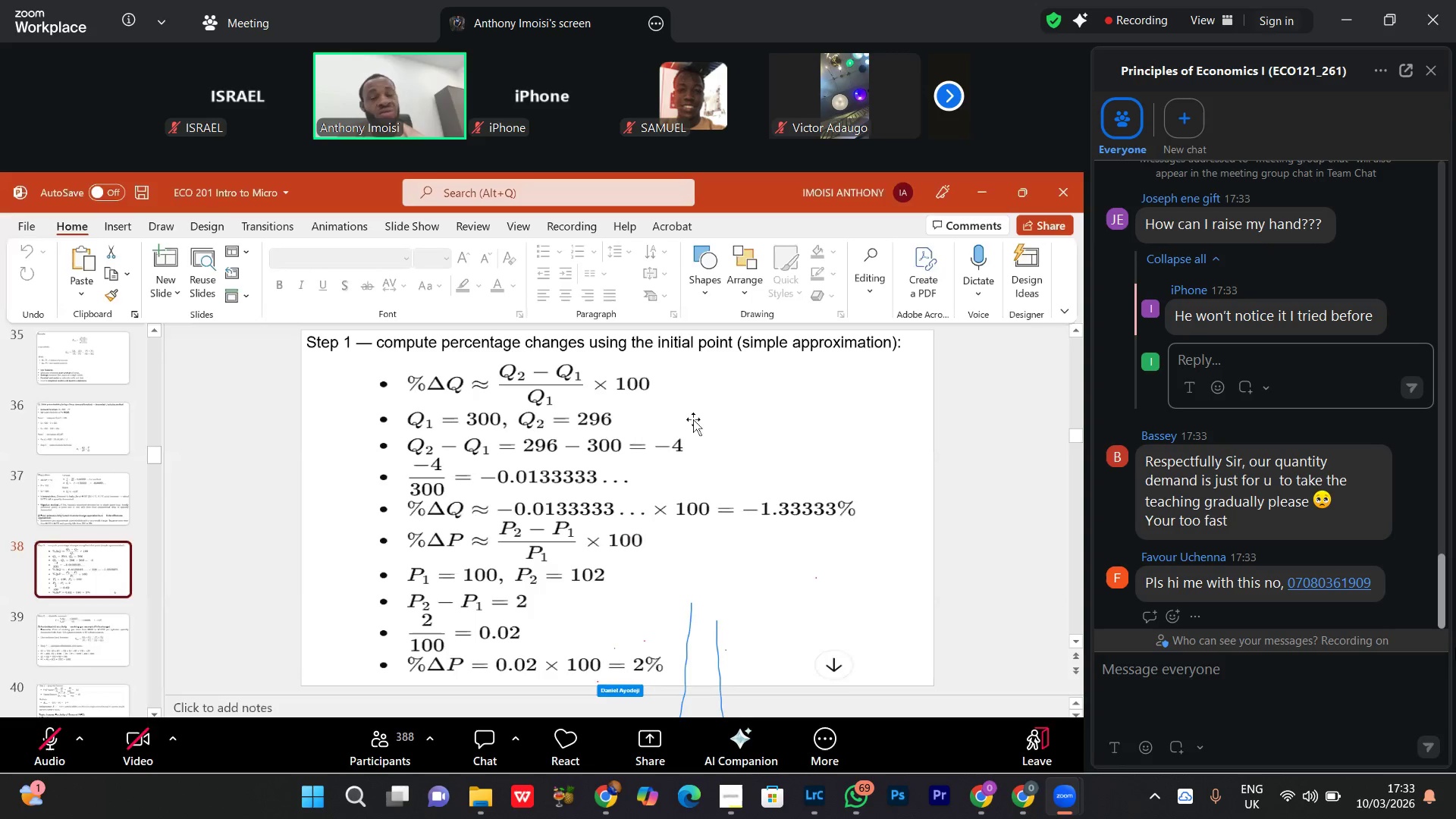 
left_click([1349, 12])
 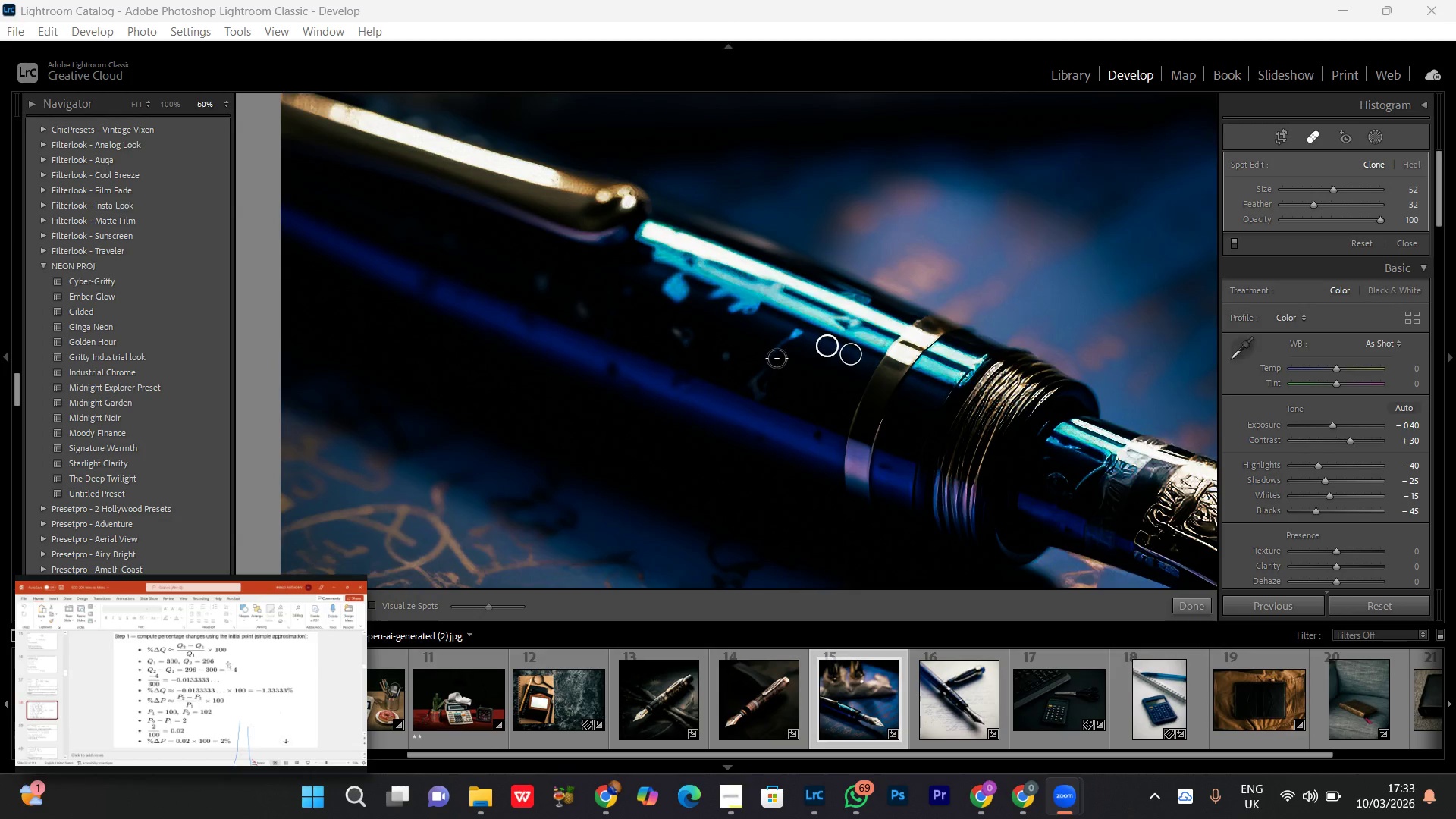 
left_click_drag(start_coordinate=[761, 390], to_coordinate=[794, 334])
 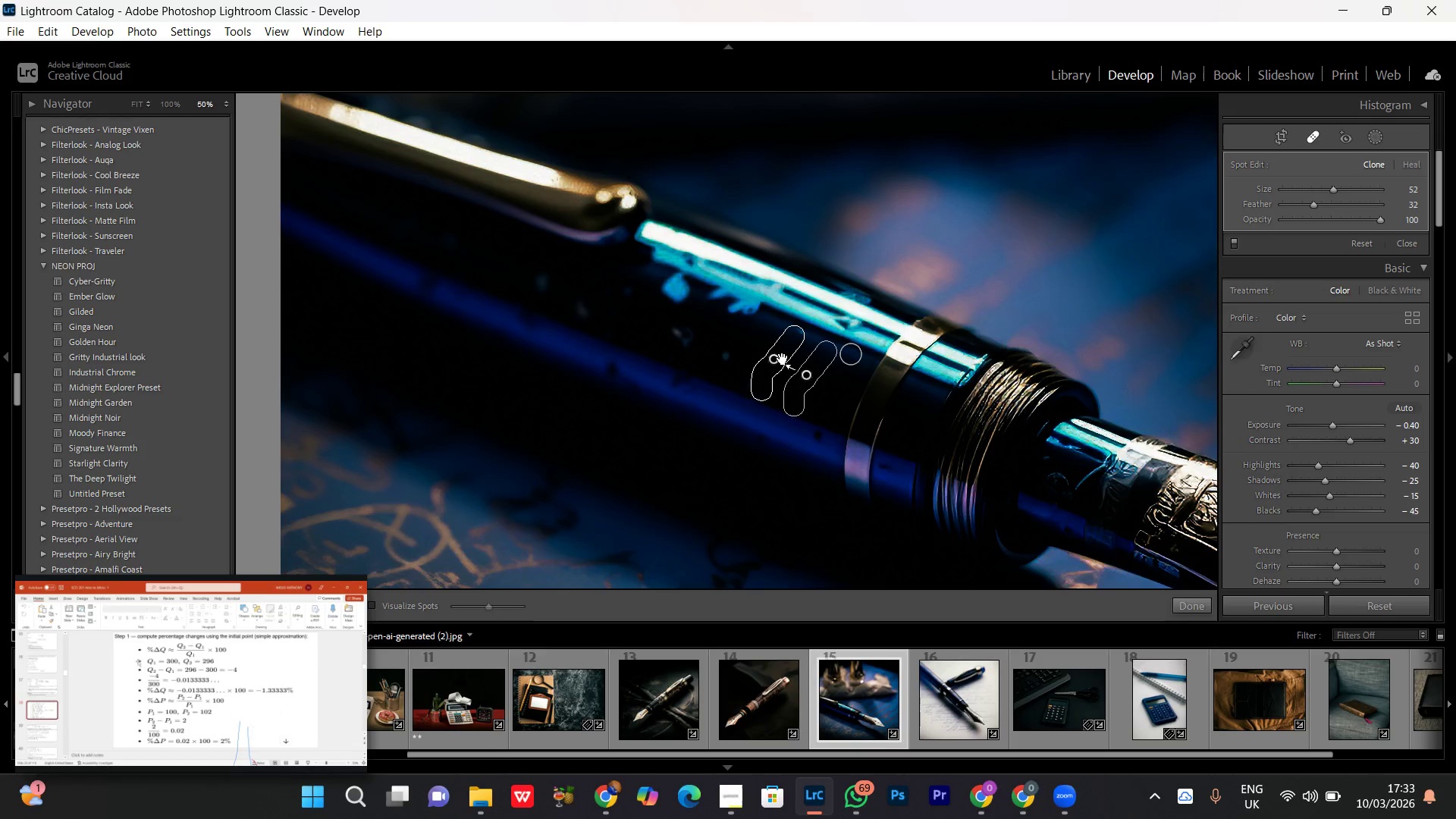 
left_click([1320, 133])
 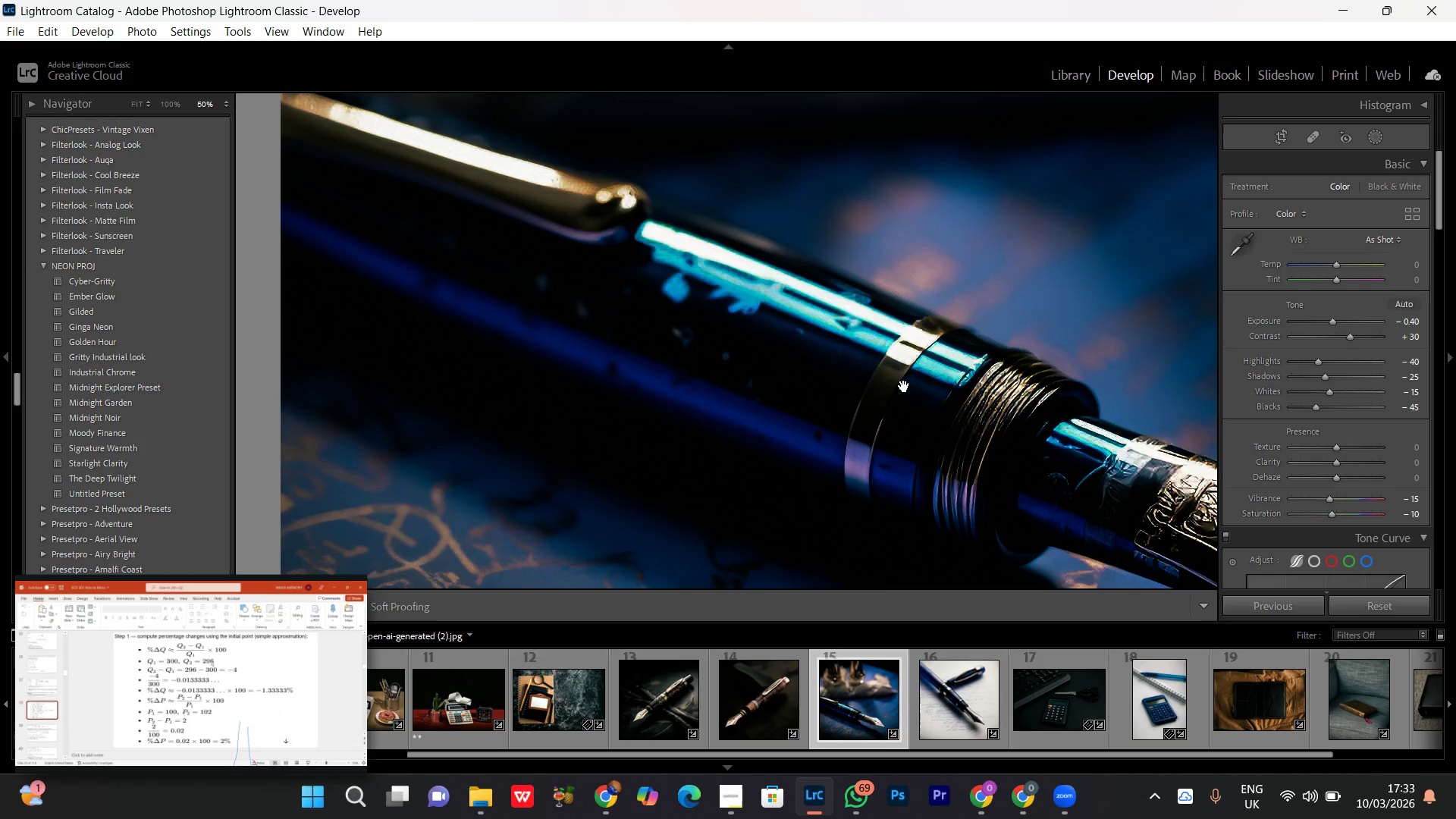 
left_click([874, 328])
 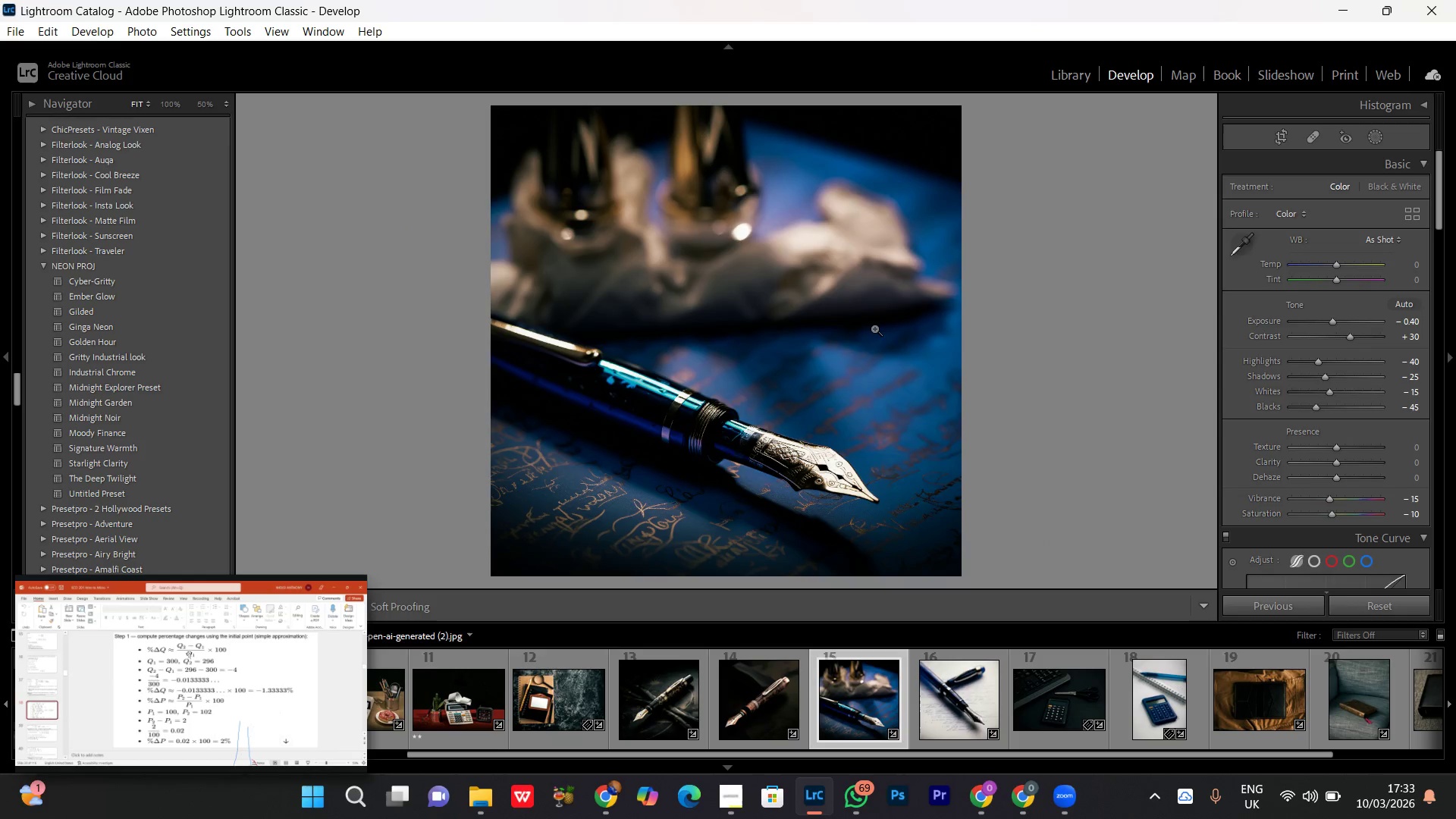 
left_click([874, 328])
 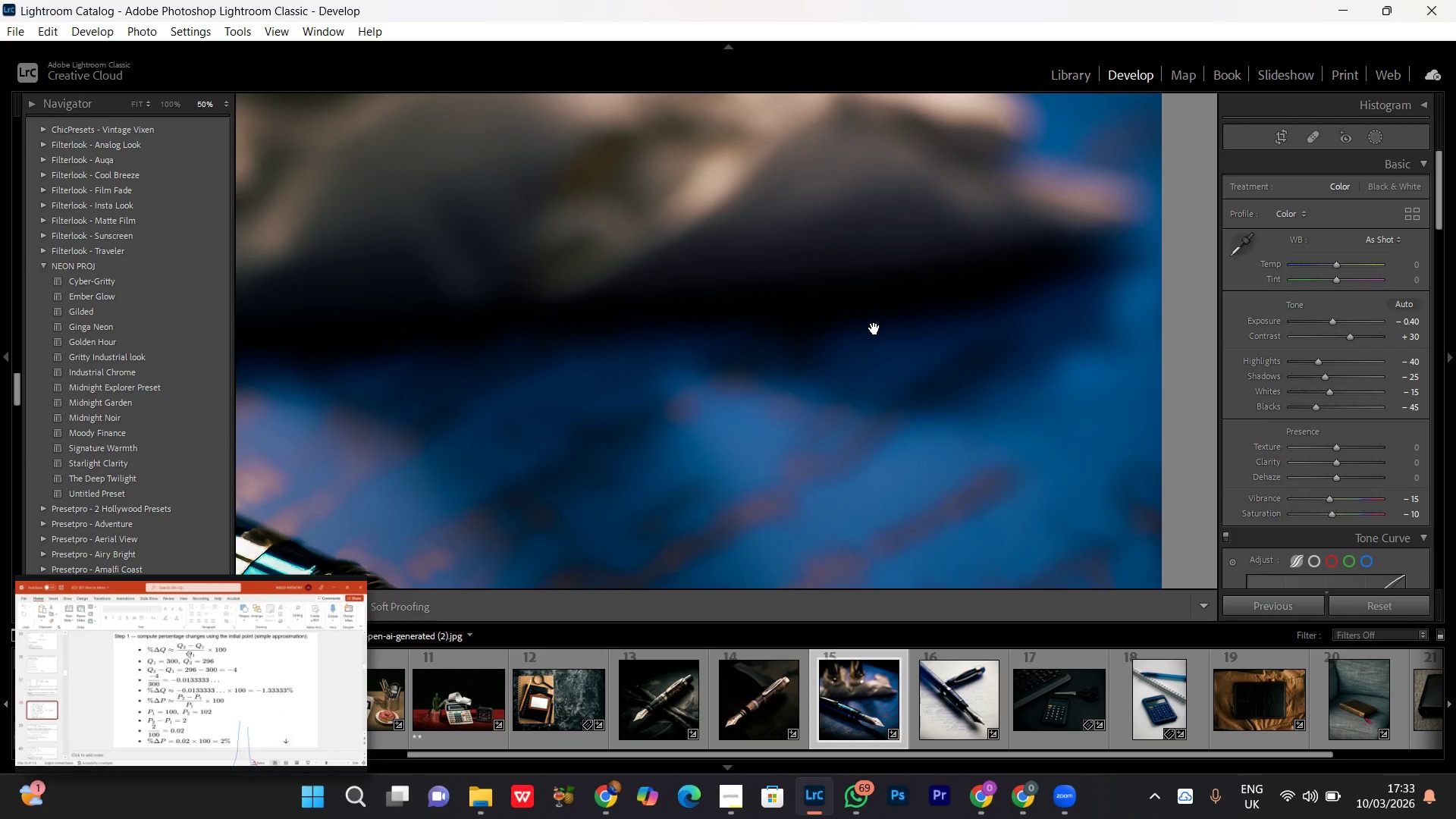 
left_click([874, 328])
 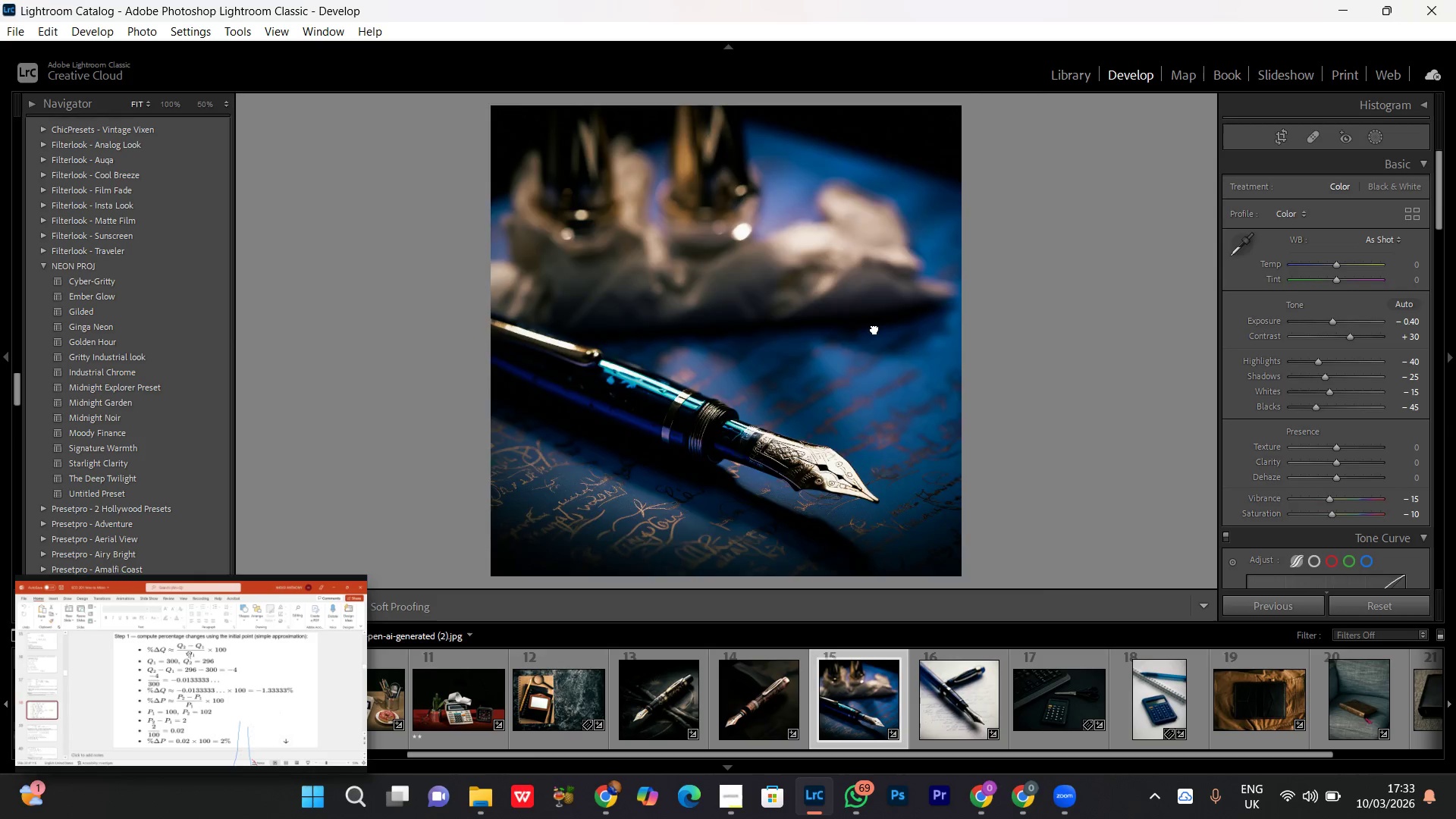 
double_click([874, 328])
 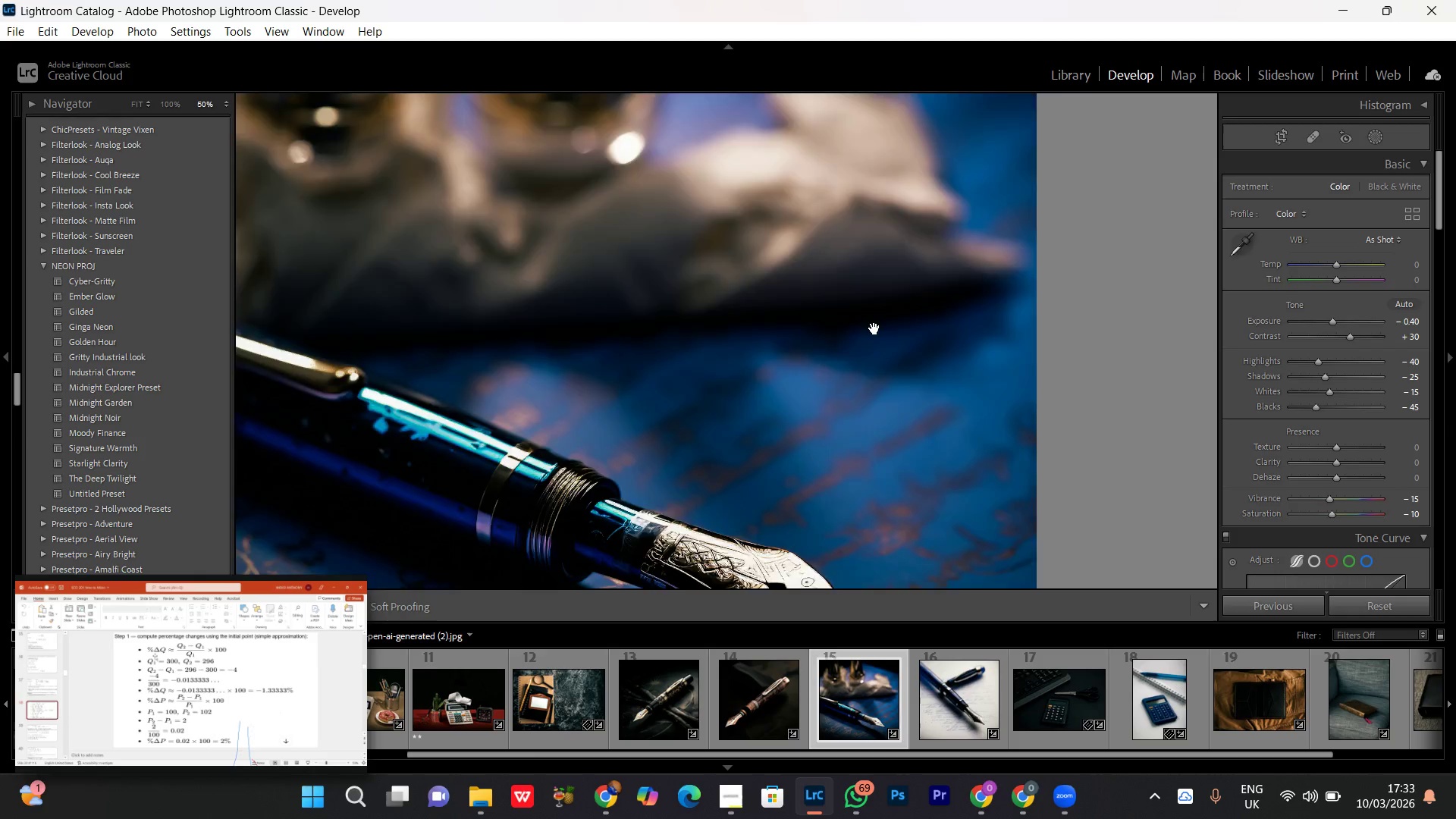 
double_click([874, 328])
 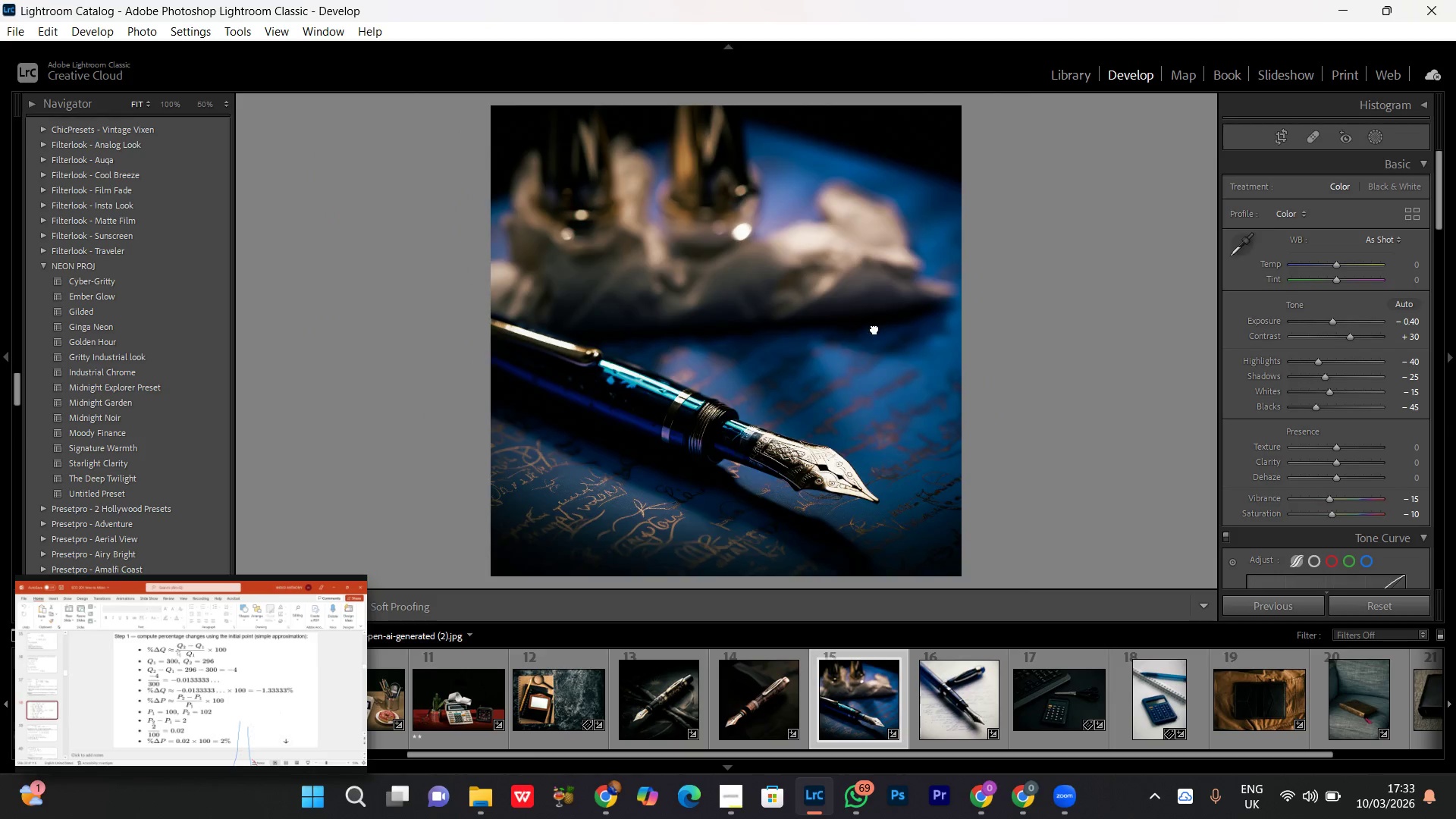 
double_click([874, 328])
 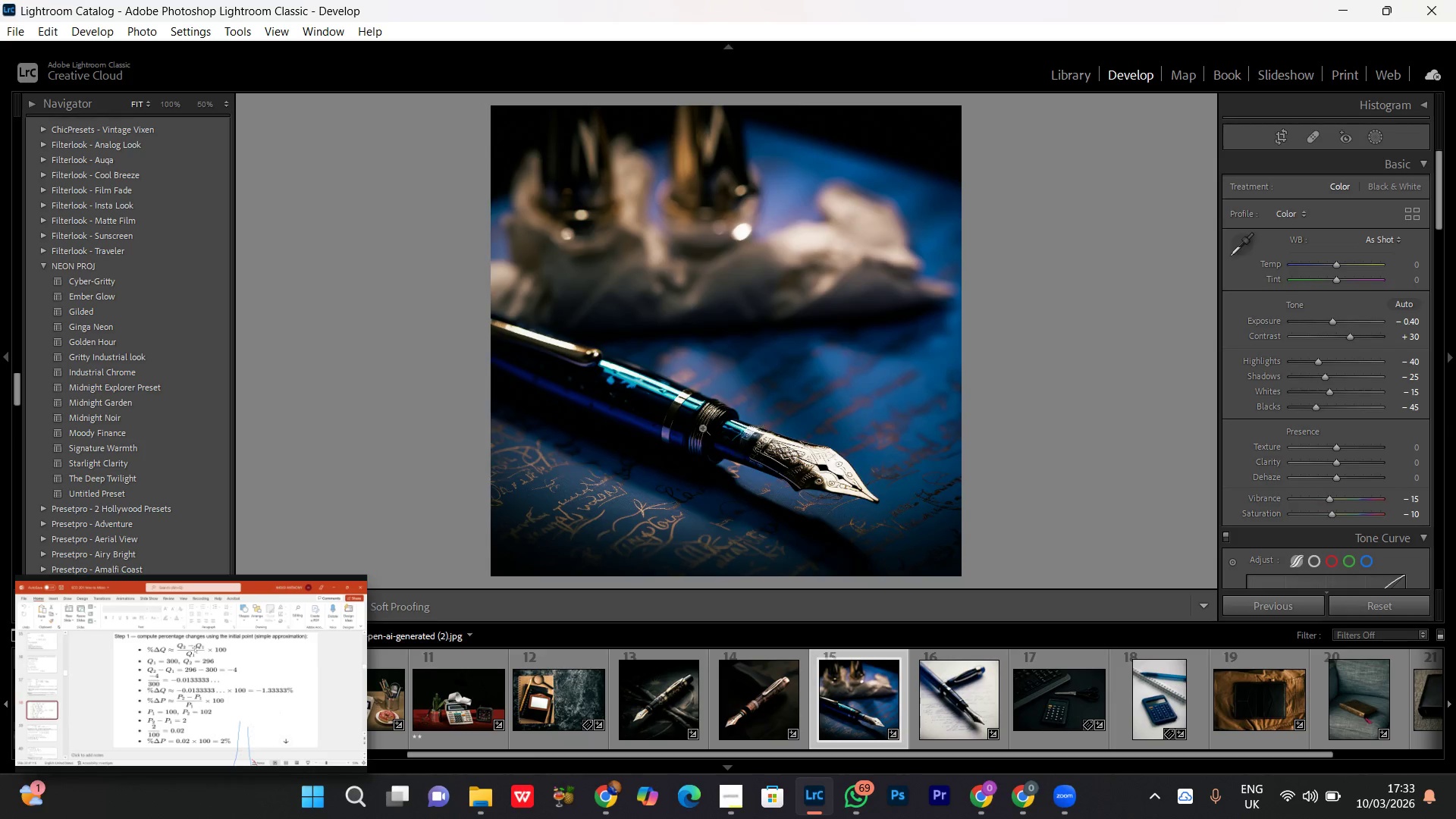 
left_click([687, 425])
 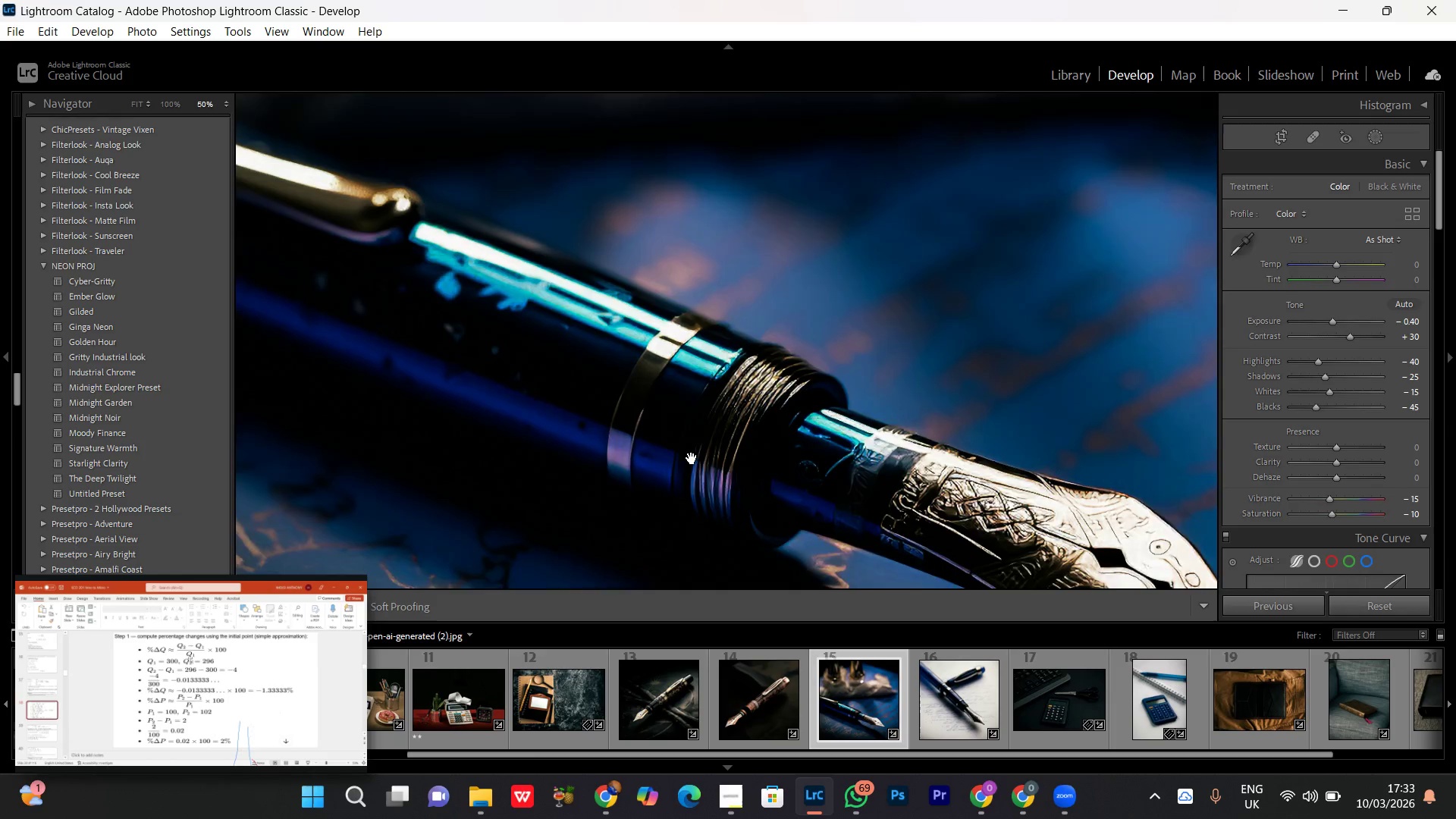 
left_click_drag(start_coordinate=[692, 466], to_coordinate=[737, 245])
 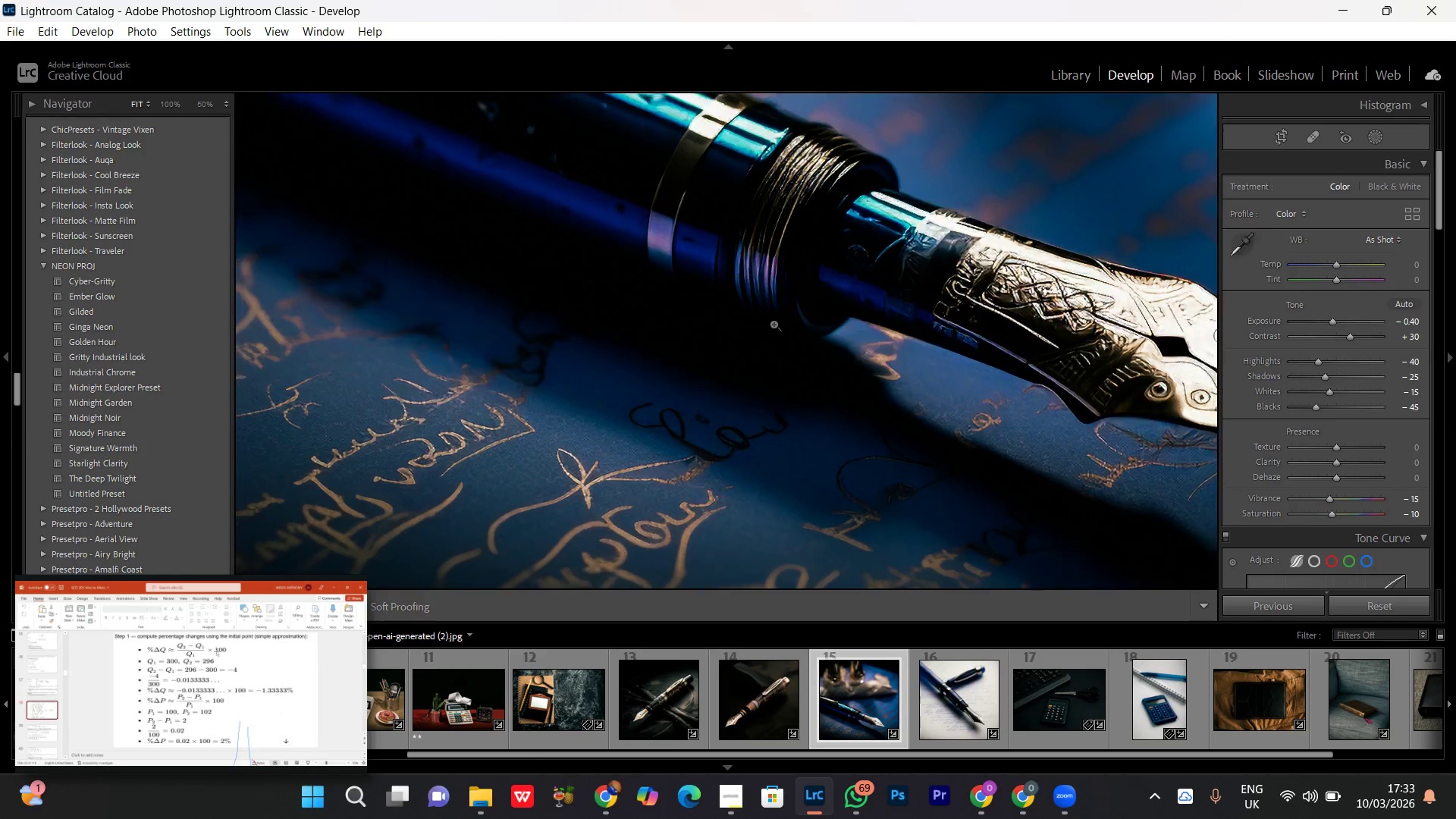 
double_click([891, 358])
 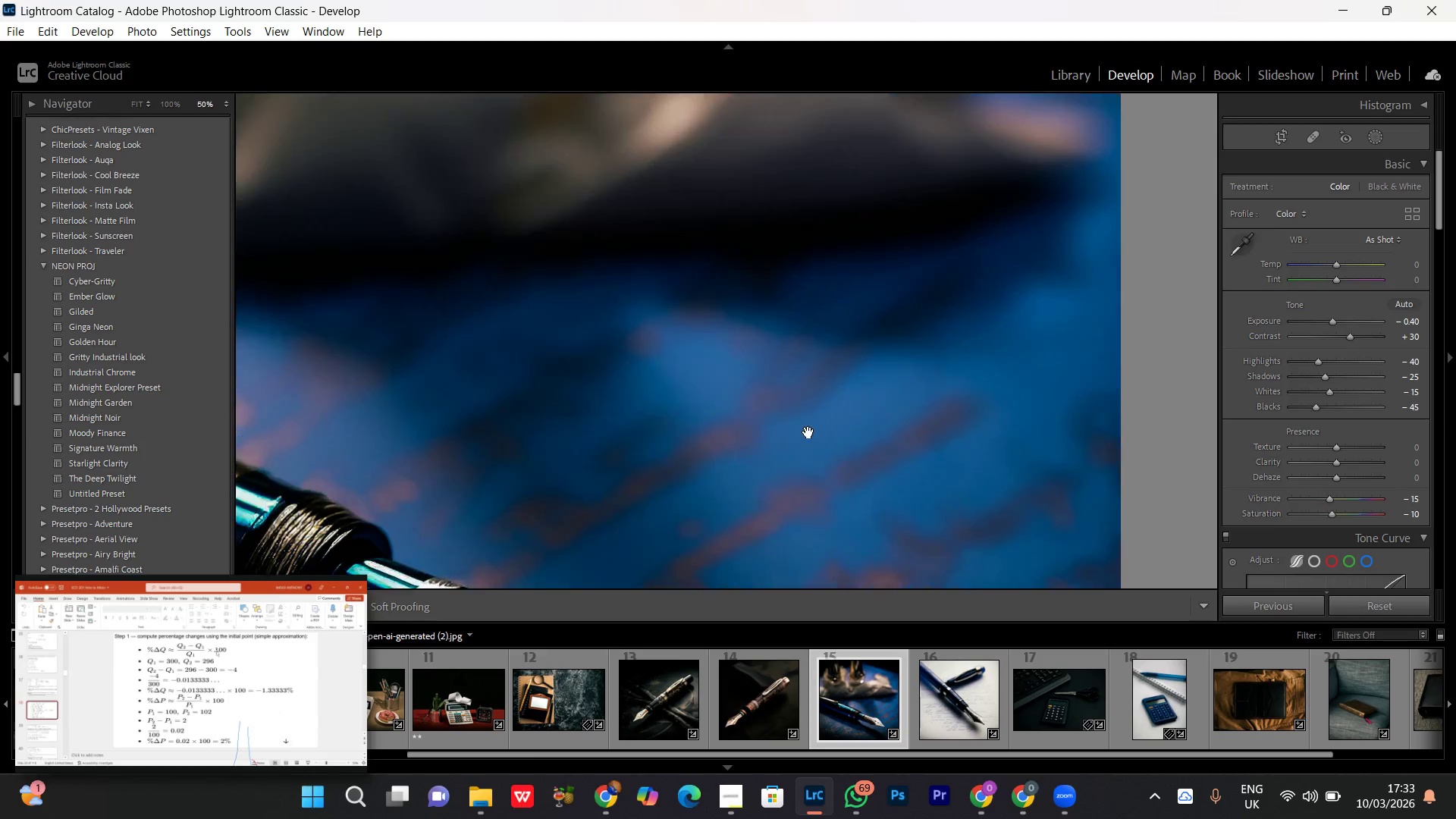 
left_click_drag(start_coordinate=[808, 441], to_coordinate=[811, 379])
 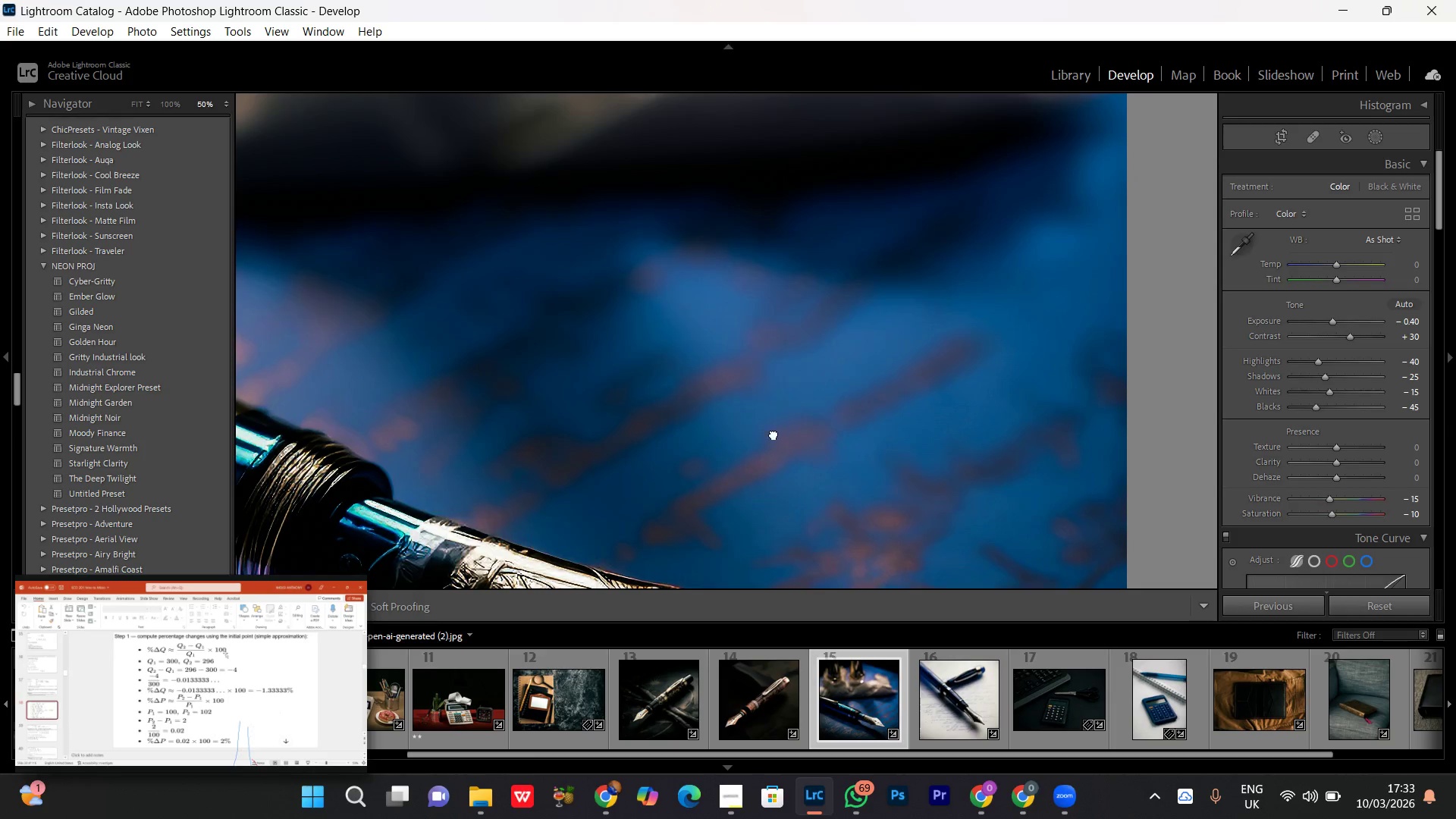 
left_click_drag(start_coordinate=[774, 434], to_coordinate=[919, 210])
 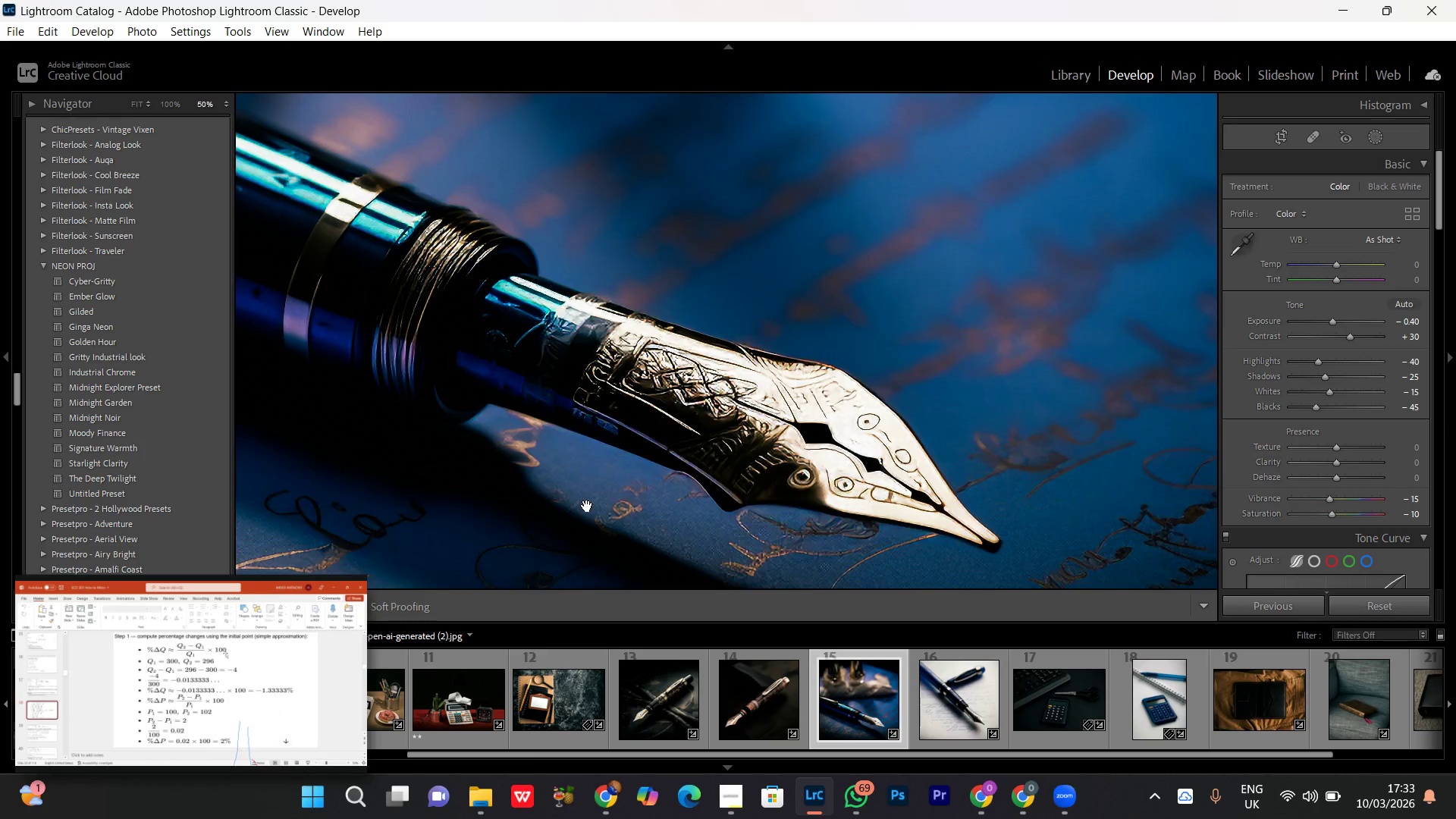 
left_click_drag(start_coordinate=[582, 469], to_coordinate=[656, 365])
 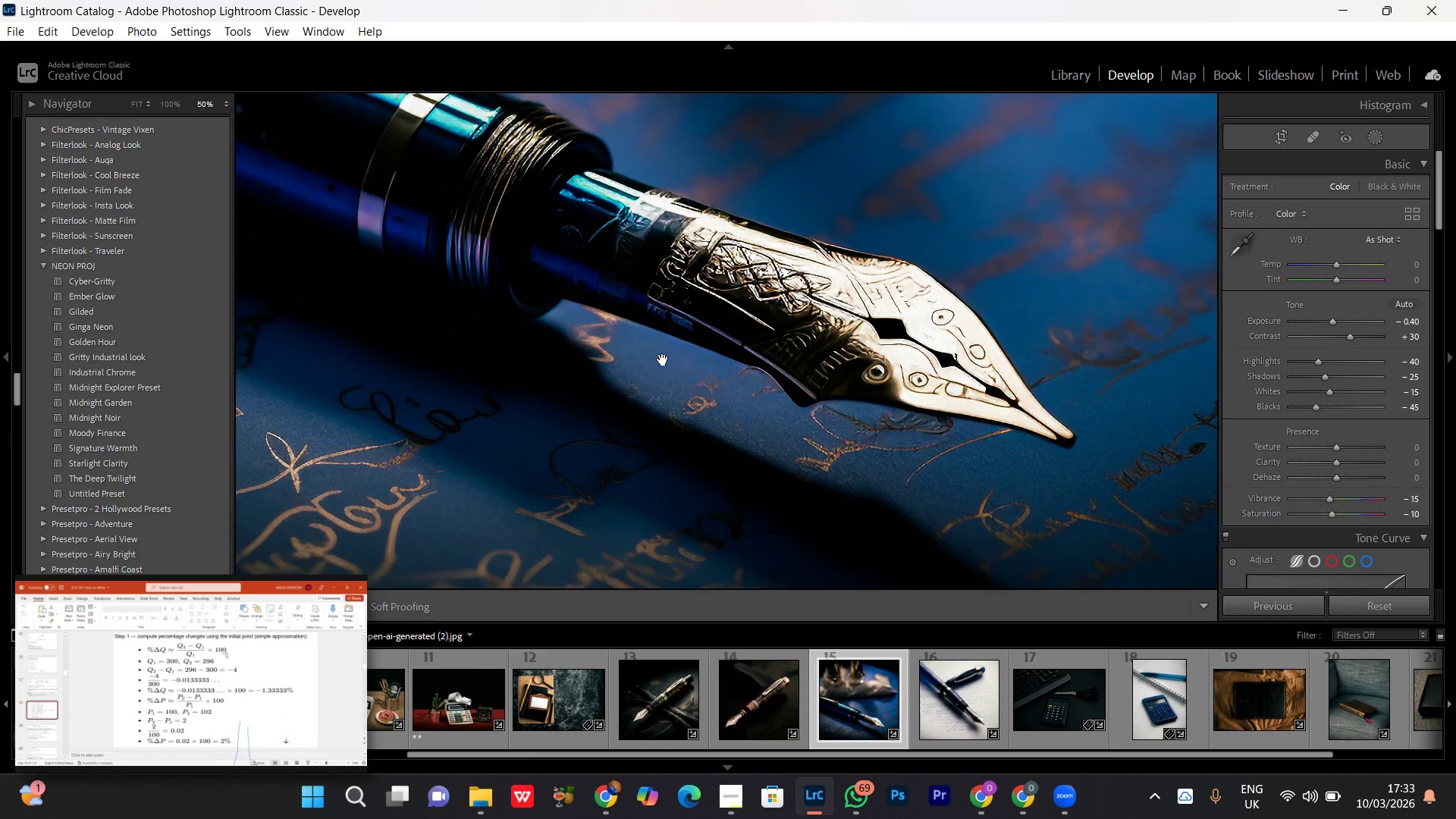 
double_click([663, 359])
 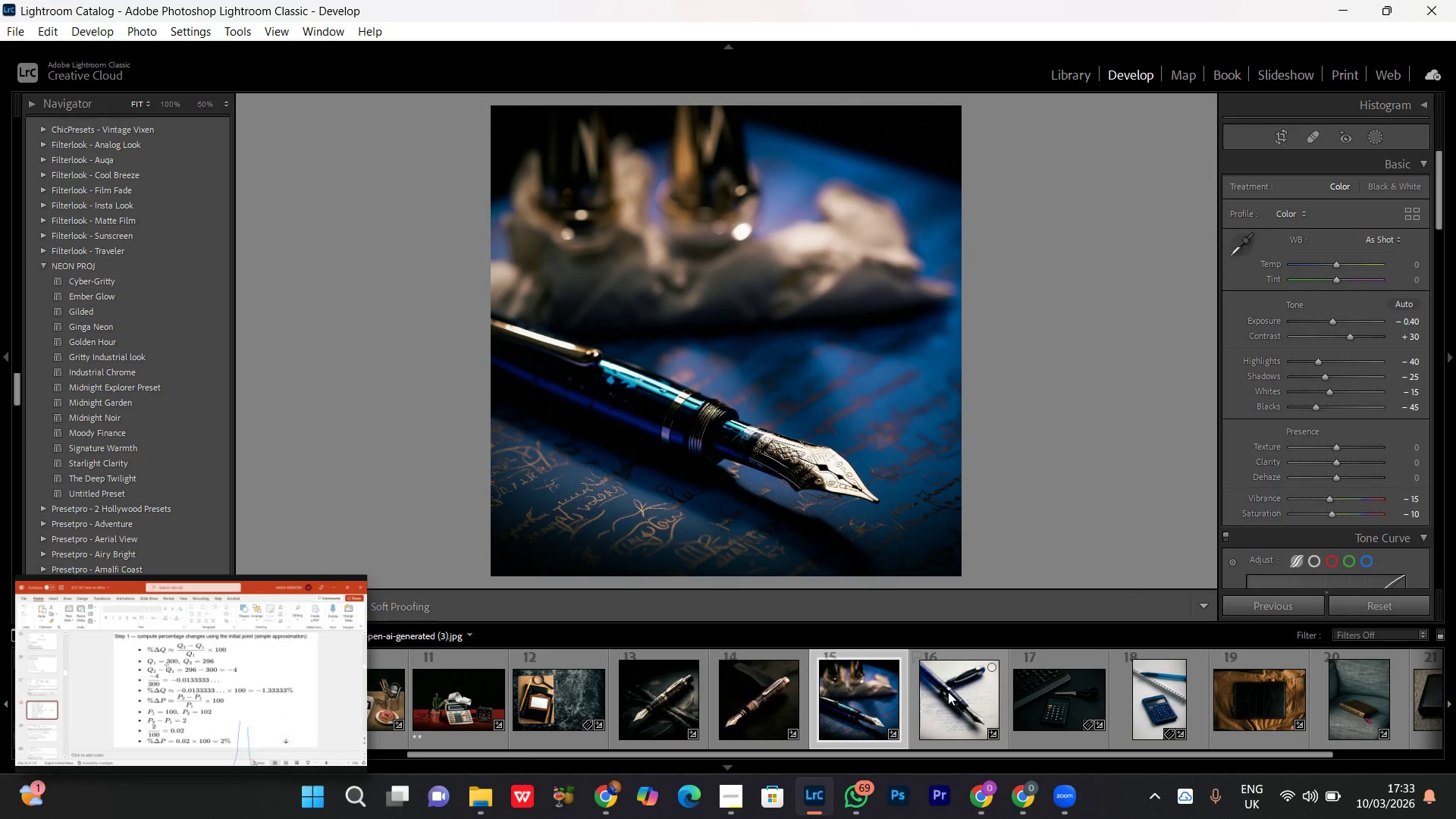 
left_click([948, 692])
 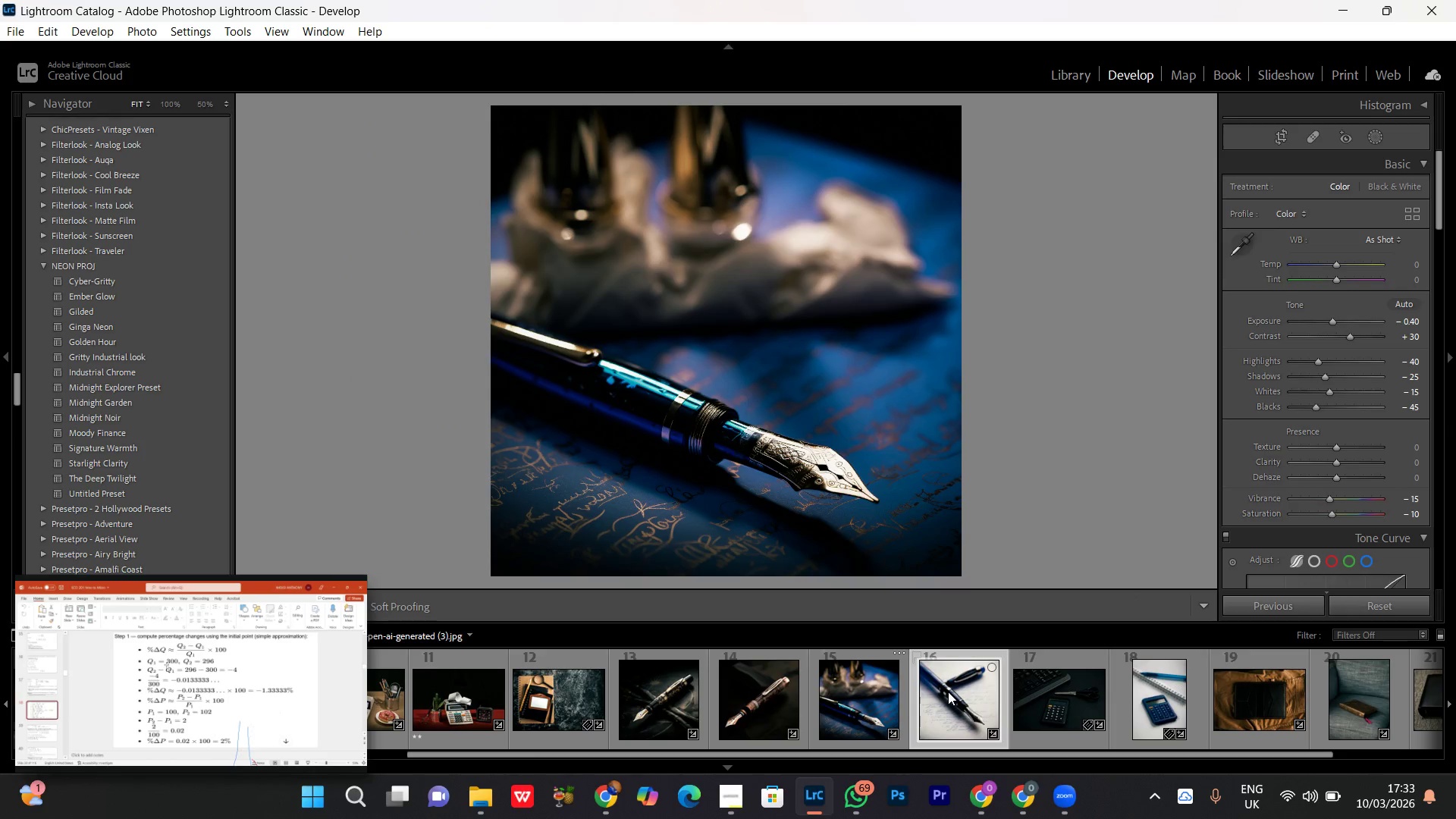 
left_click([948, 692])
 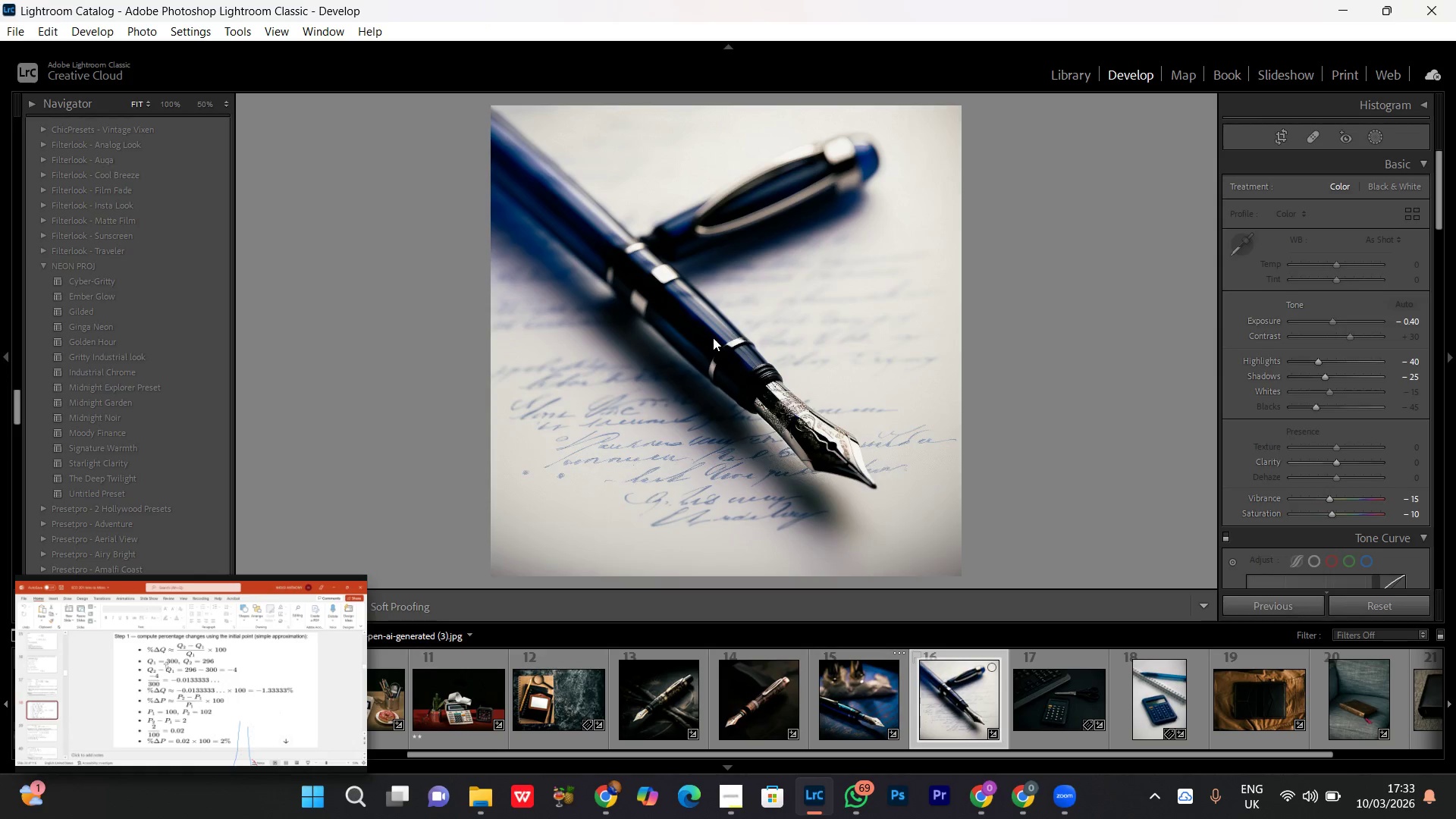 
left_click([751, 367])
 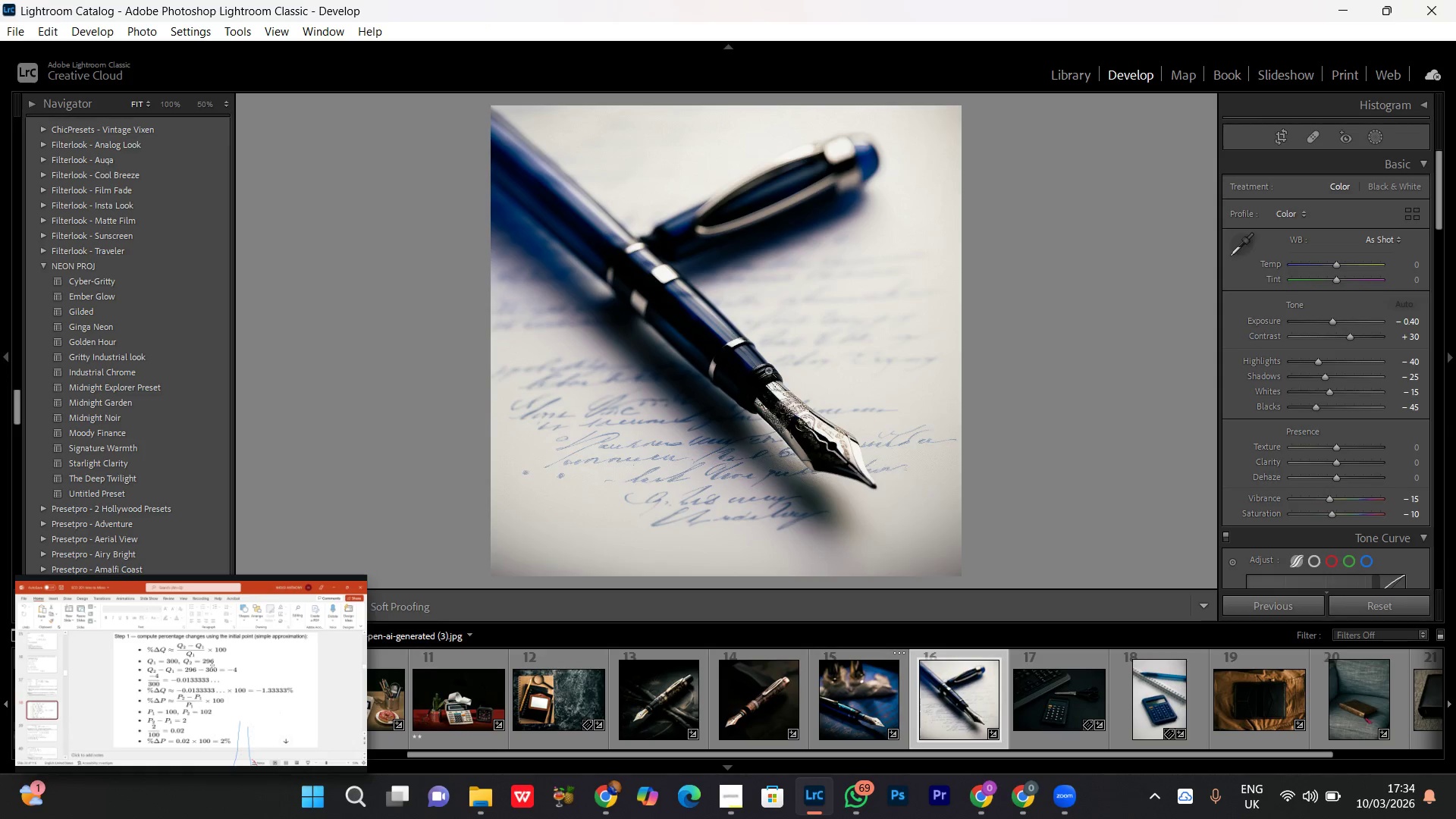 
left_click([768, 370])
 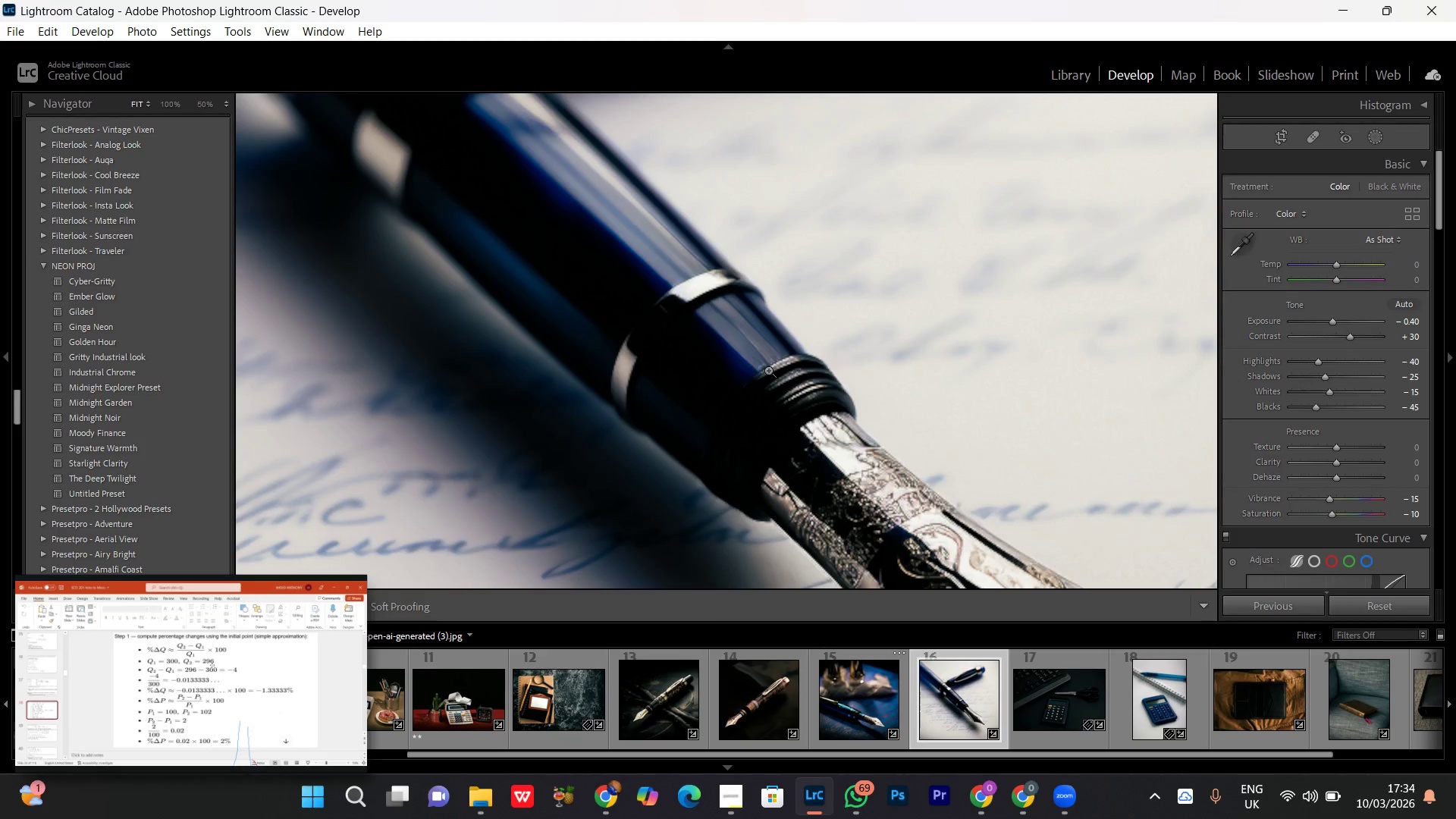 
left_click([768, 370])
 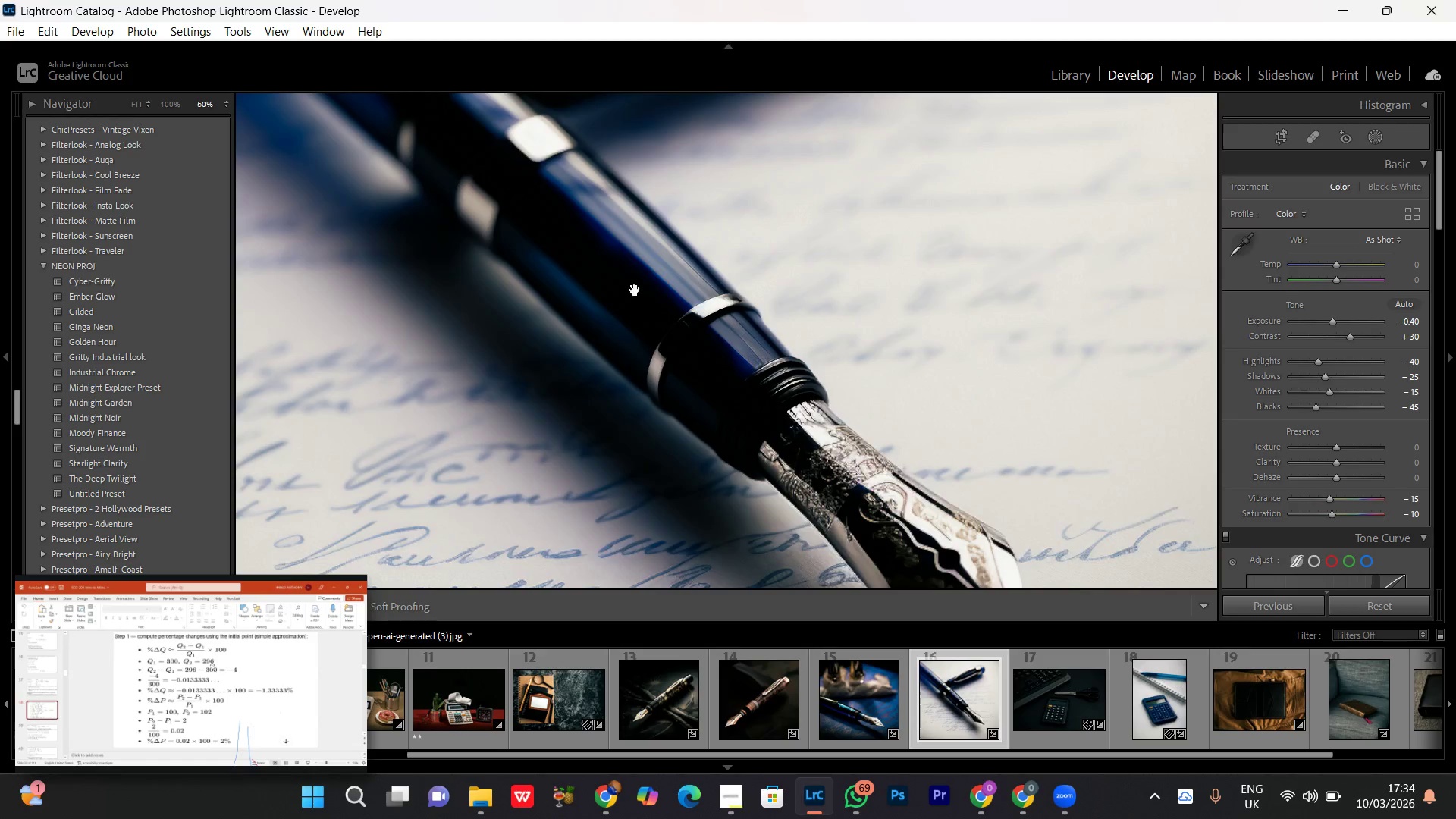 
left_click([642, 284])
 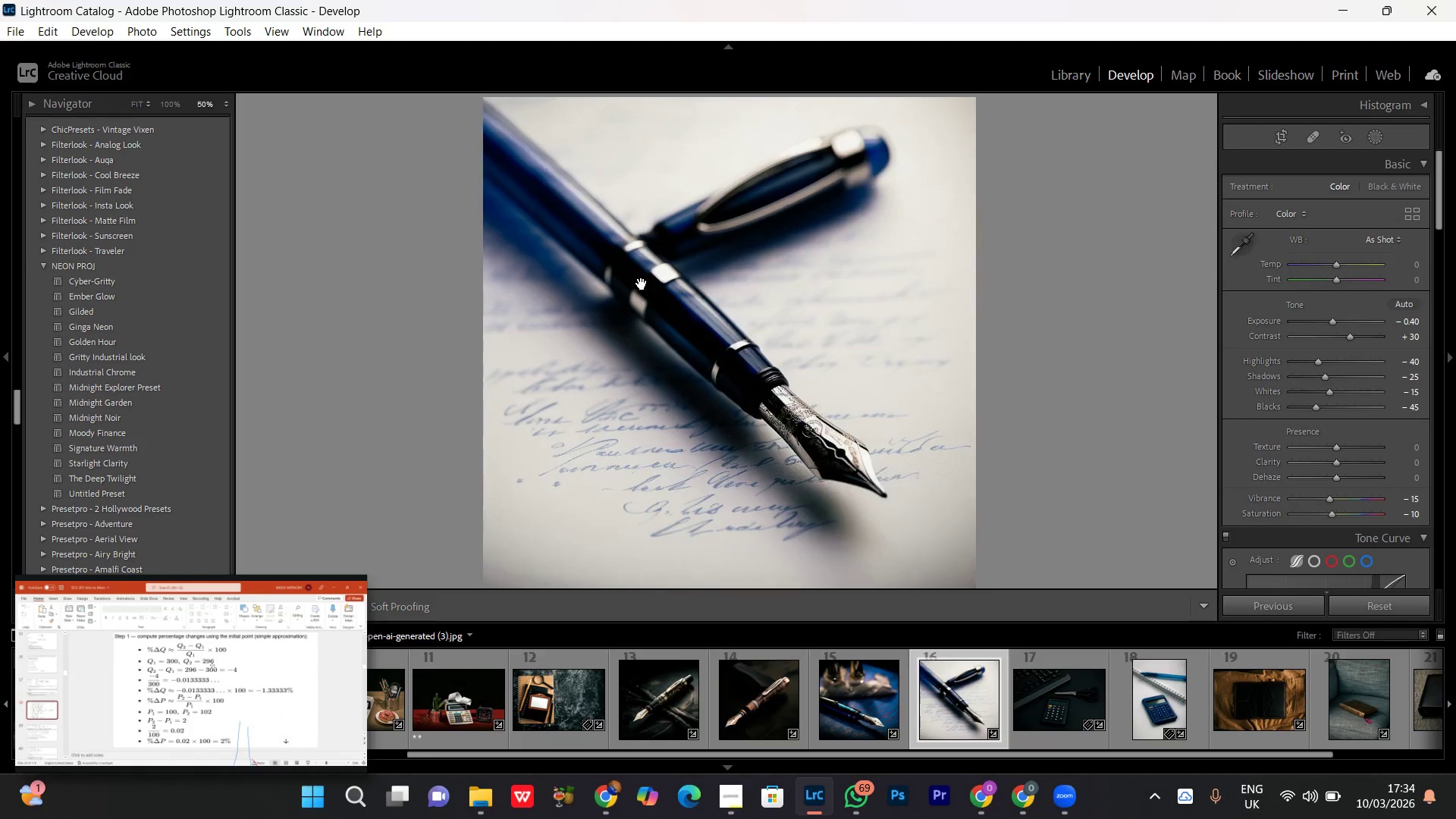 
double_click([642, 284])
 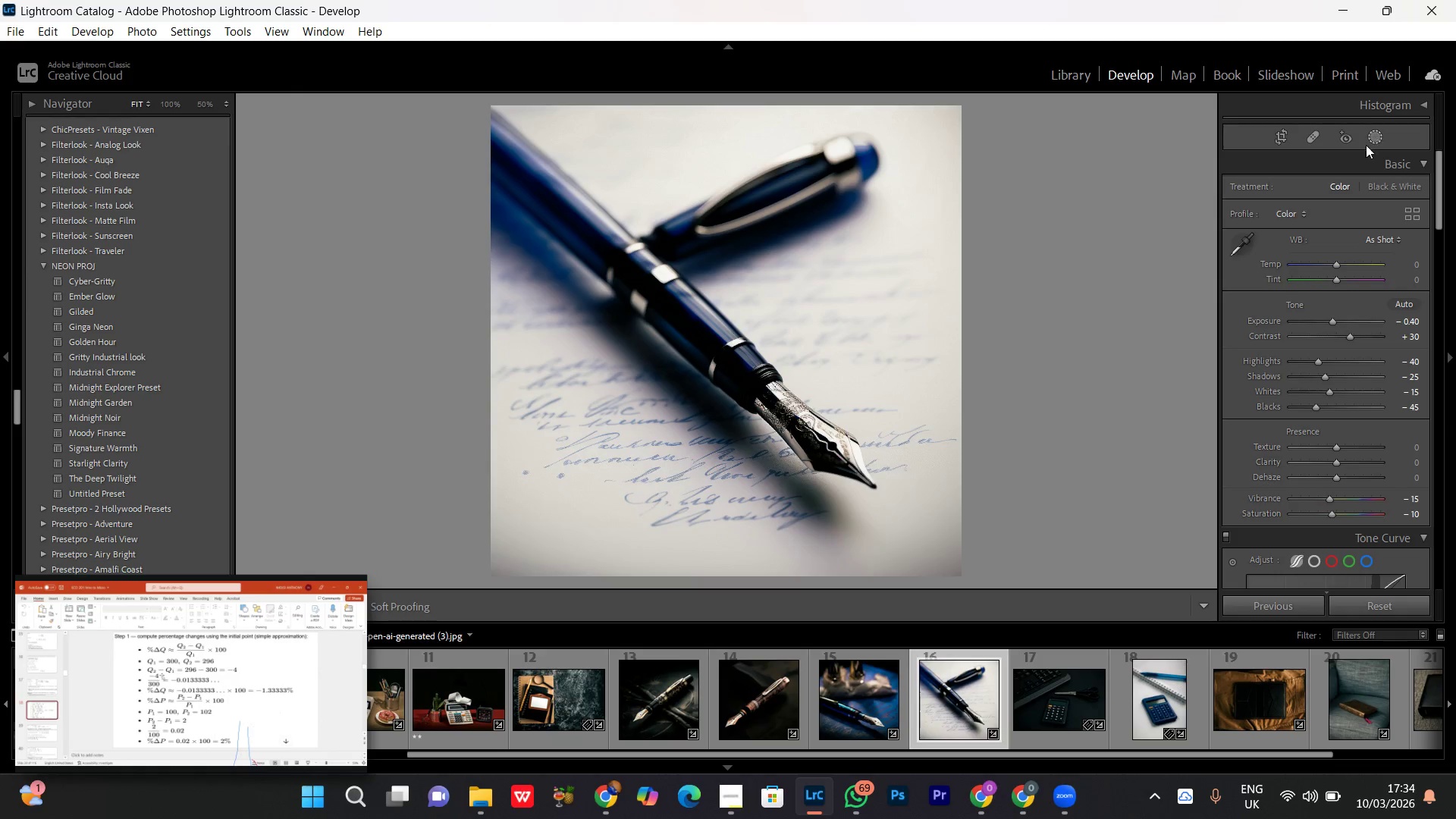 
left_click([1378, 145])
 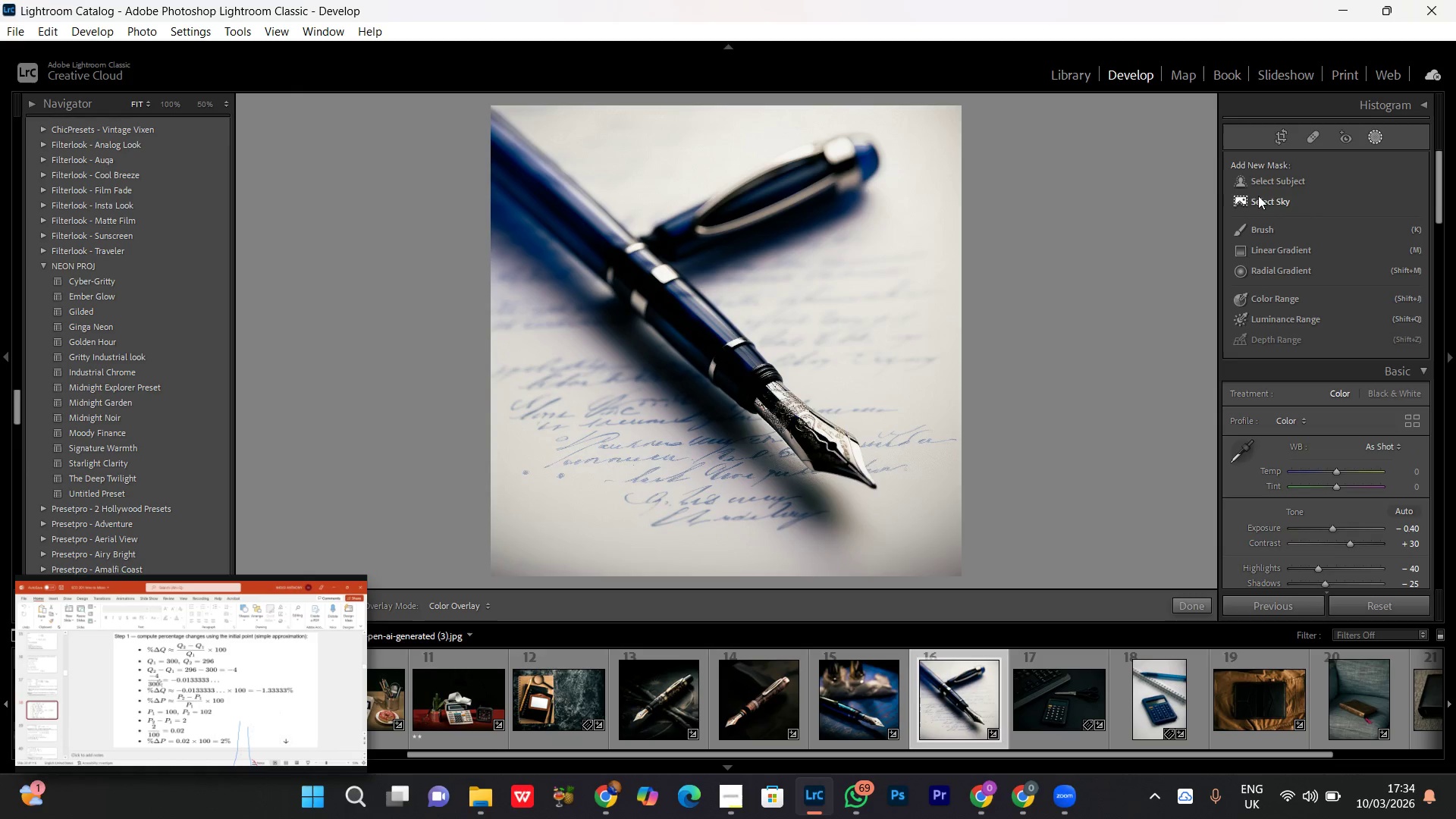 
left_click([1291, 178])
 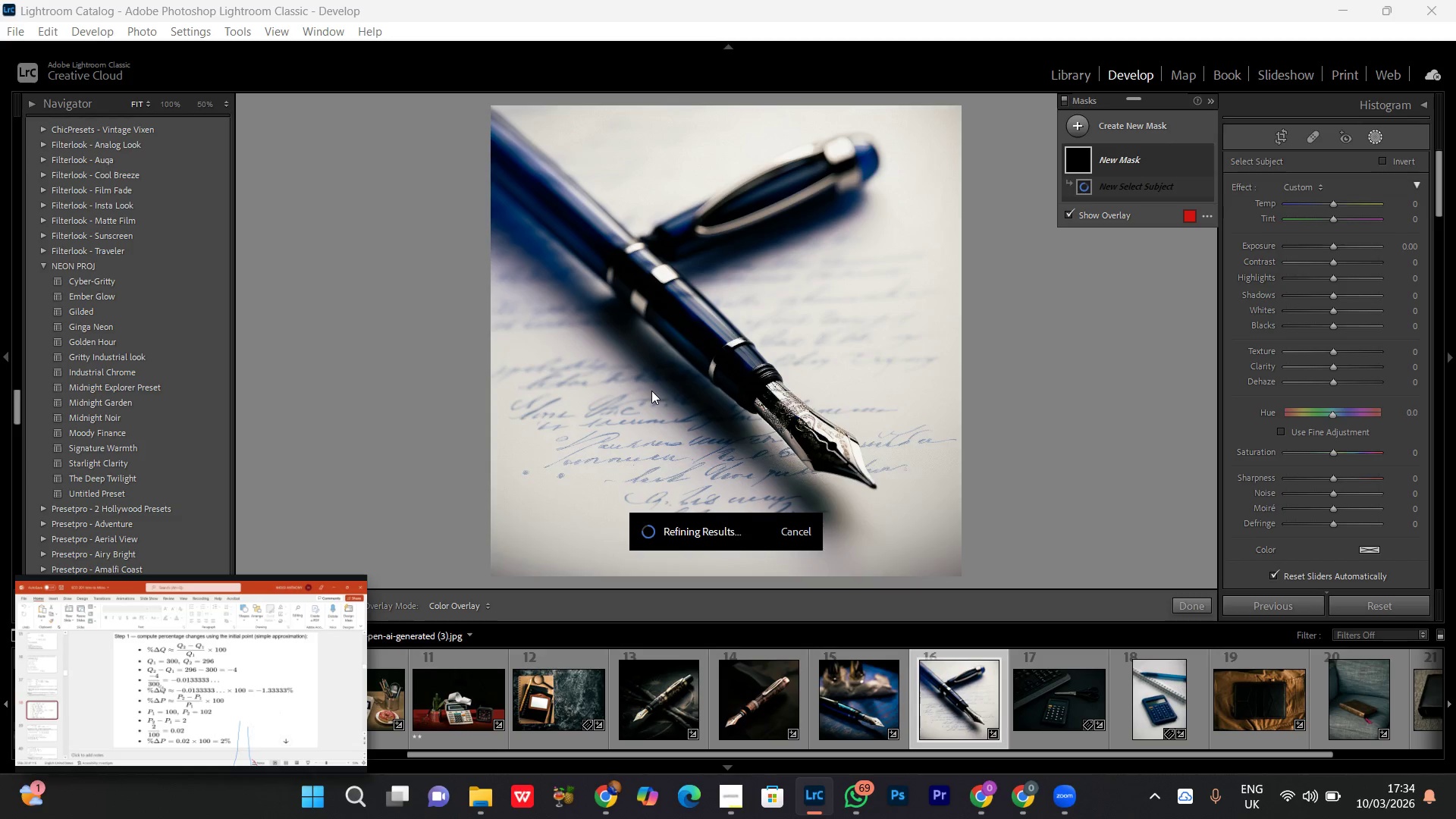 
wait(12.28)
 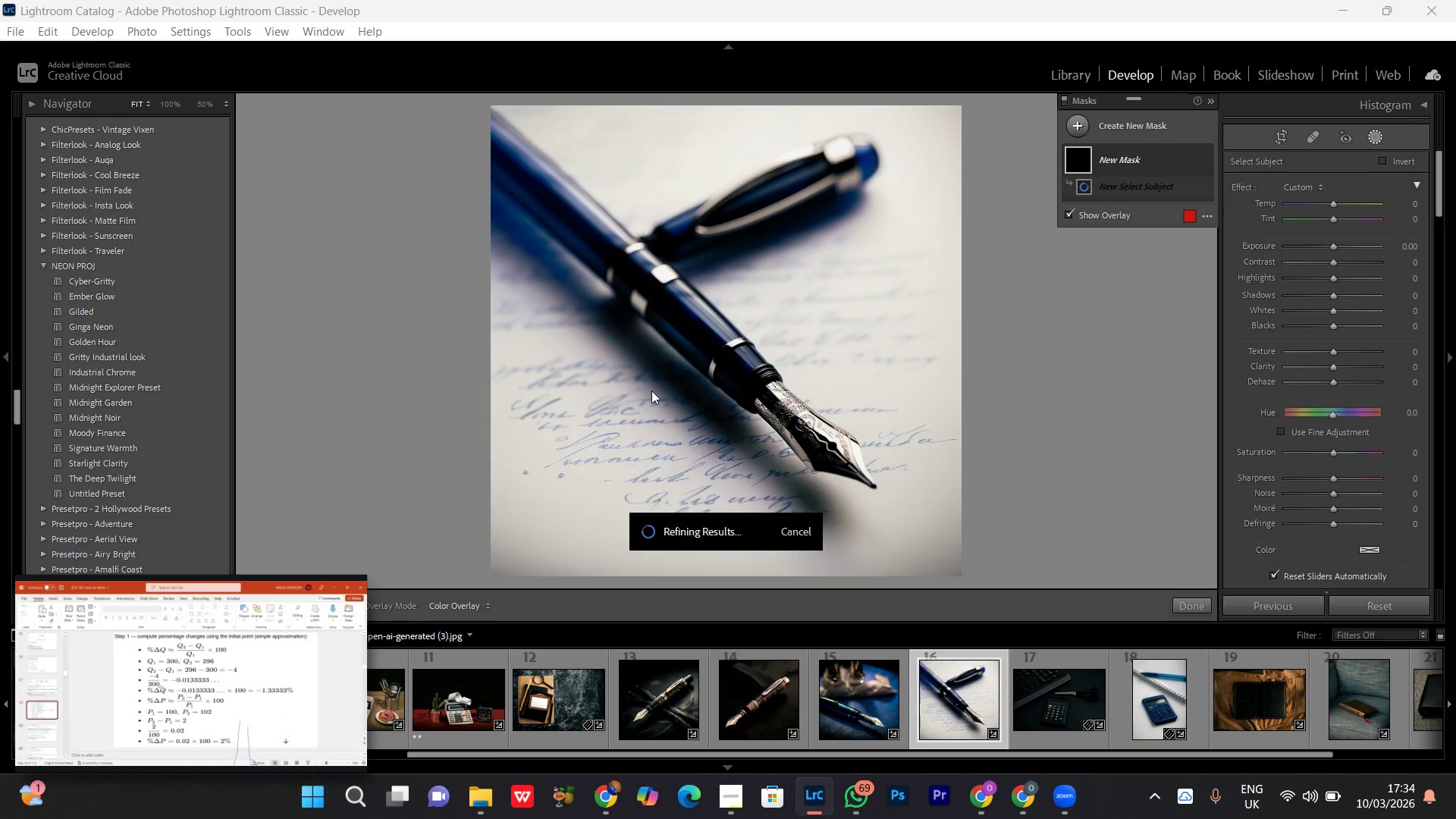 
left_click([347, 756])
 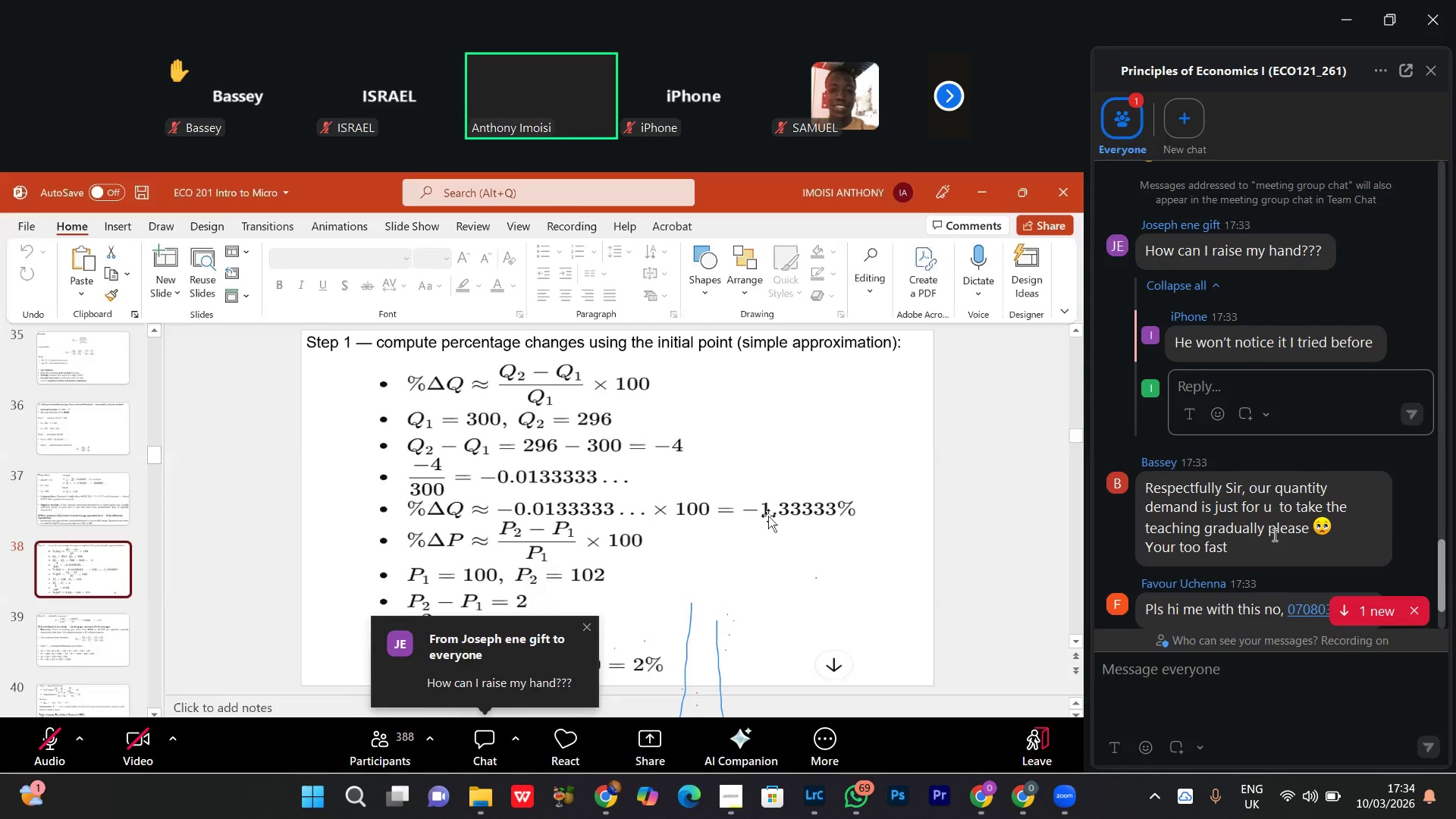 
scroll: coordinate [1254, 500], scroll_direction: down, amount: 11.0
 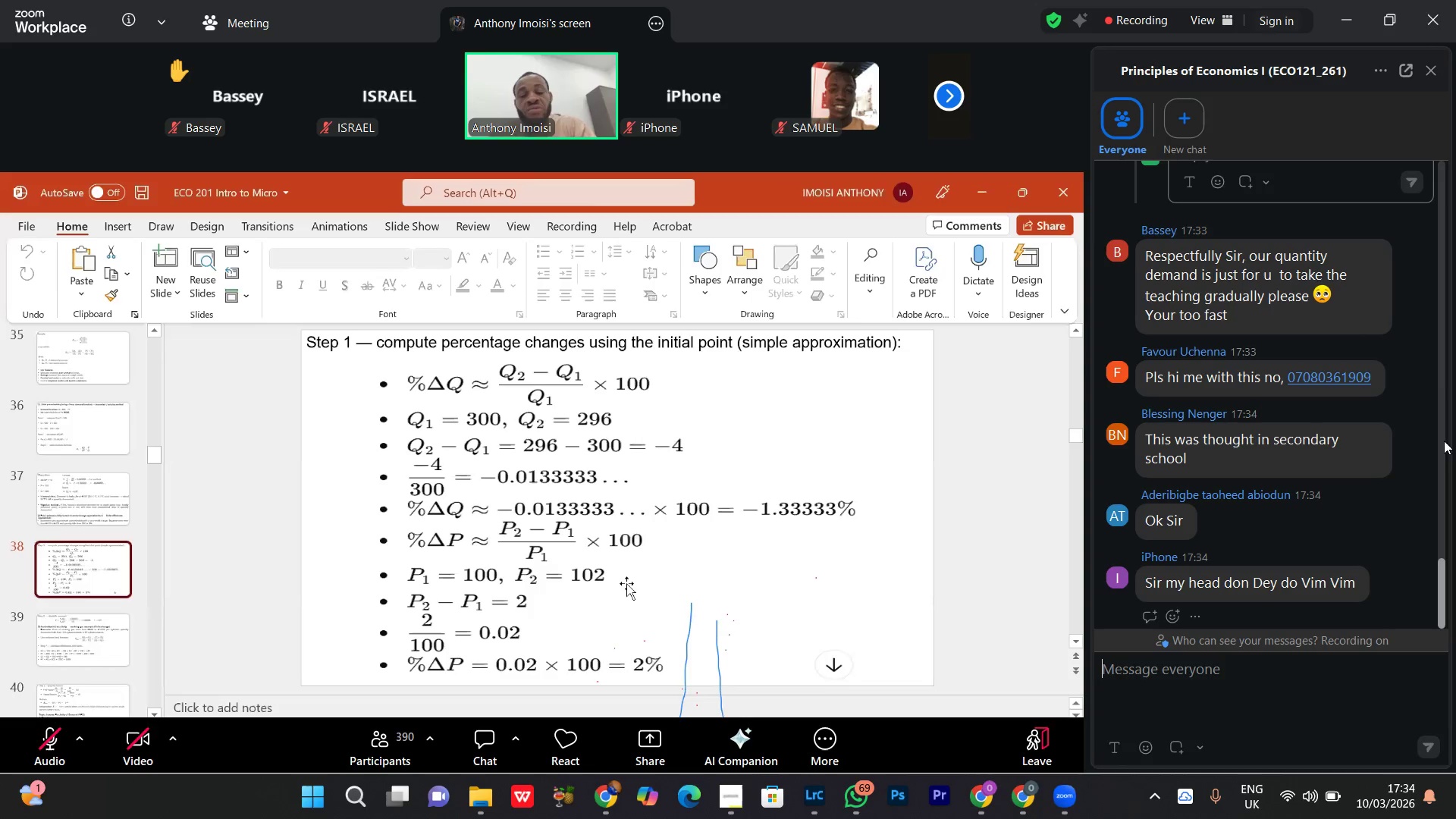 
left_click([1354, 3])
 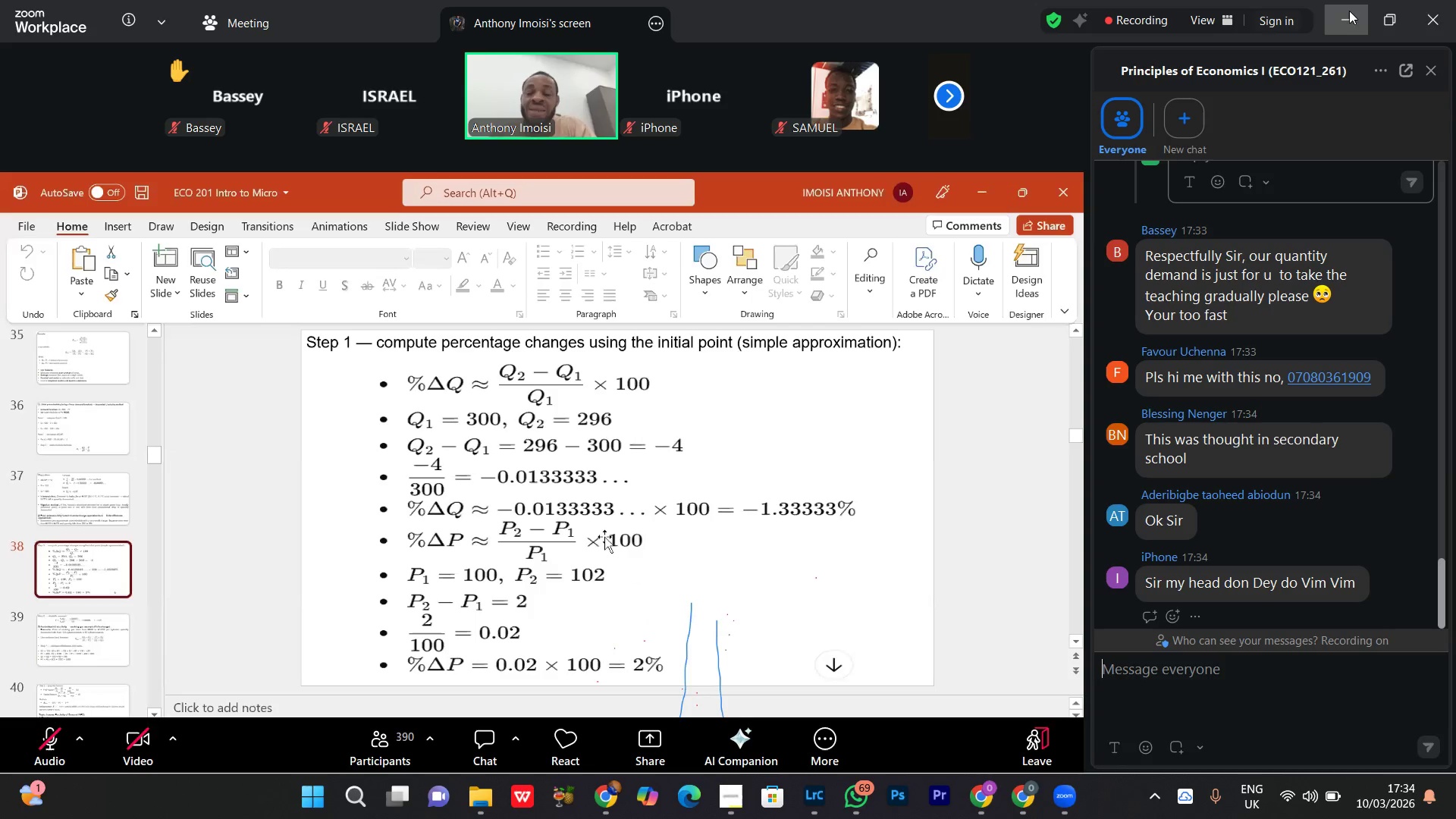 
left_click([1348, 13])
 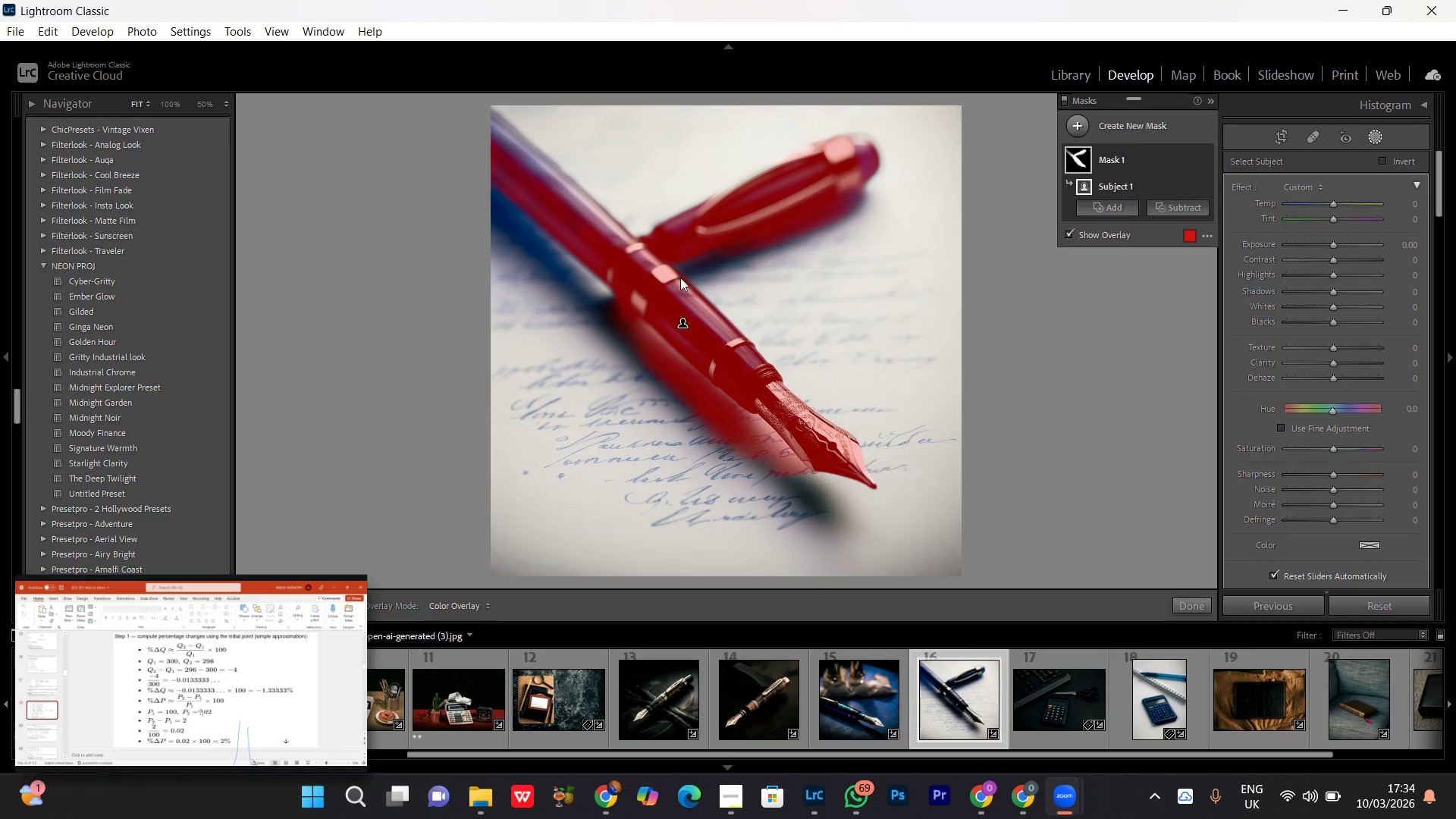 
left_click([1164, 206])
 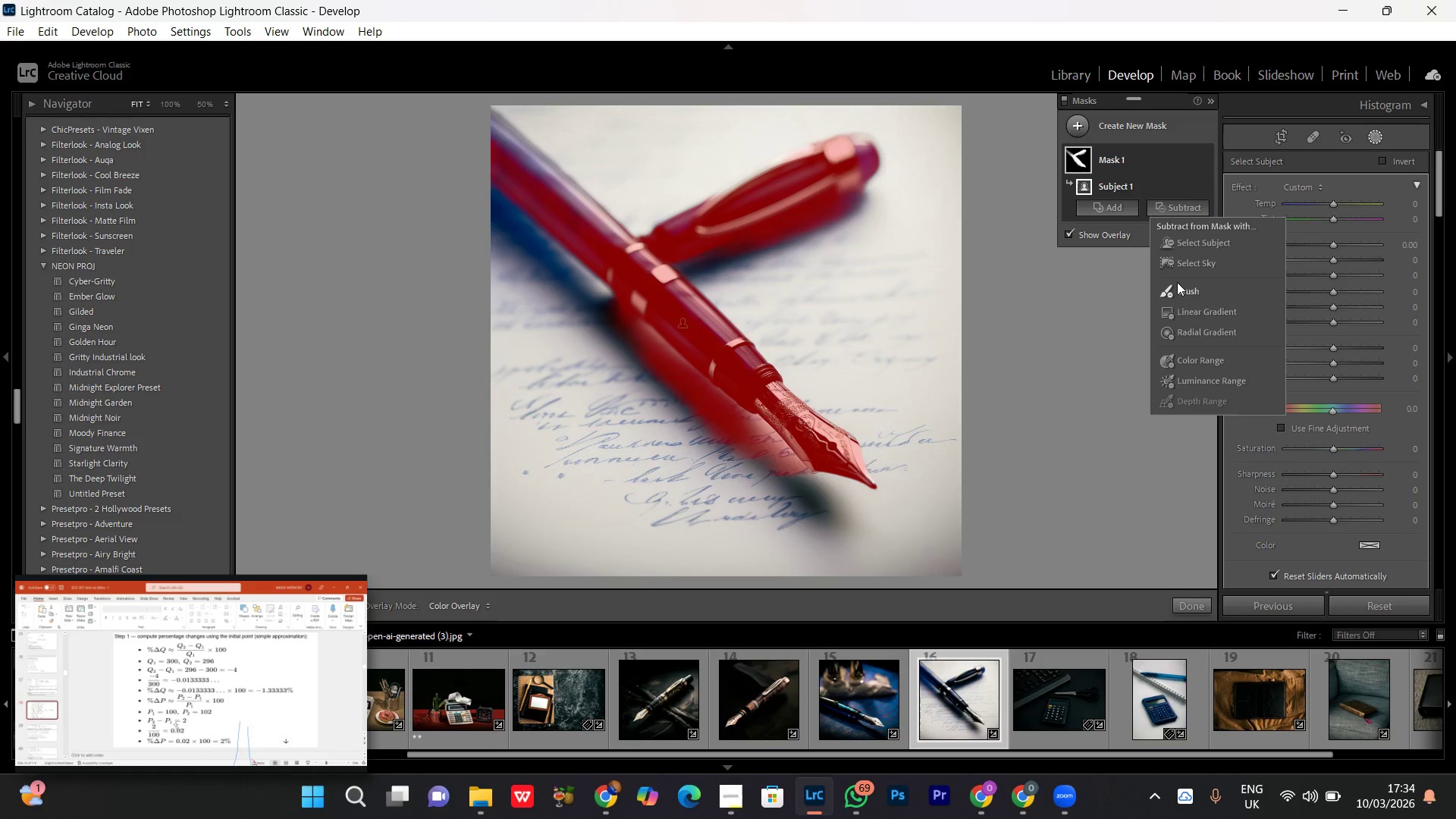 
left_click([1175, 283])
 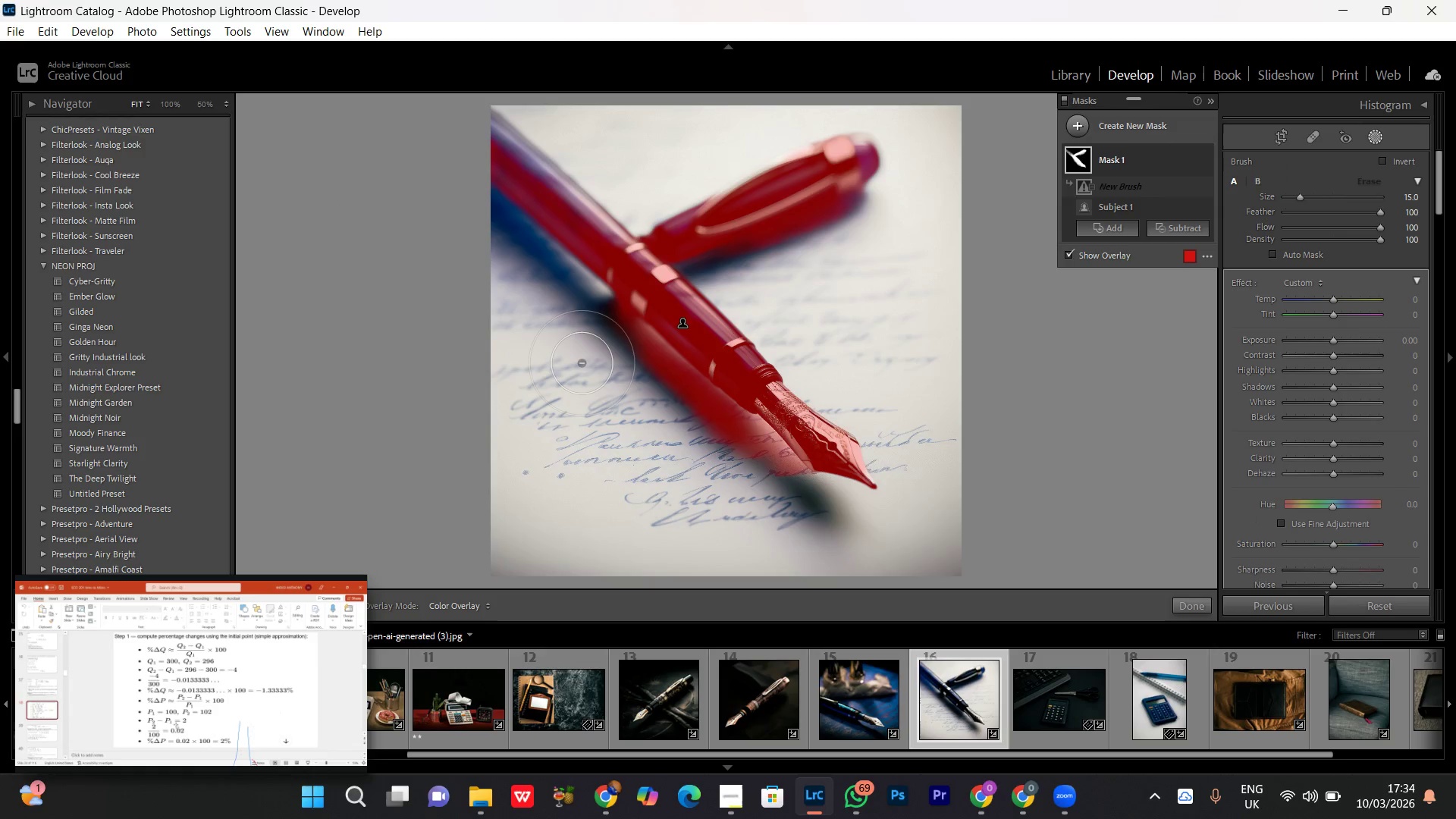 
key(BracketLeft)
 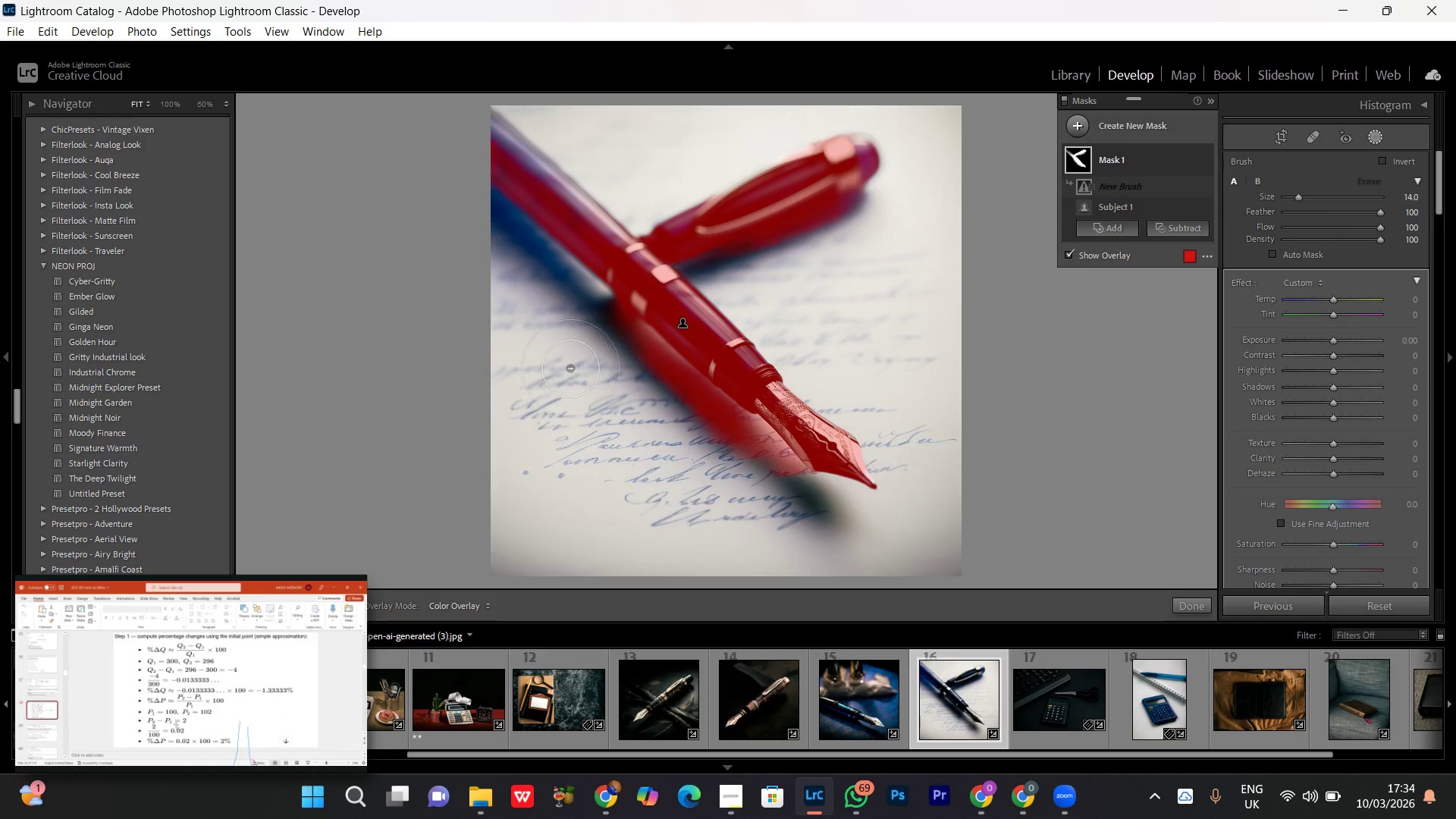 
key(BracketLeft)
 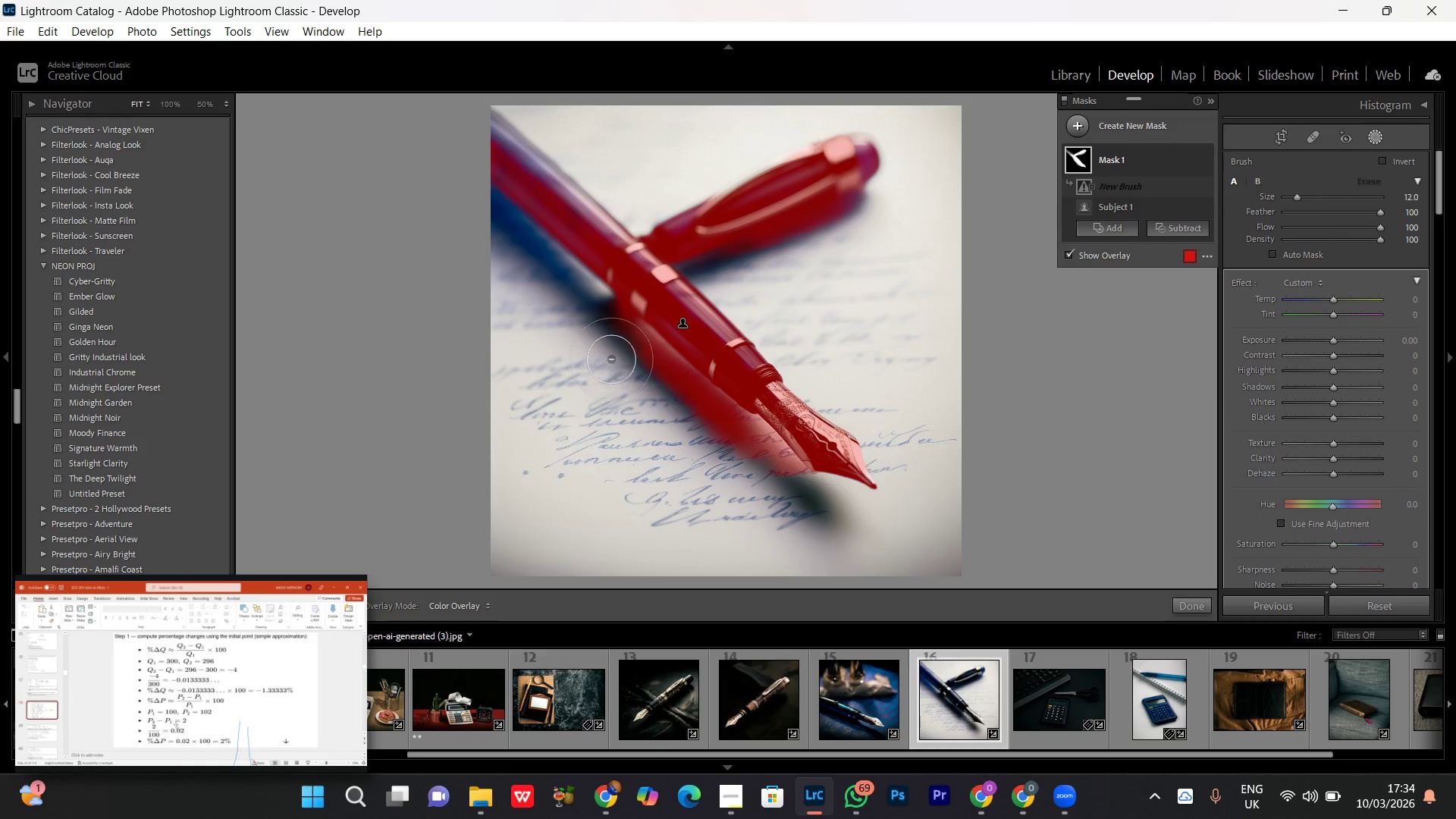 
key(BracketLeft)
 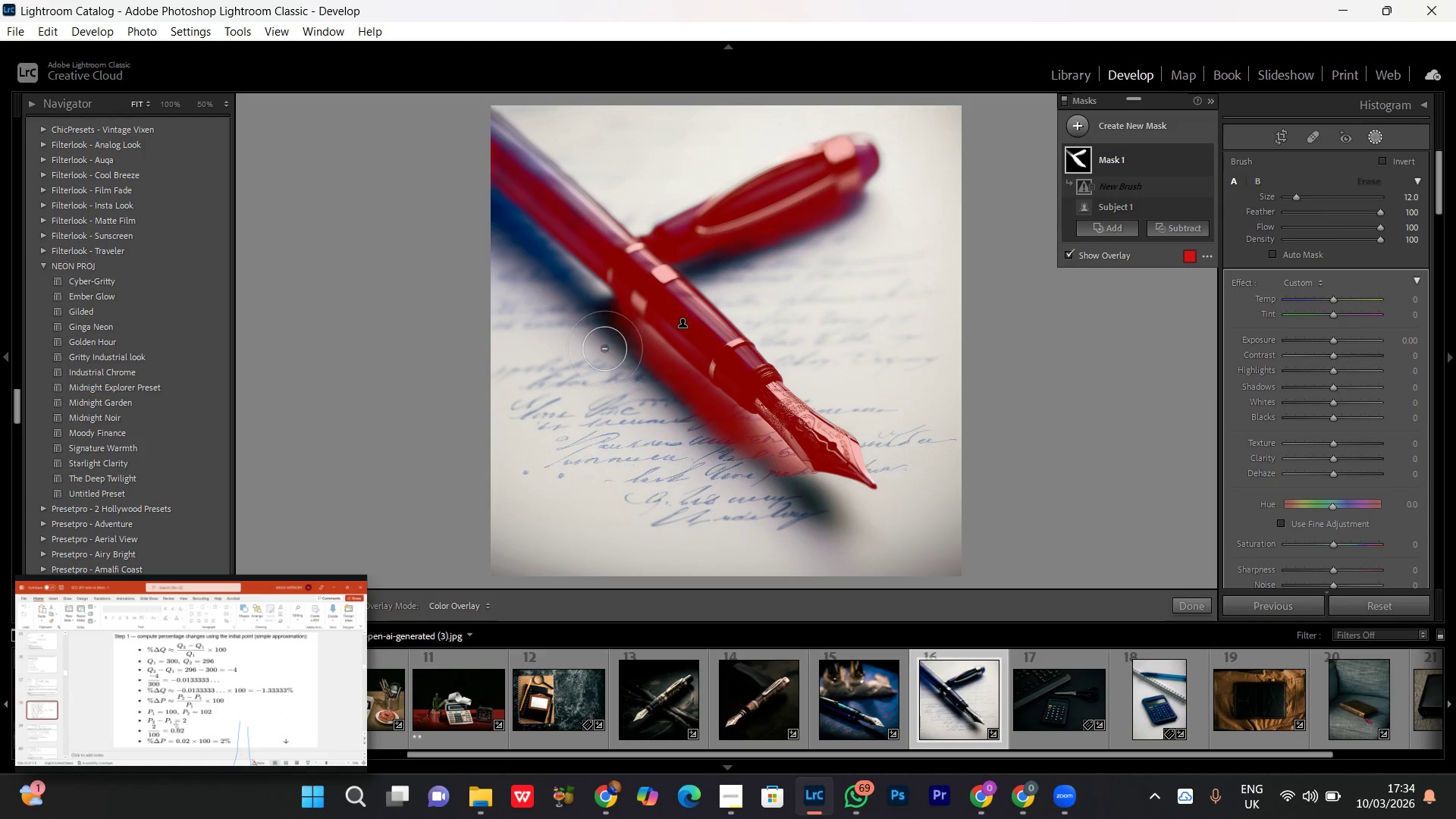 
key(BracketLeft)
 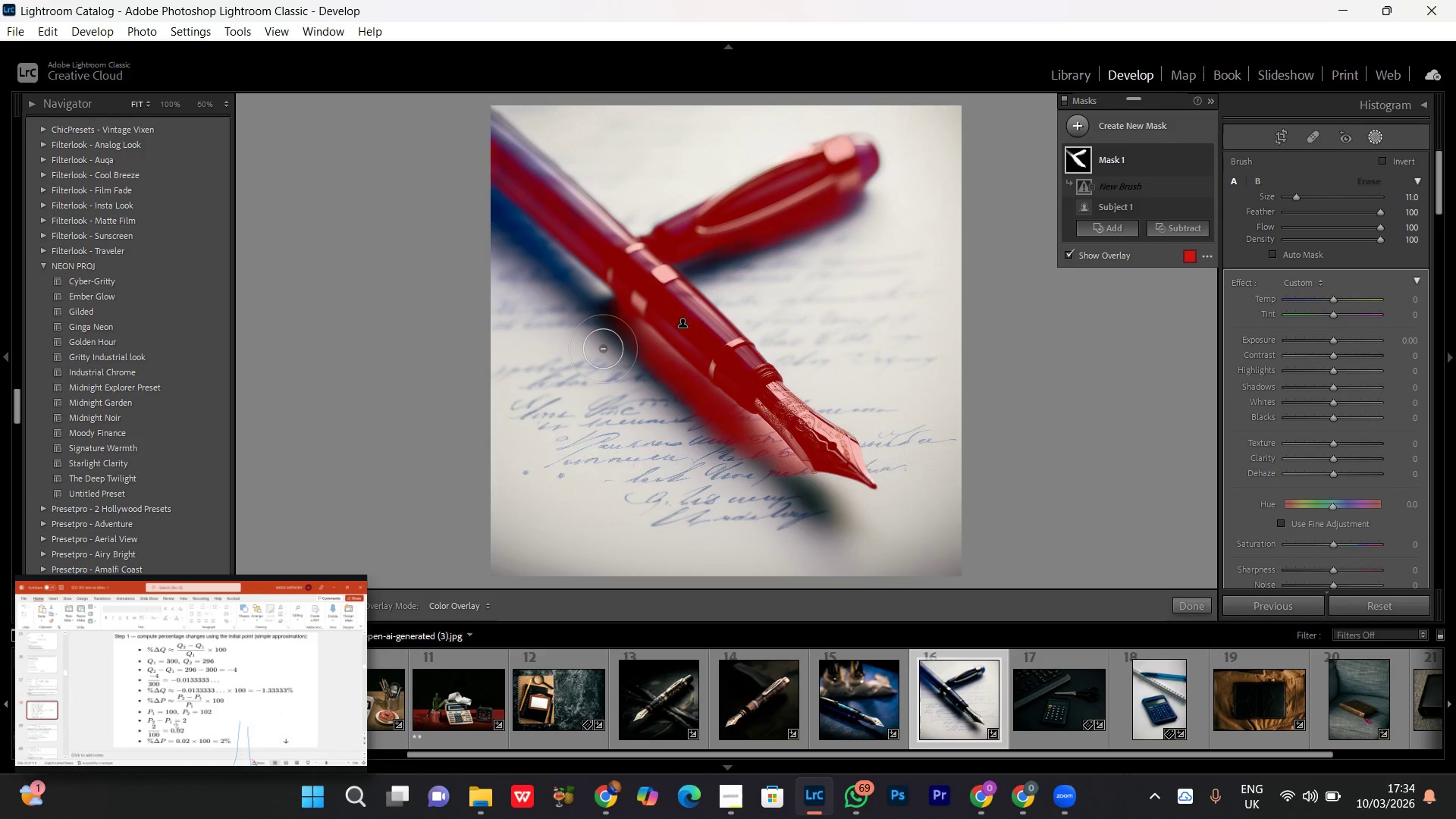 
key(BracketLeft)
 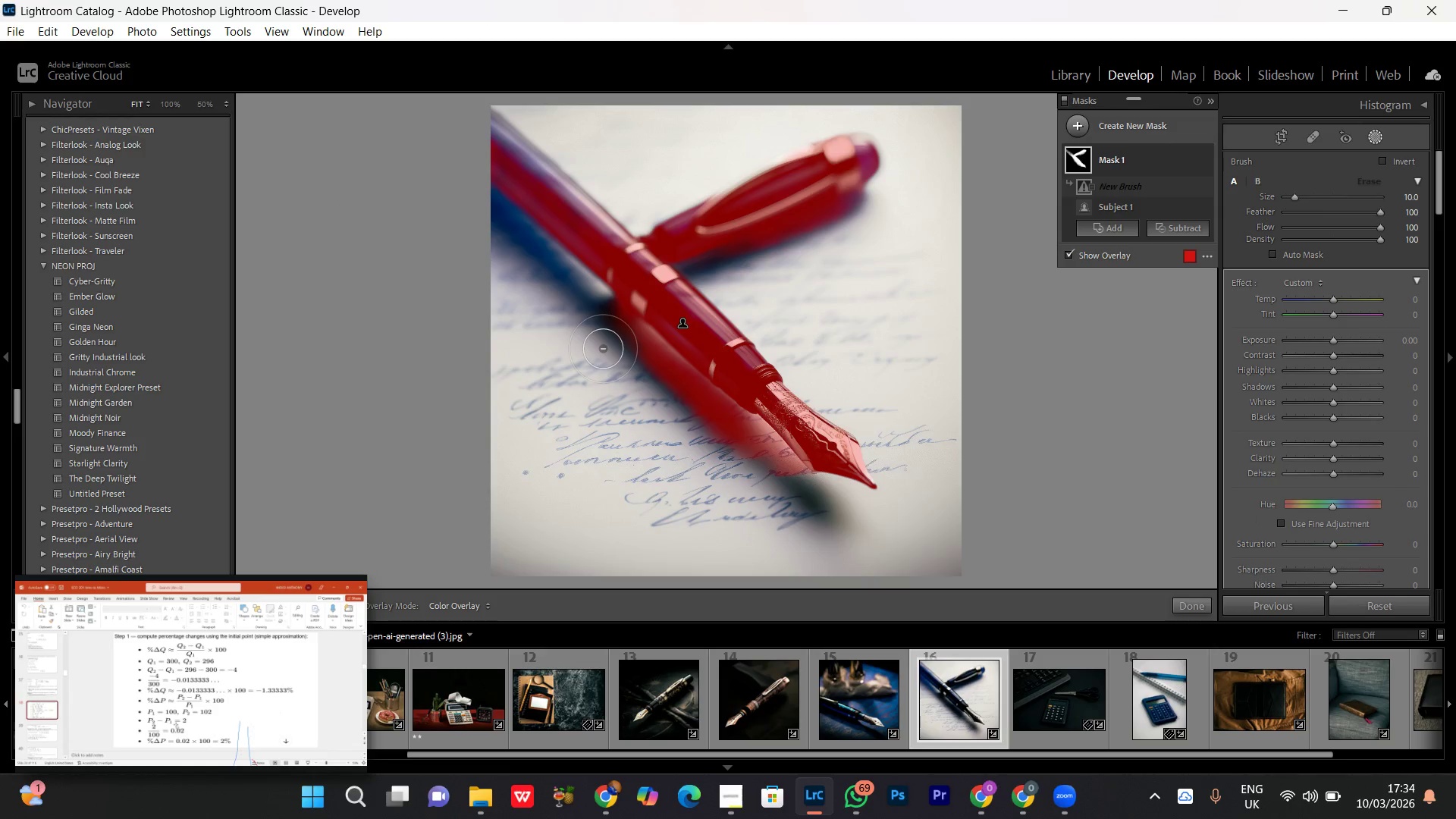 
key(BracketLeft)
 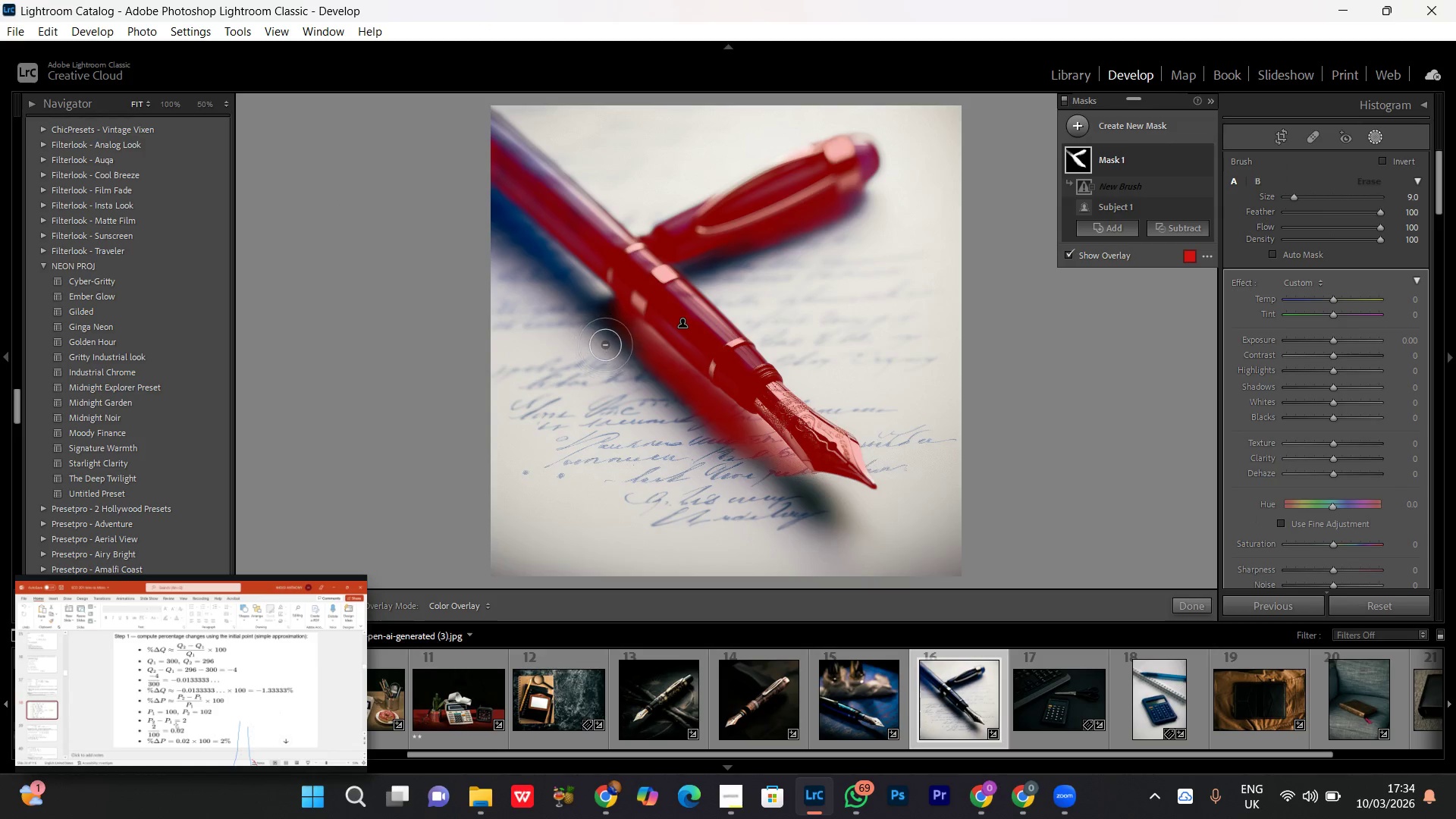 
key(BracketLeft)
 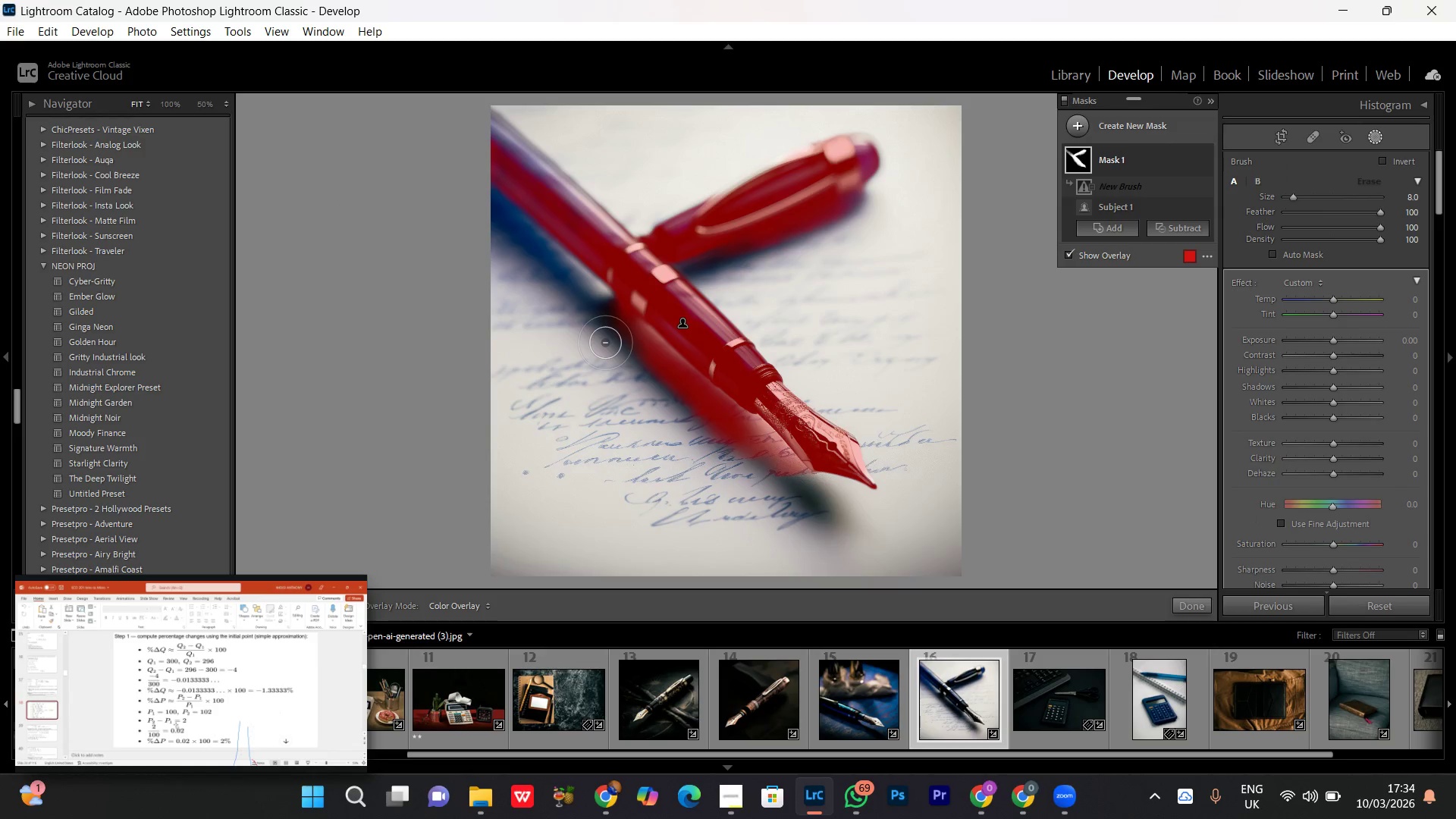 
key(BracketLeft)
 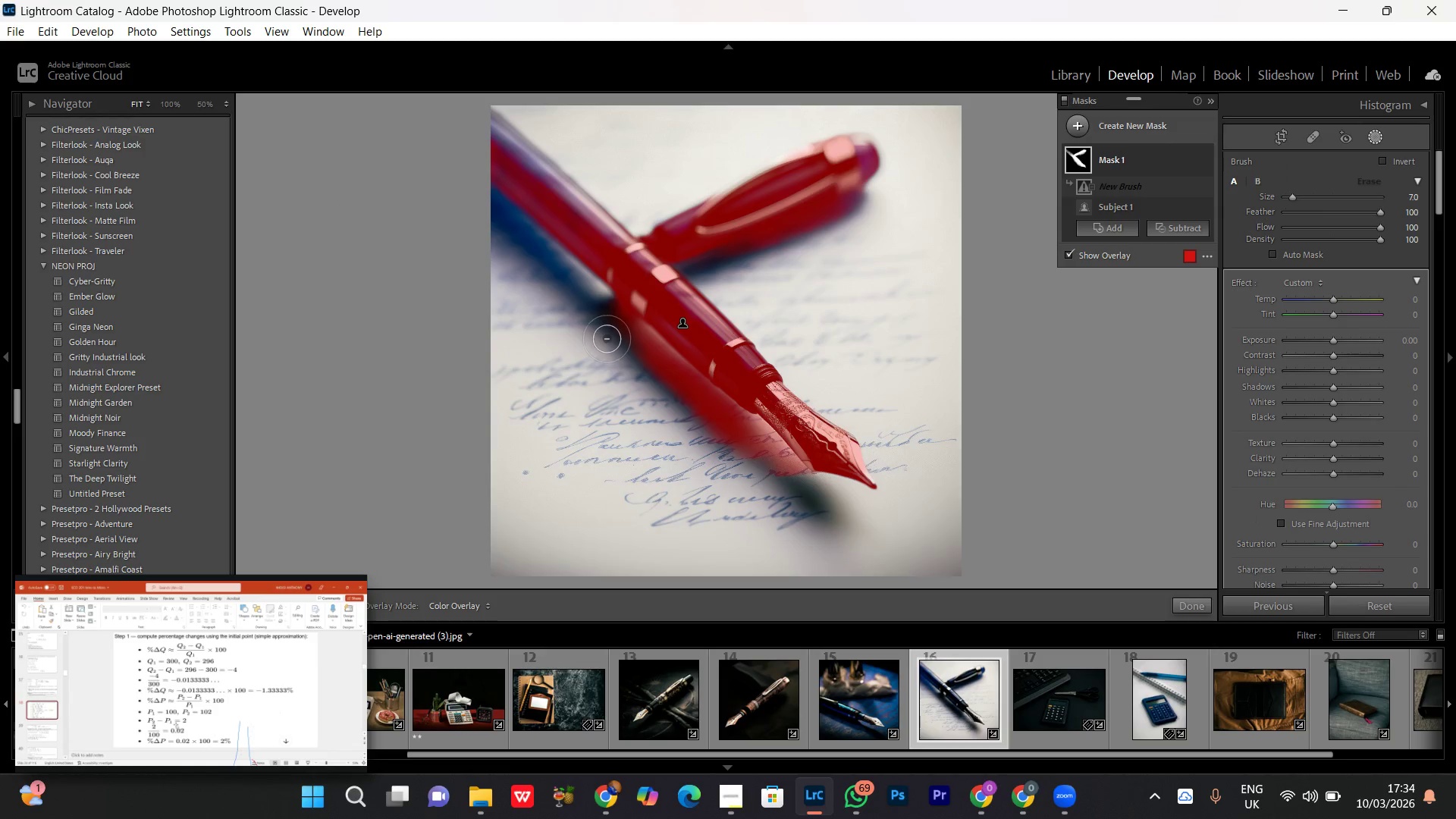 
key(BracketLeft)
 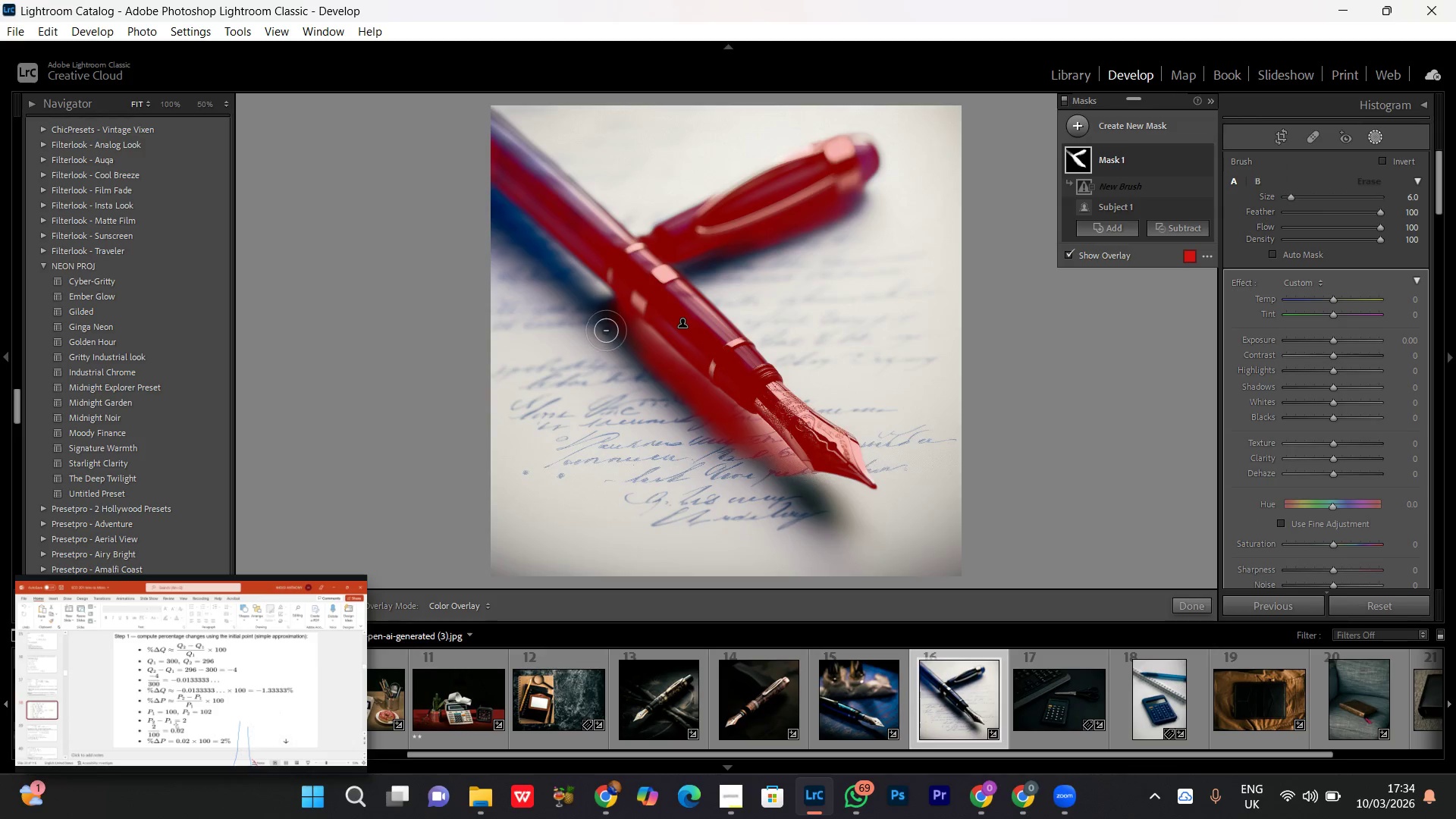 
key(BracketRight)
 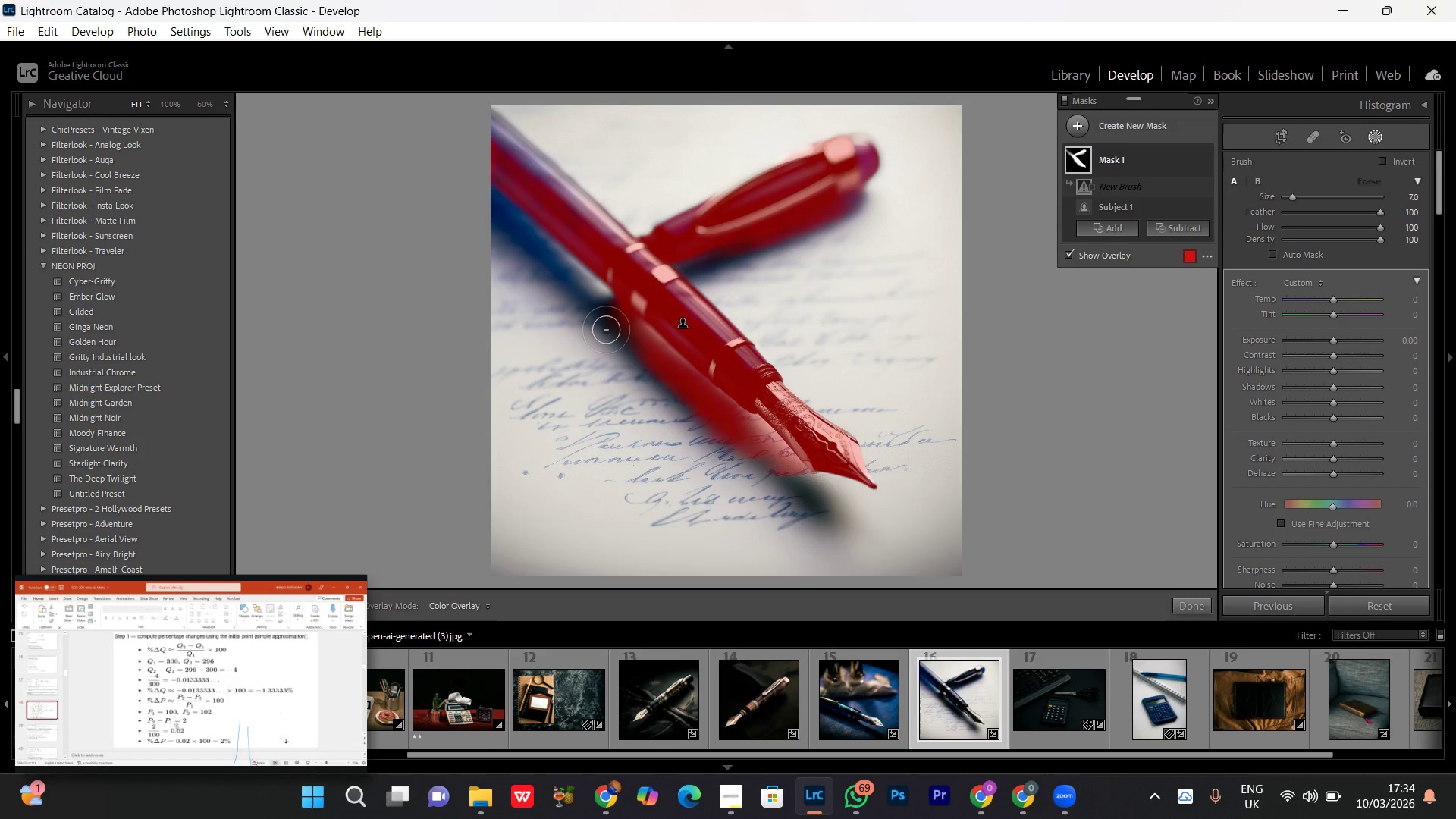 
key(BracketRight)
 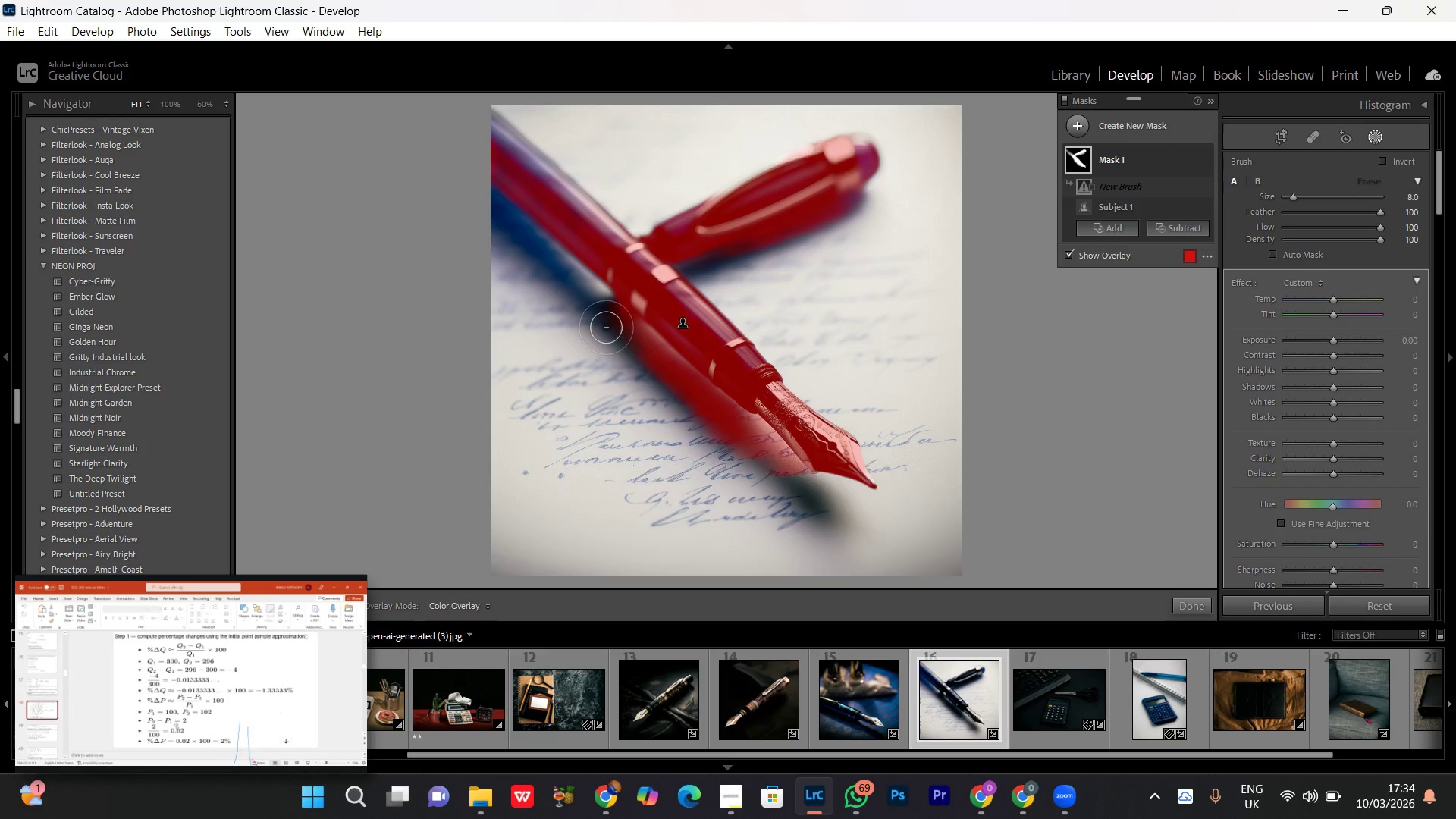 
left_click([605, 328])
 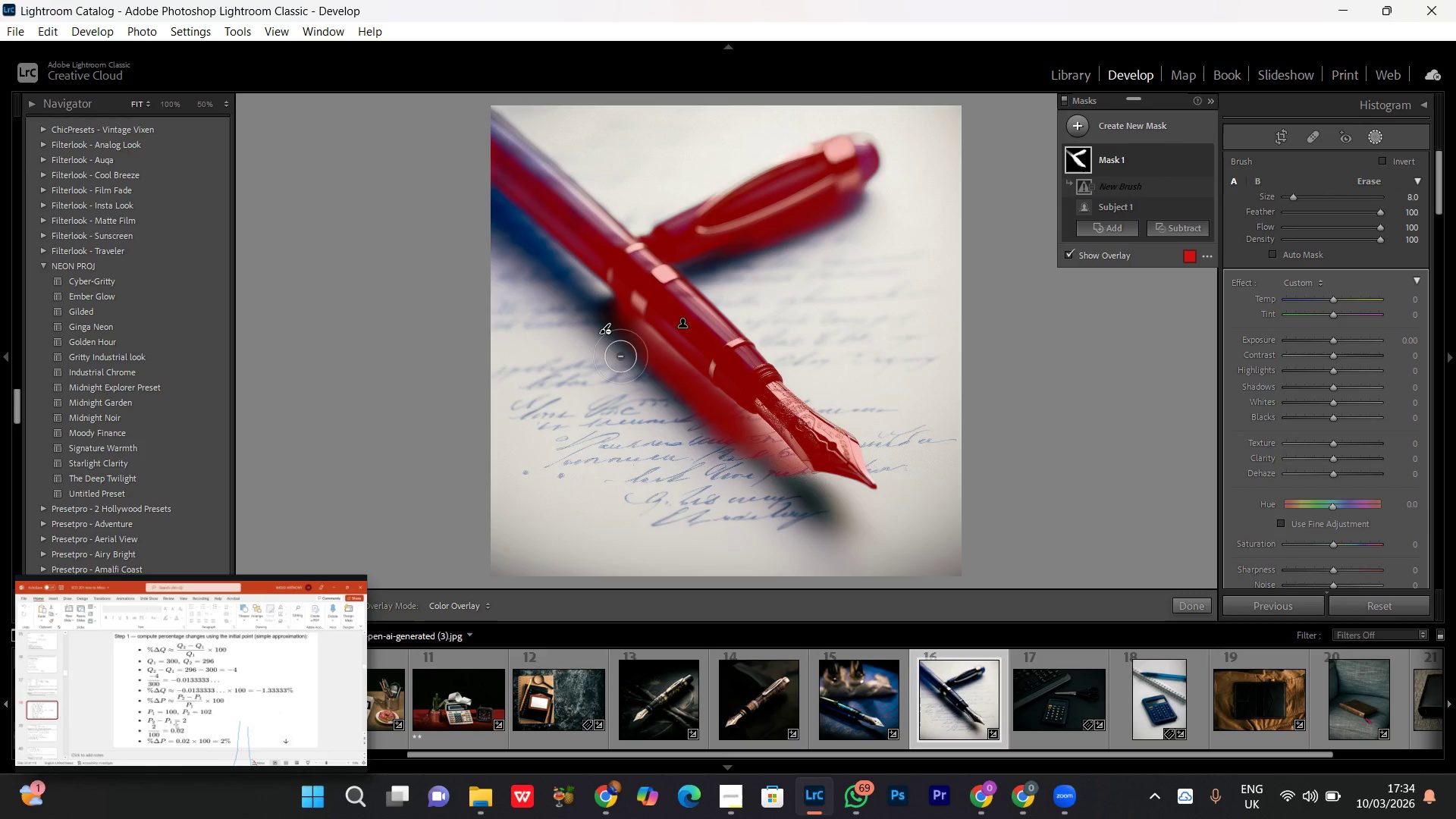 
left_click_drag(start_coordinate=[623, 361], to_coordinate=[626, 366])
 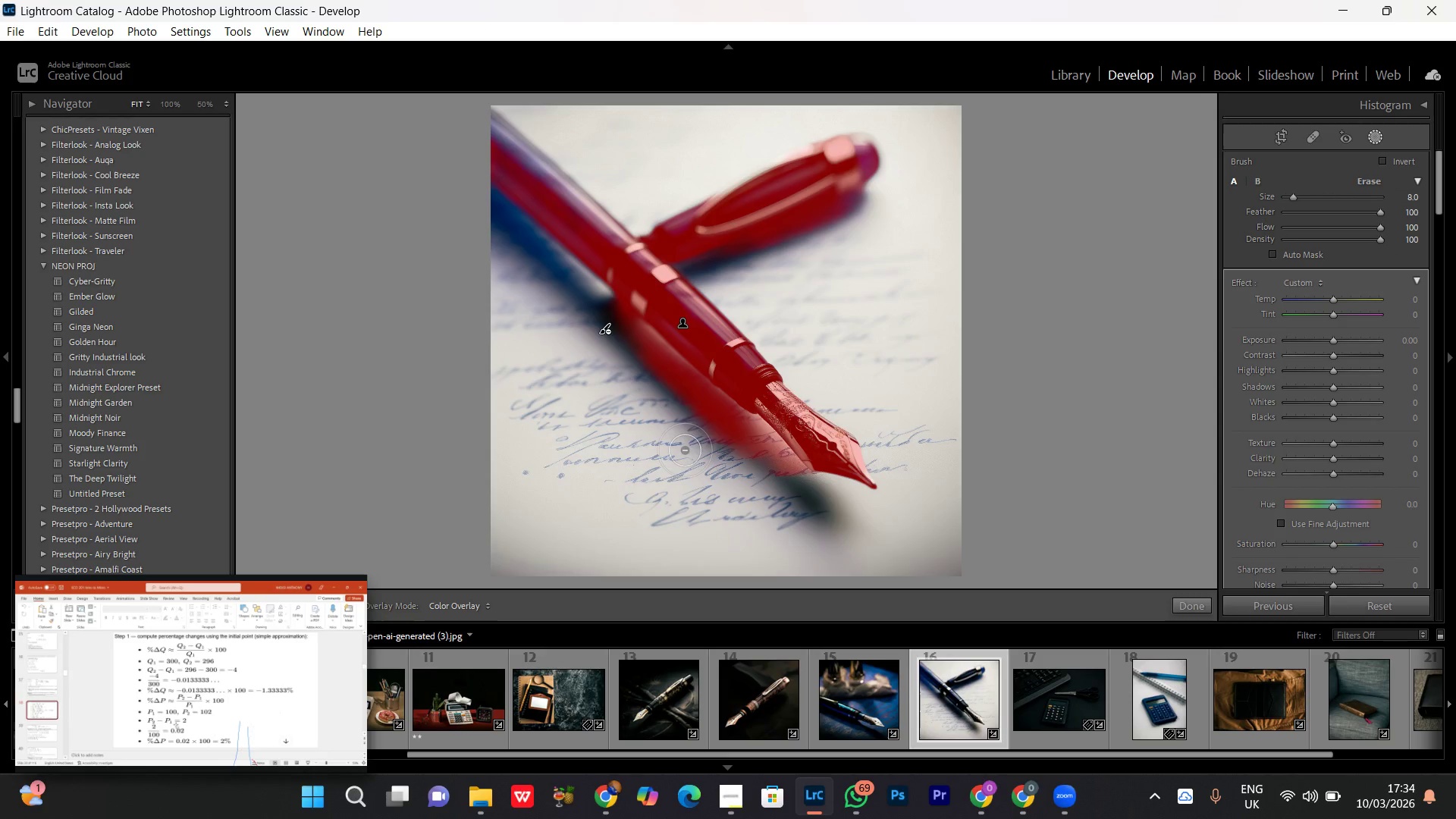 
left_click_drag(start_coordinate=[663, 420], to_coordinate=[621, 359])
 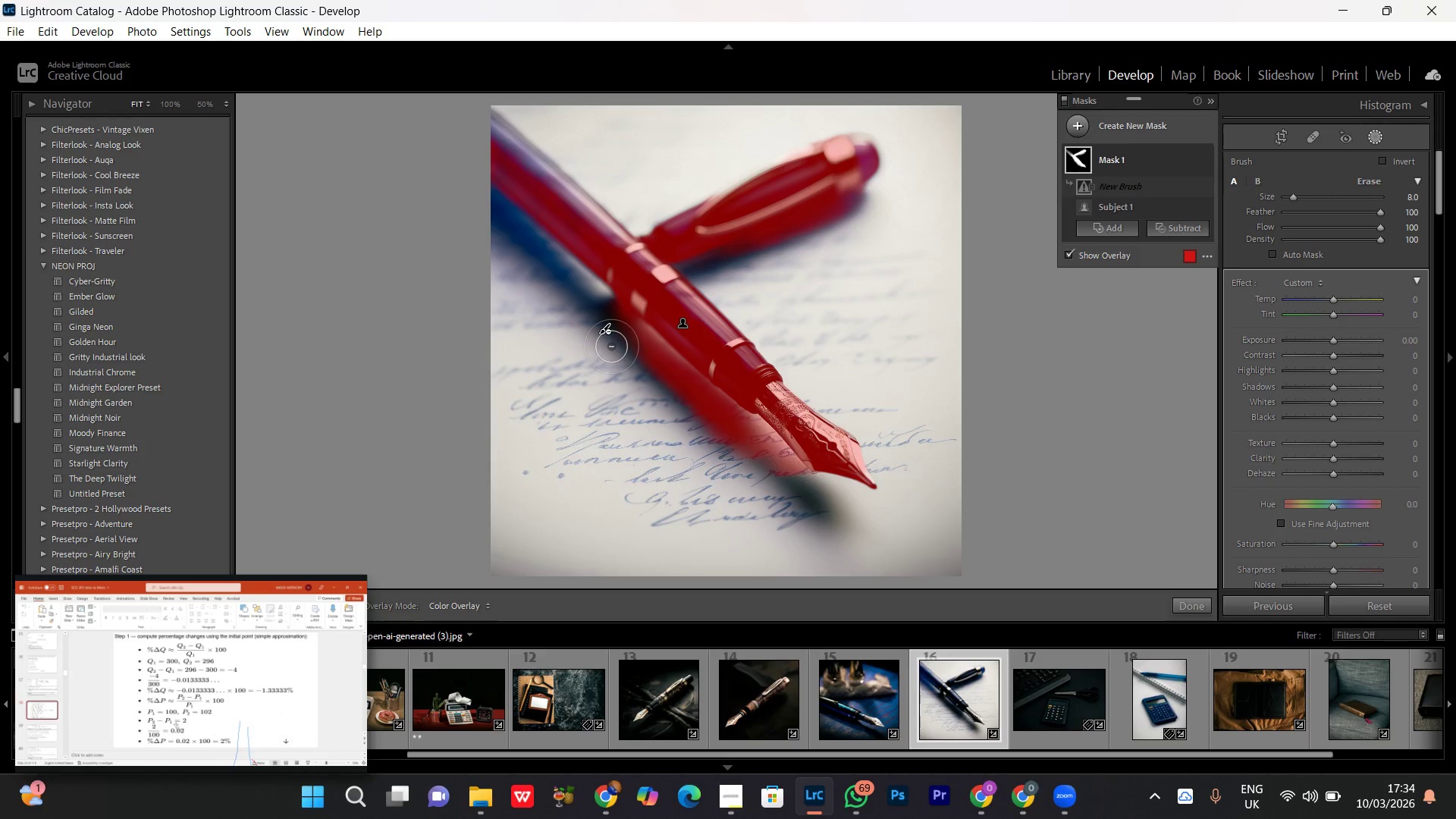 
left_click_drag(start_coordinate=[616, 351], to_coordinate=[611, 347])
 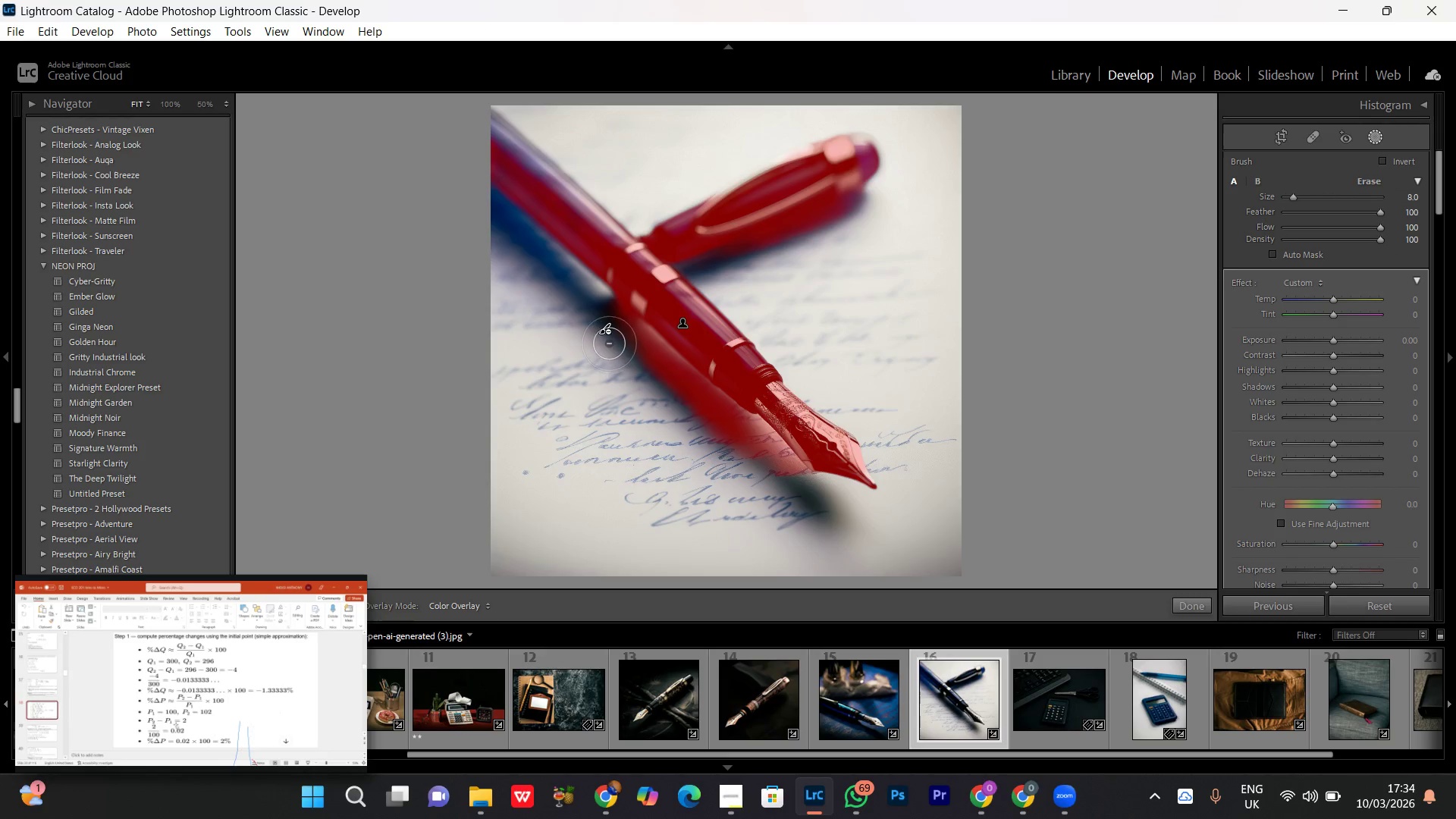 
left_click_drag(start_coordinate=[610, 344], to_coordinate=[632, 371])
 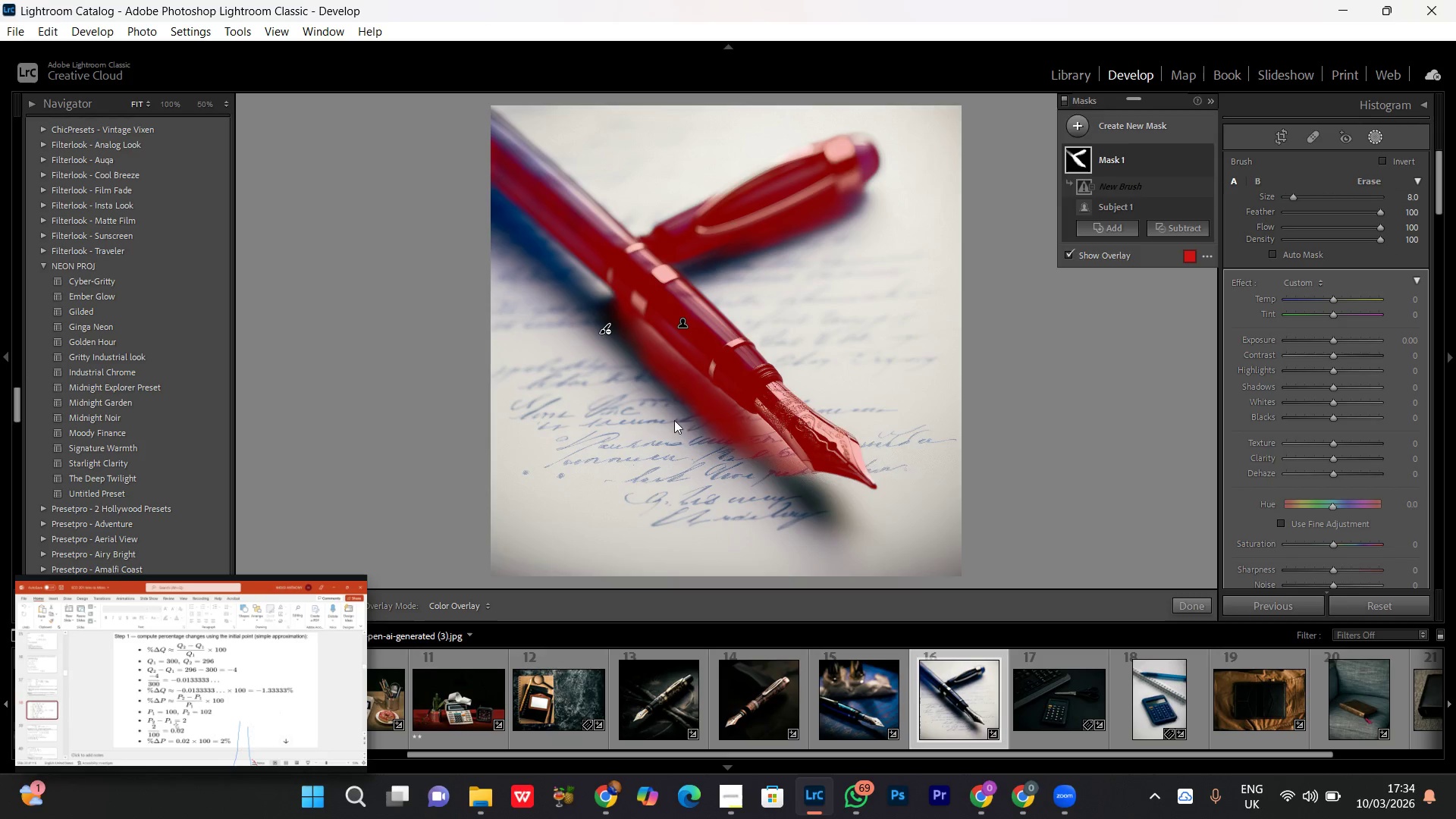 
left_click_drag(start_coordinate=[671, 416], to_coordinate=[594, 295])
 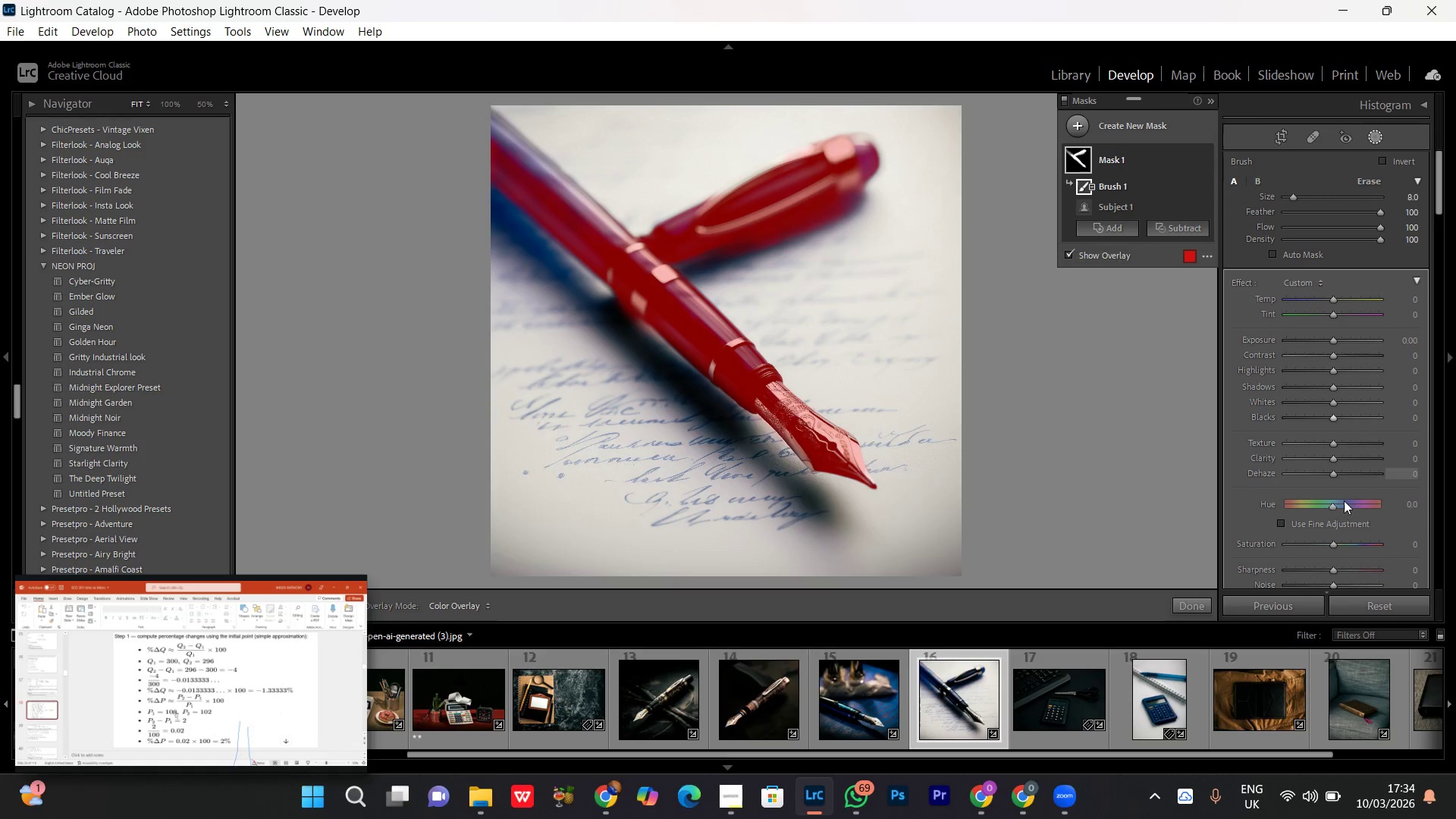 
left_click([1348, 443])
 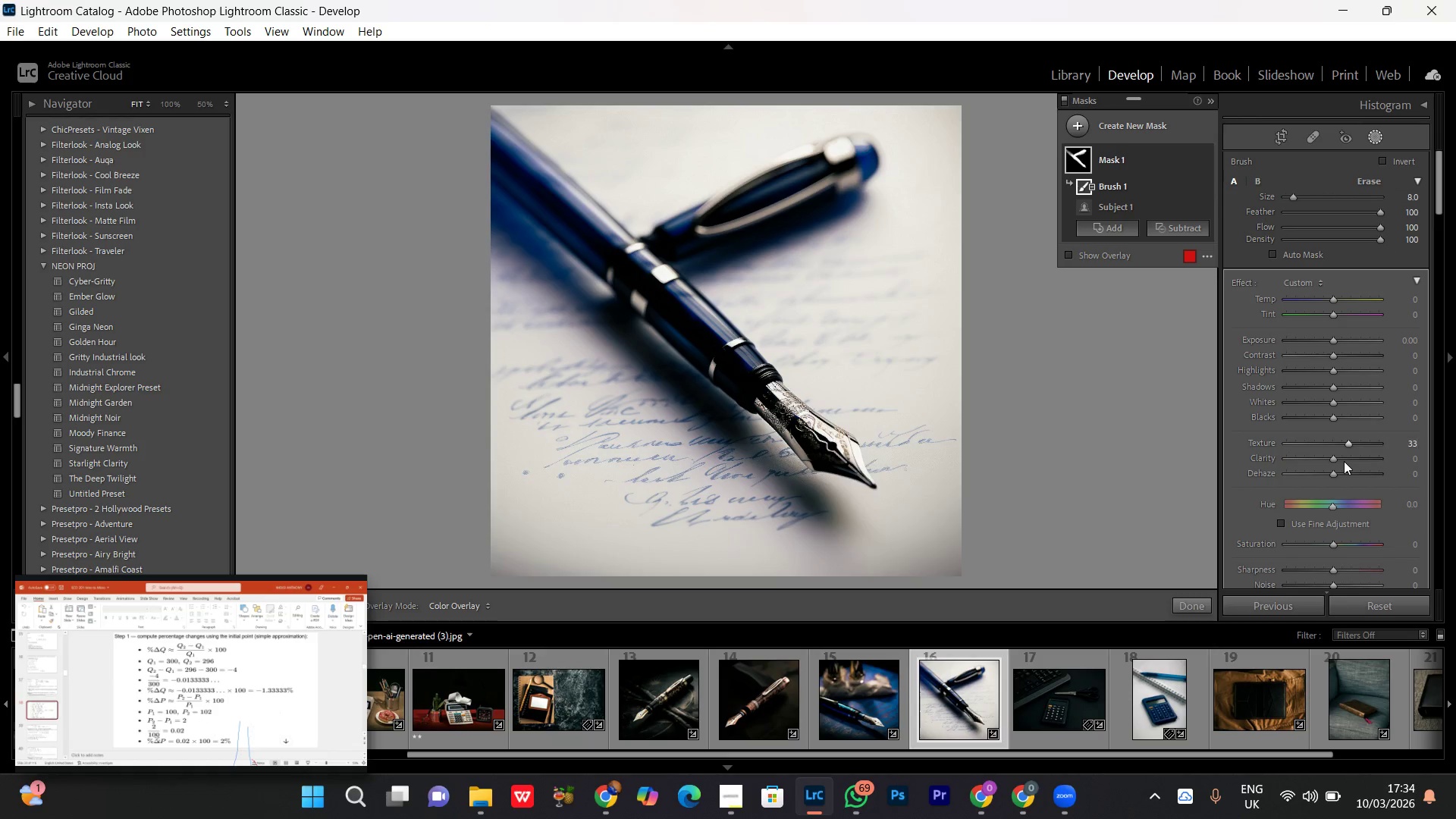 
left_click([1344, 461])
 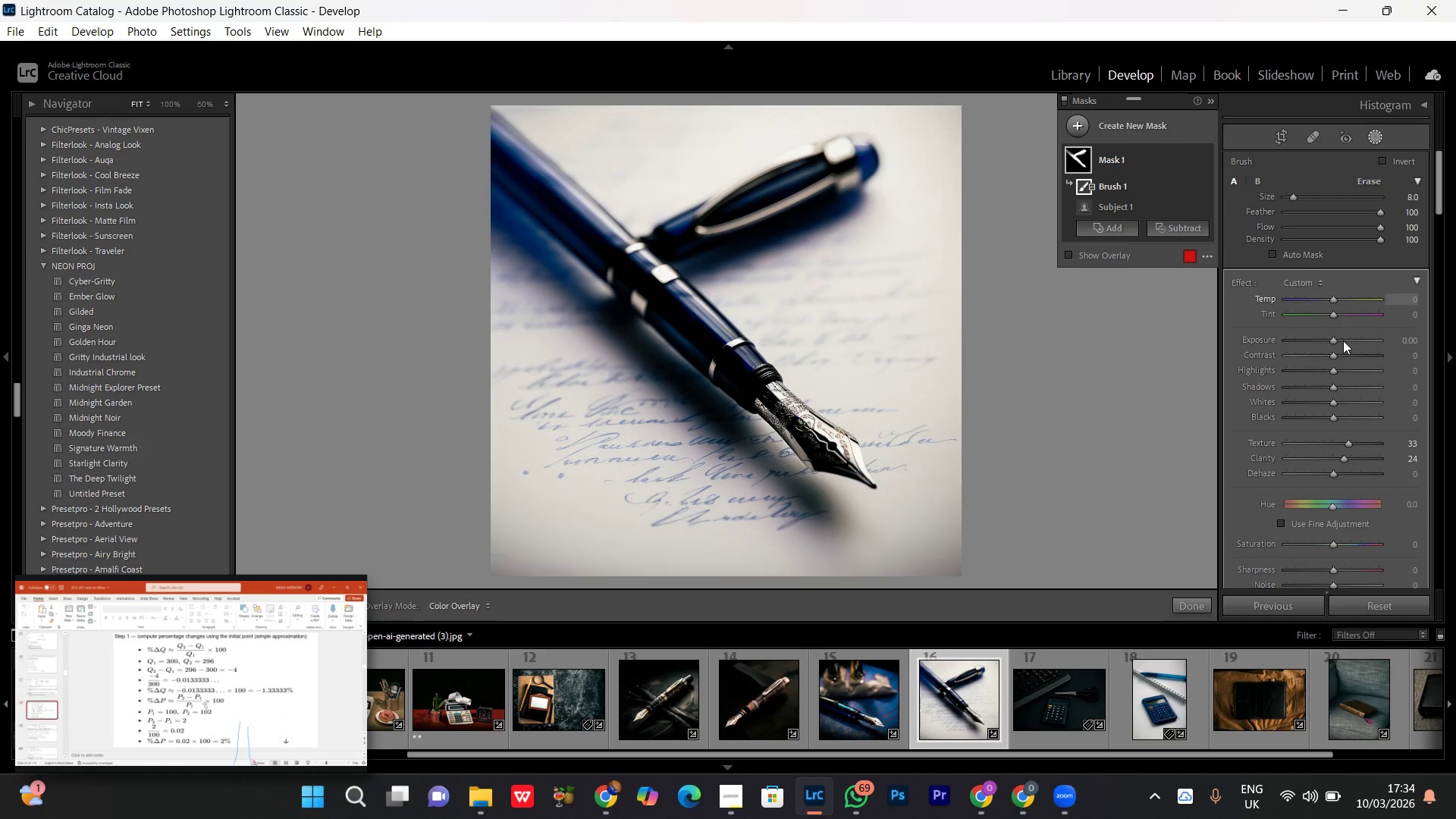 
left_click([1335, 339])
 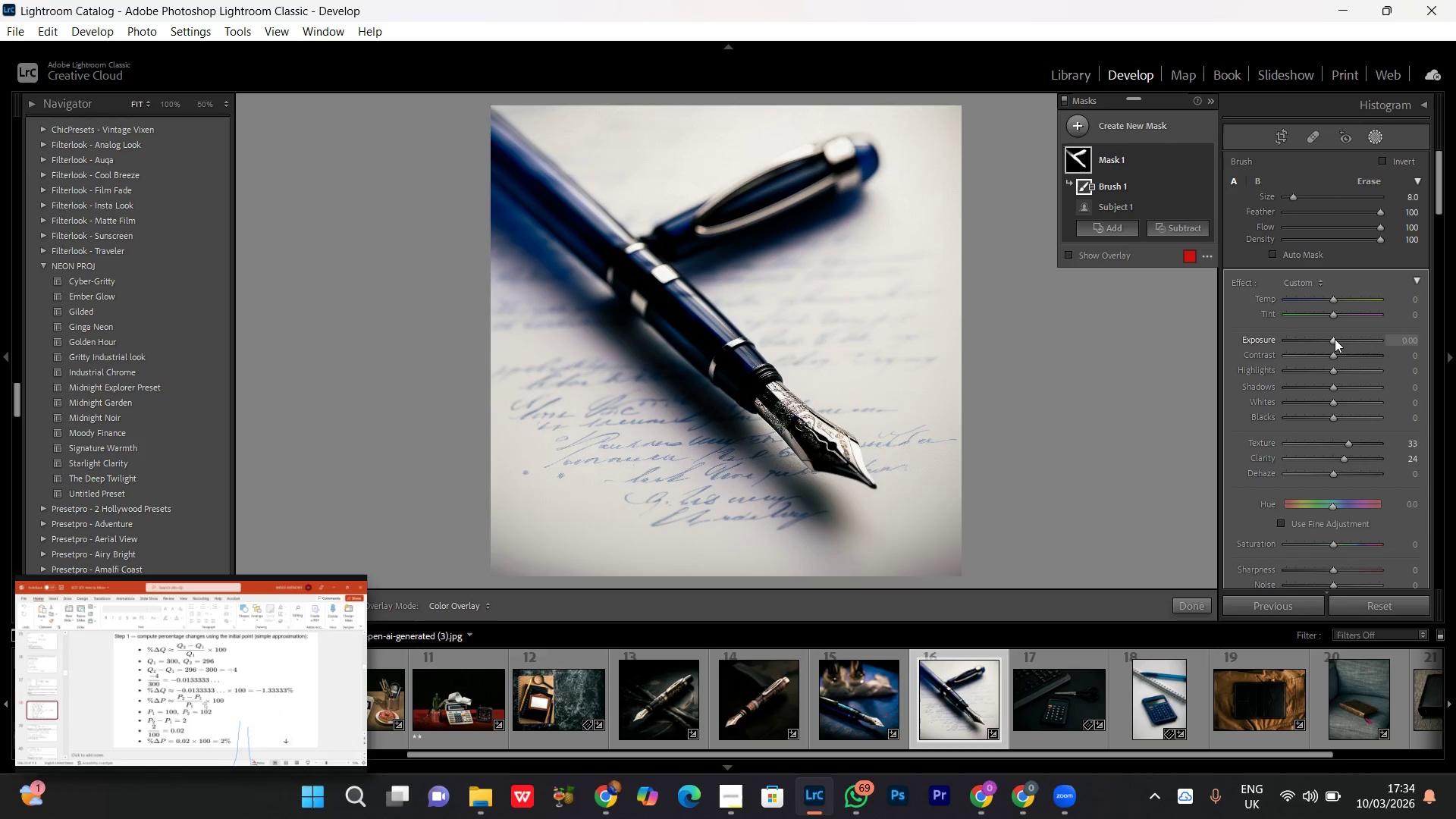 
scroll: coordinate [1335, 339], scroll_direction: up, amount: 4.0
 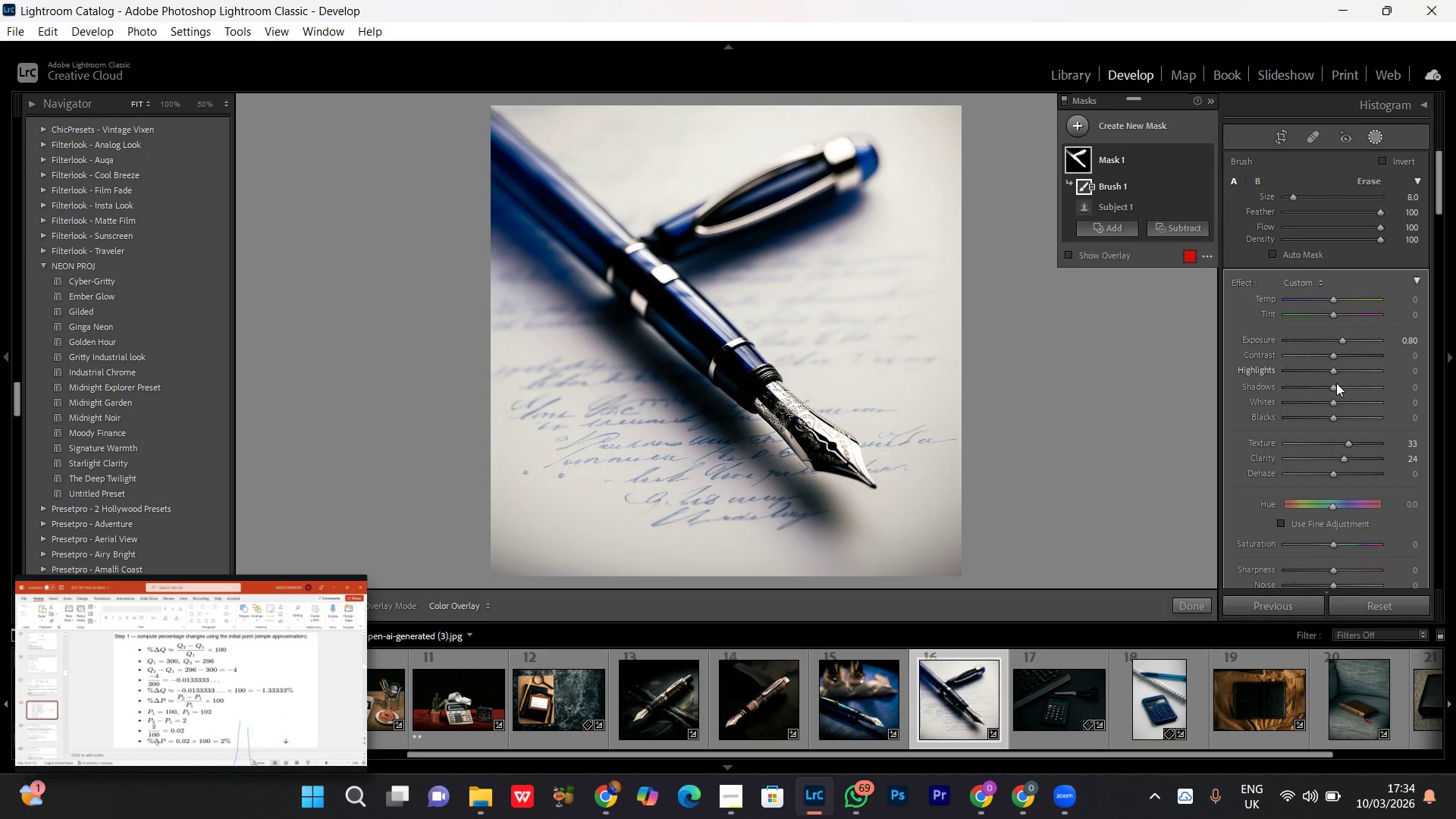 
left_click([1341, 388])
 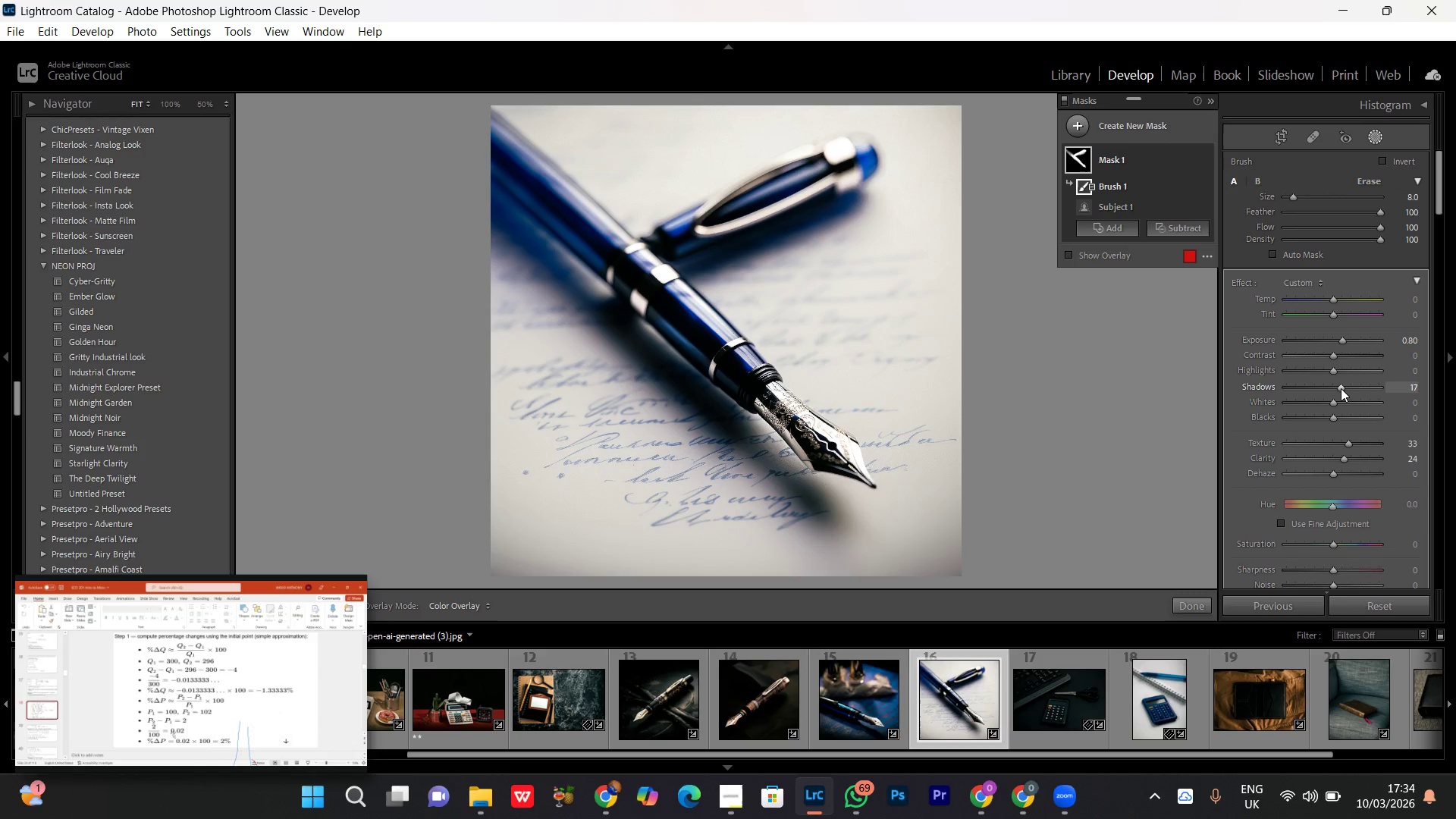 
scroll: coordinate [1341, 388], scroll_direction: down, amount: 5.0
 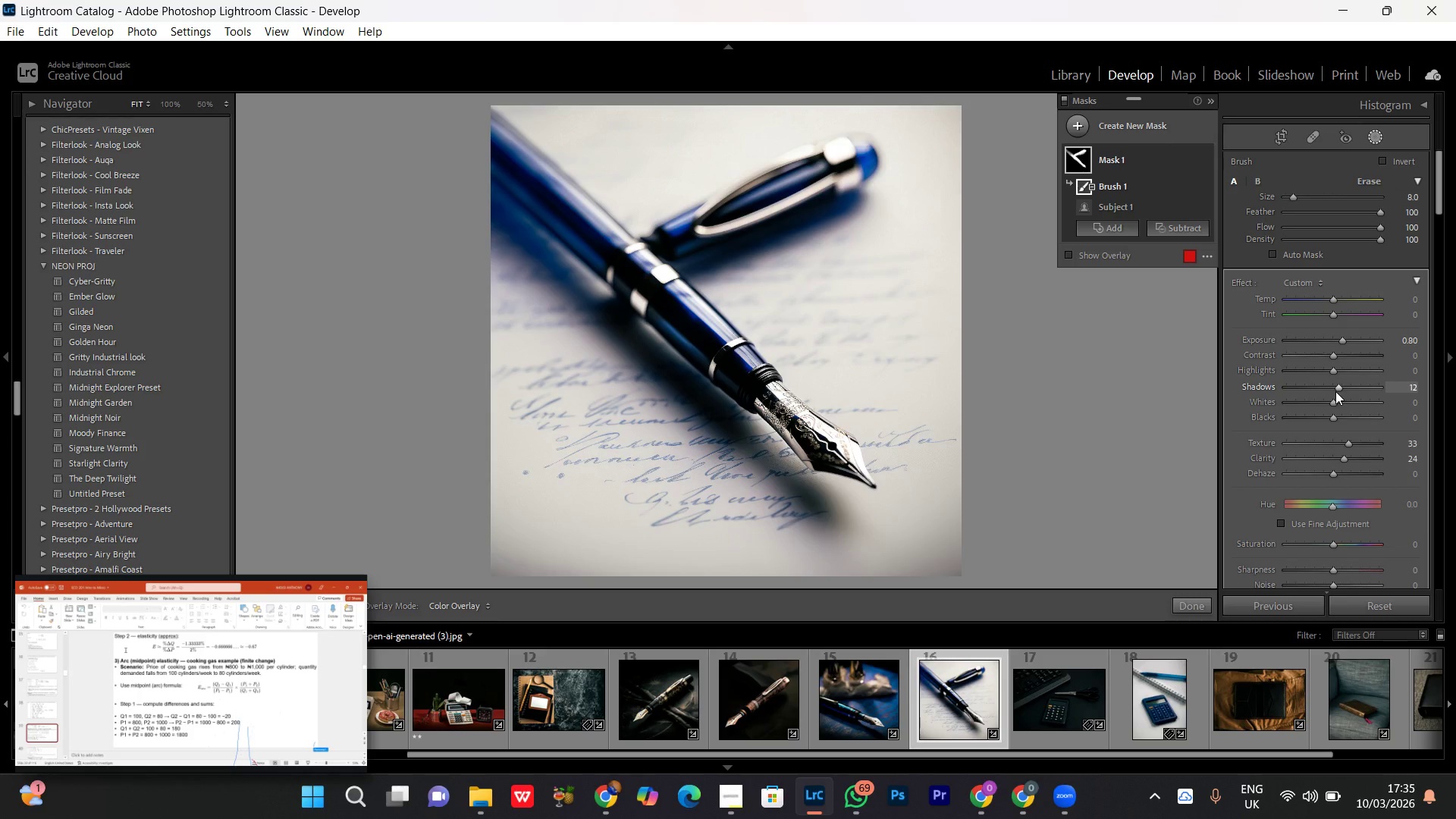 
wait(10.18)
 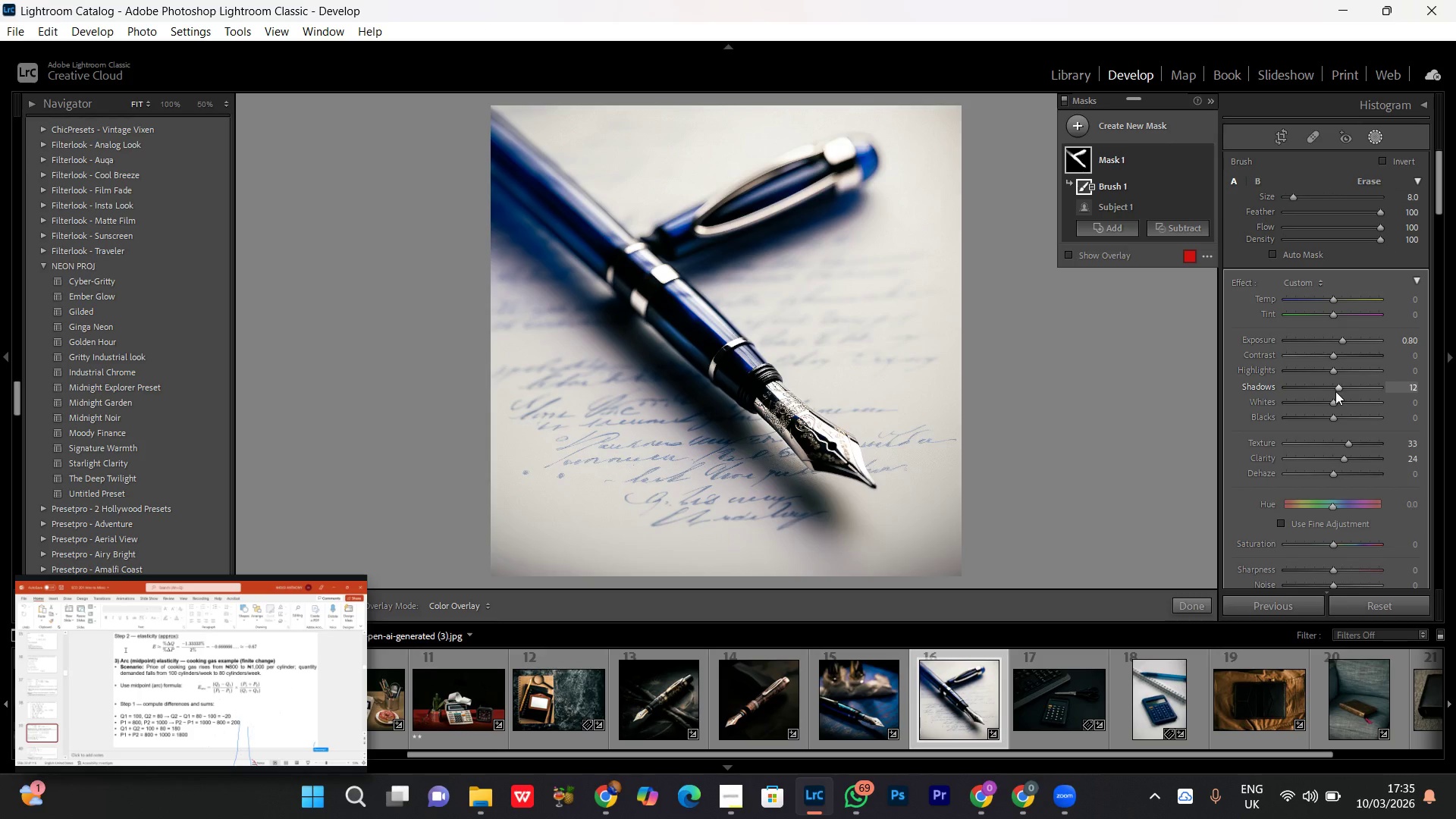 
double_click([1354, 443])
 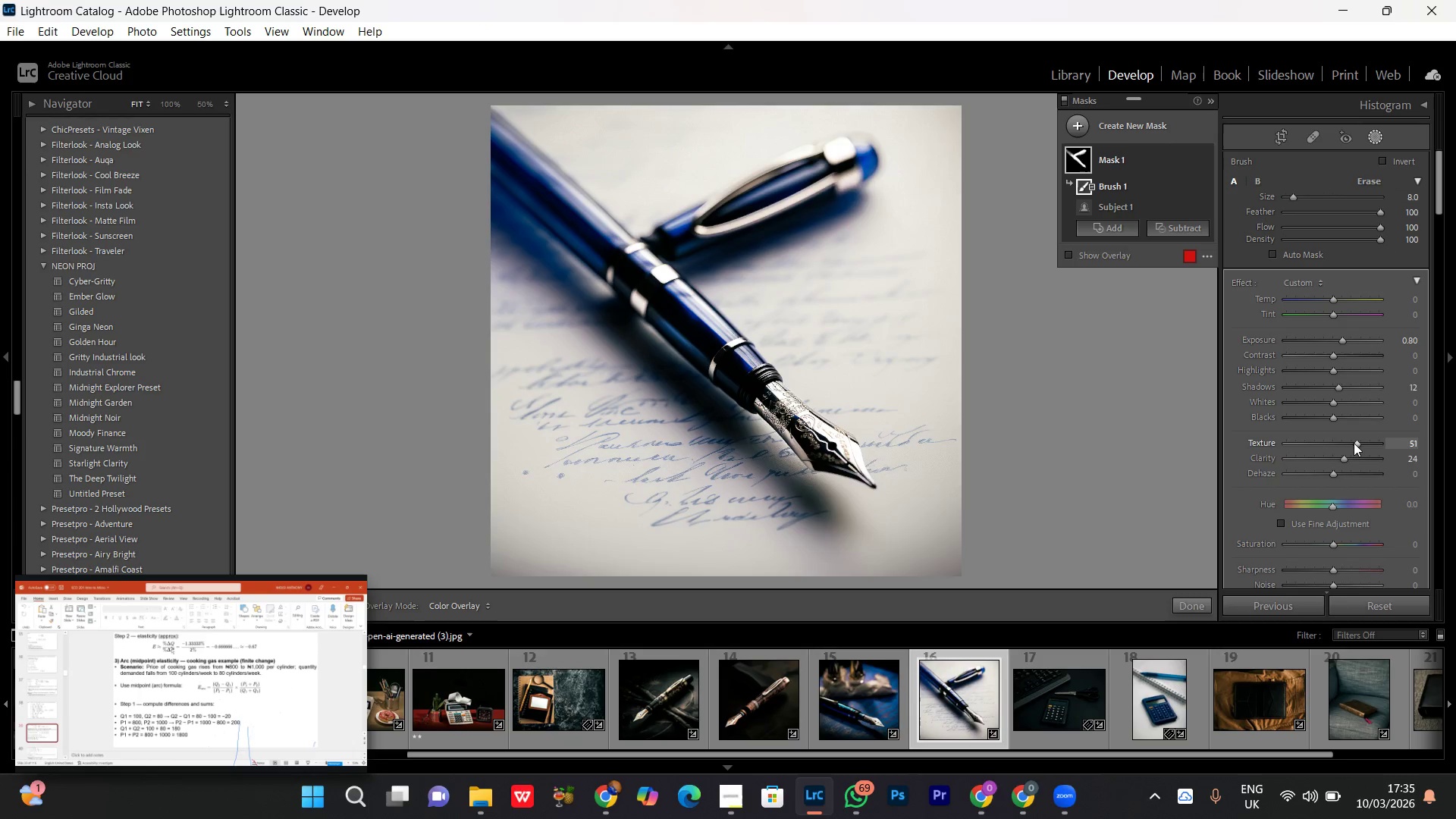 
scroll: coordinate [1354, 443], scroll_direction: down, amount: 4.0
 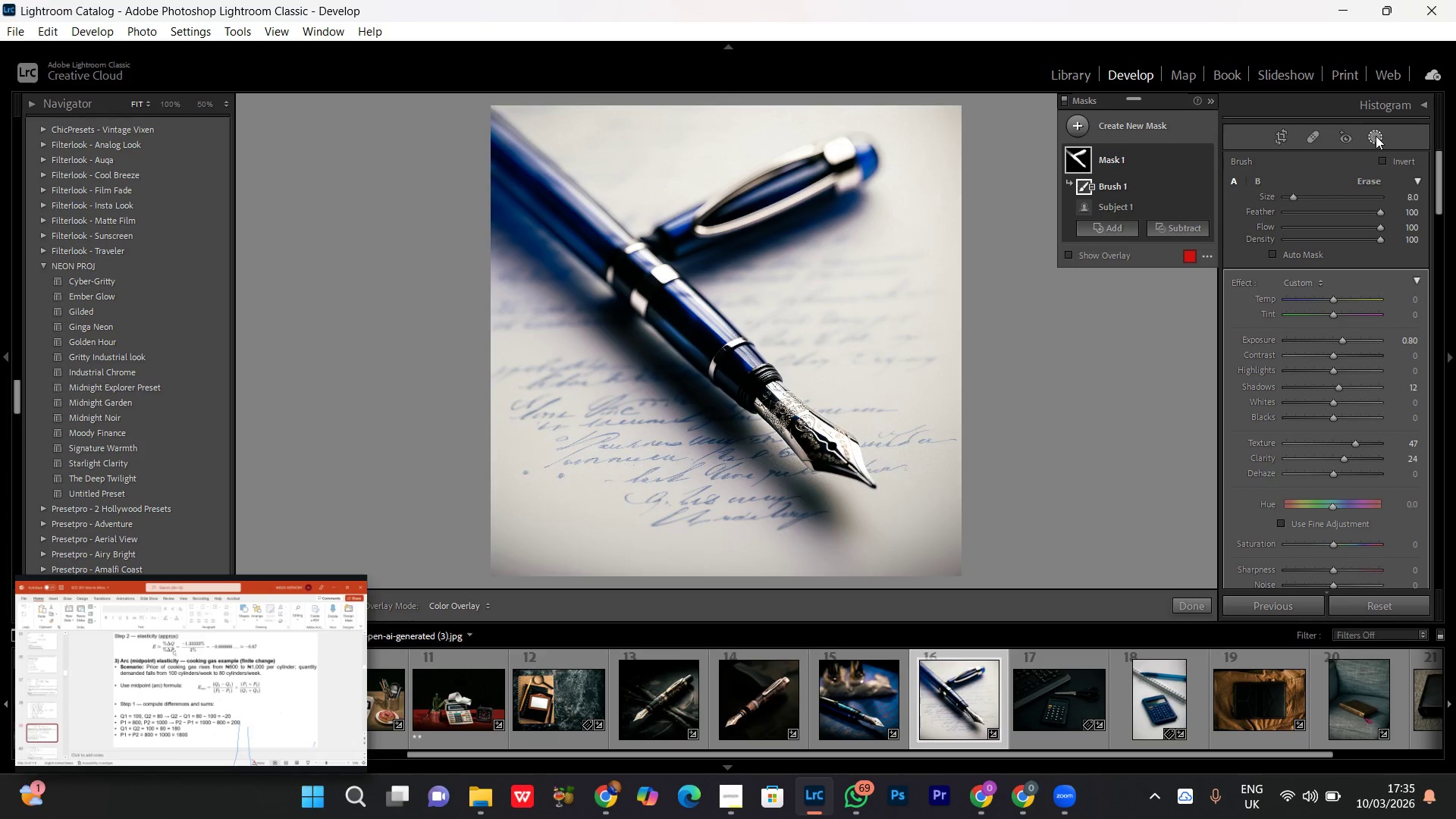 
double_click([1376, 136])
 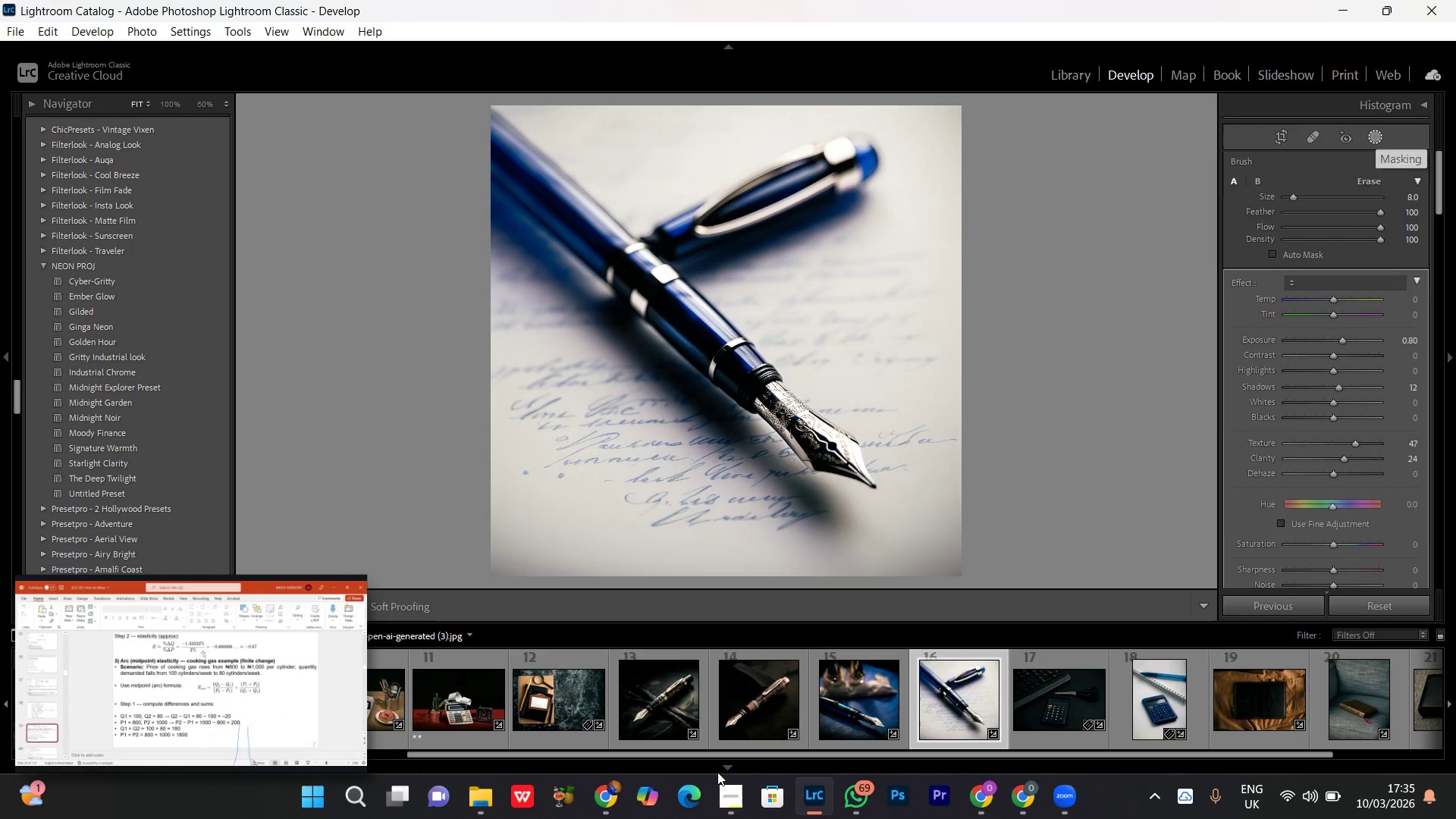 
left_click([727, 792])
 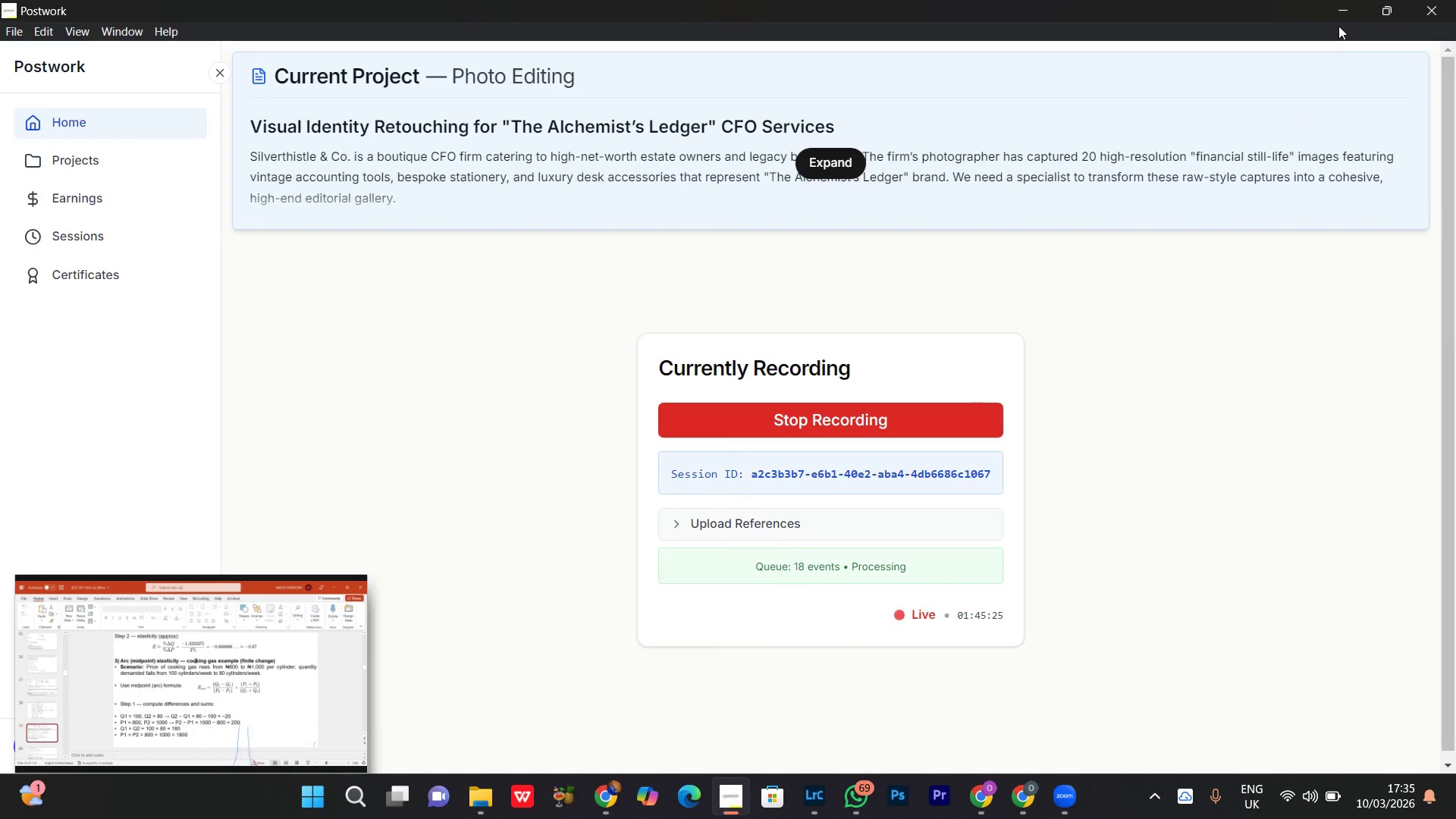 
left_click([1338, 11])
 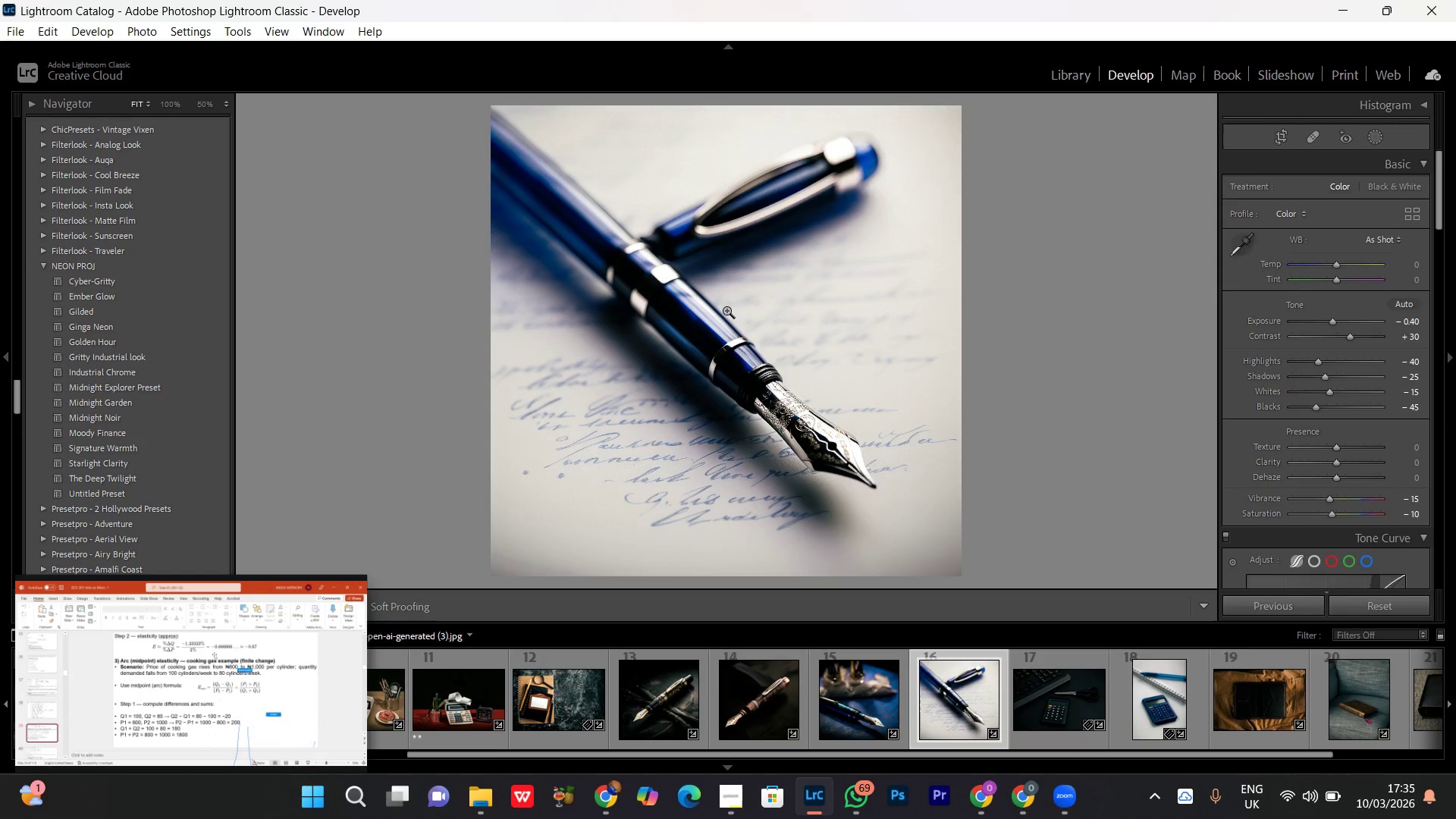 
double_click([726, 309])
 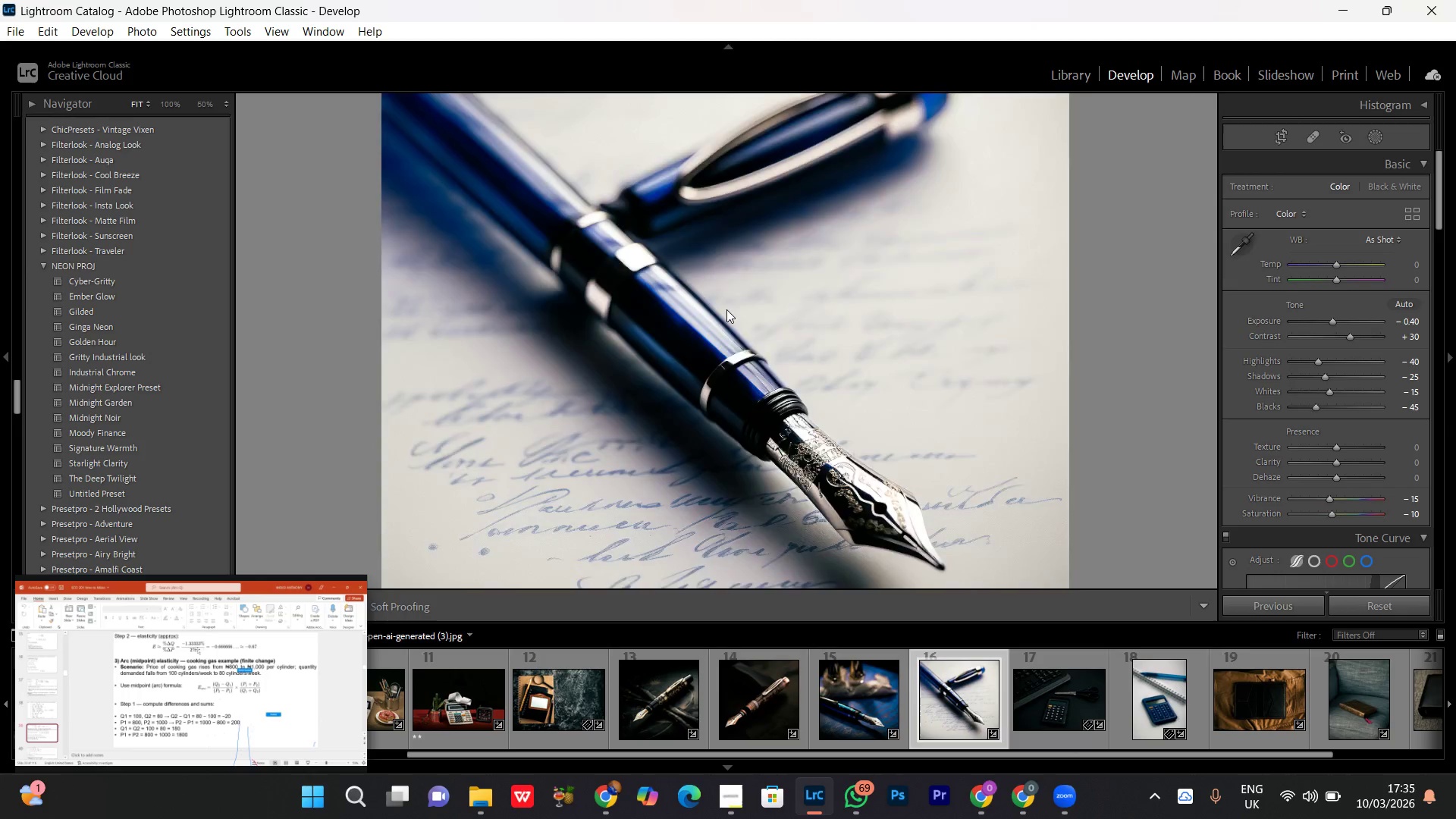 
triple_click([726, 309])
 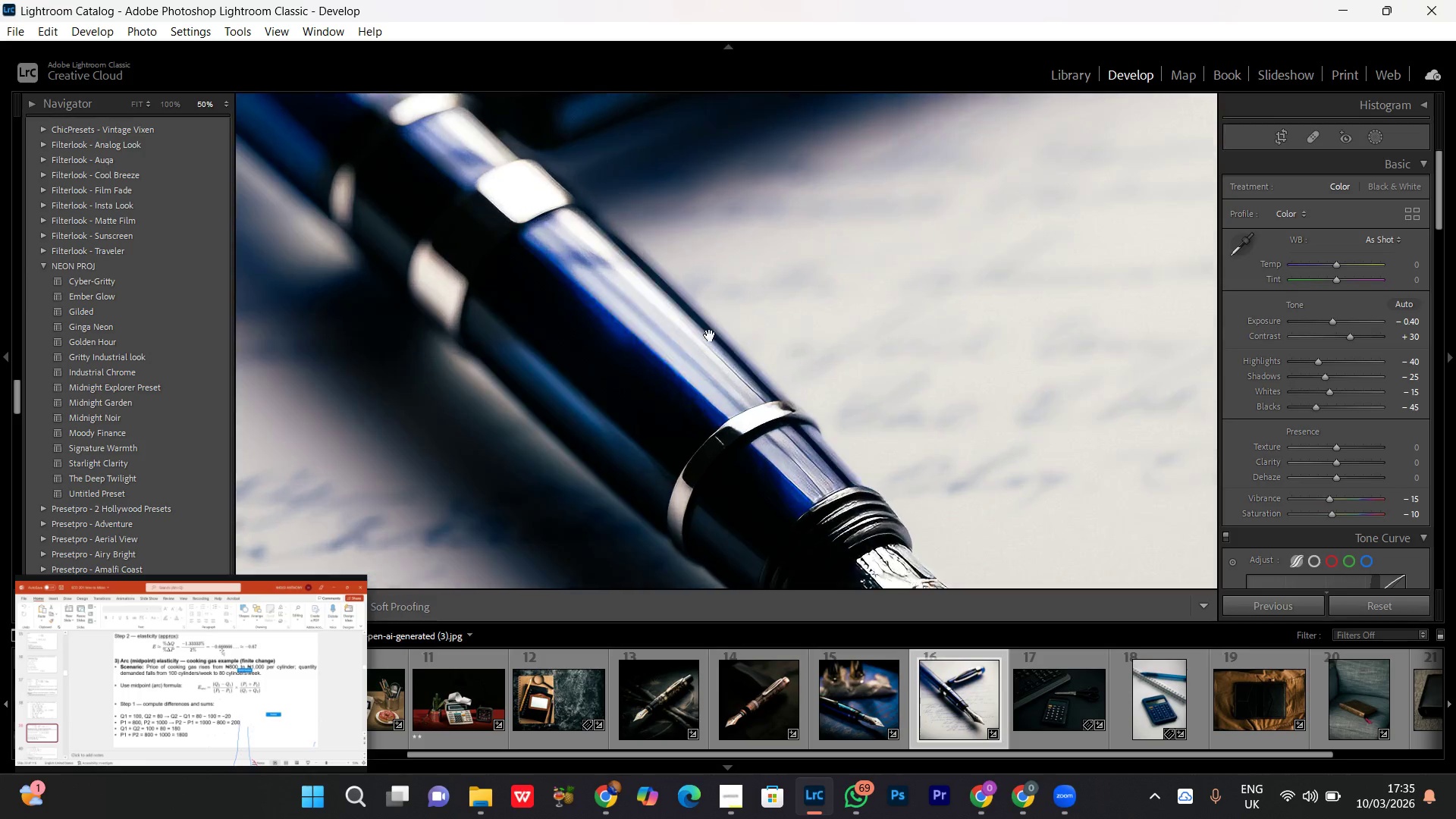 
left_click_drag(start_coordinate=[720, 303], to_coordinate=[732, 461])
 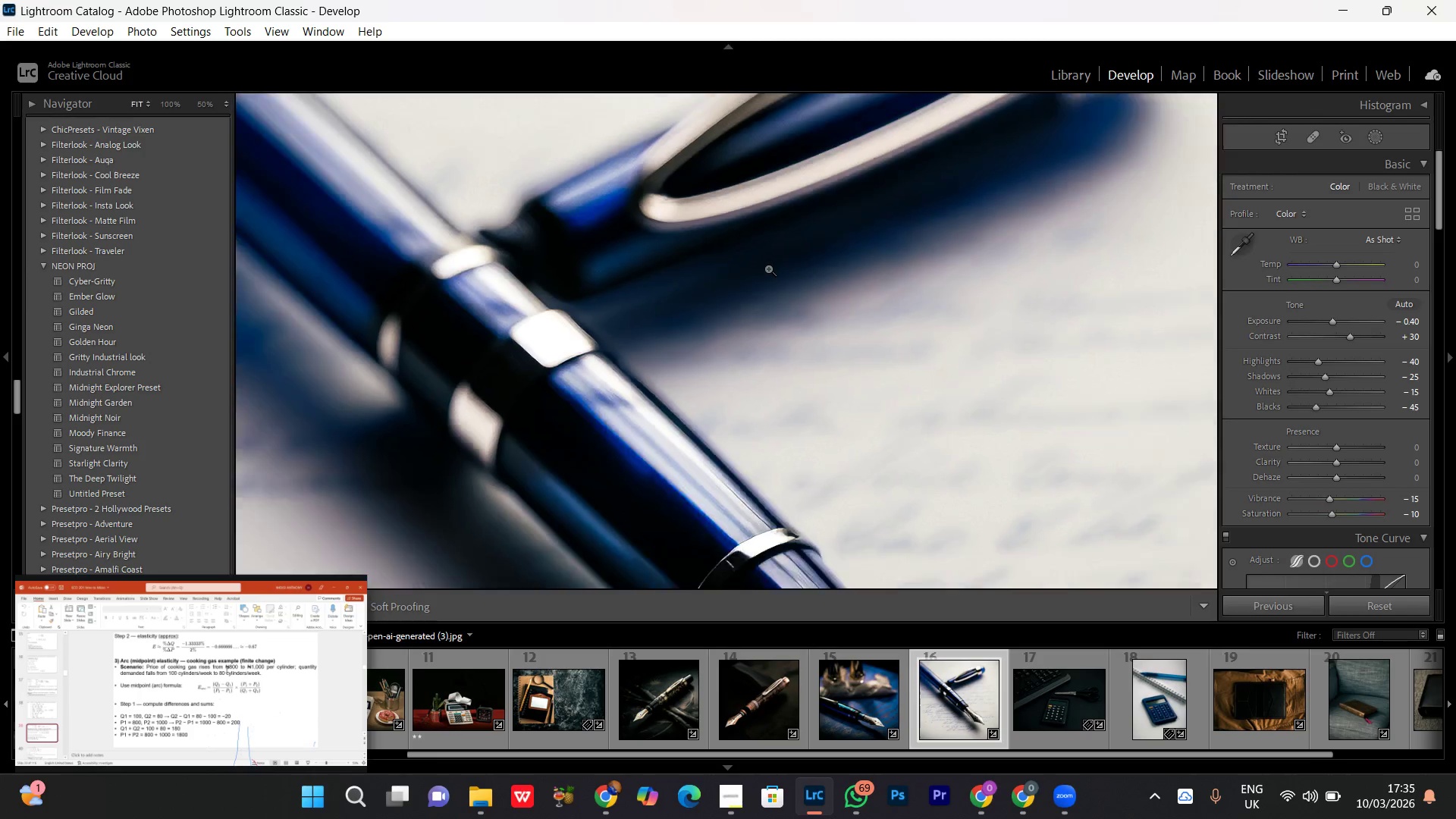 
double_click([785, 197])
 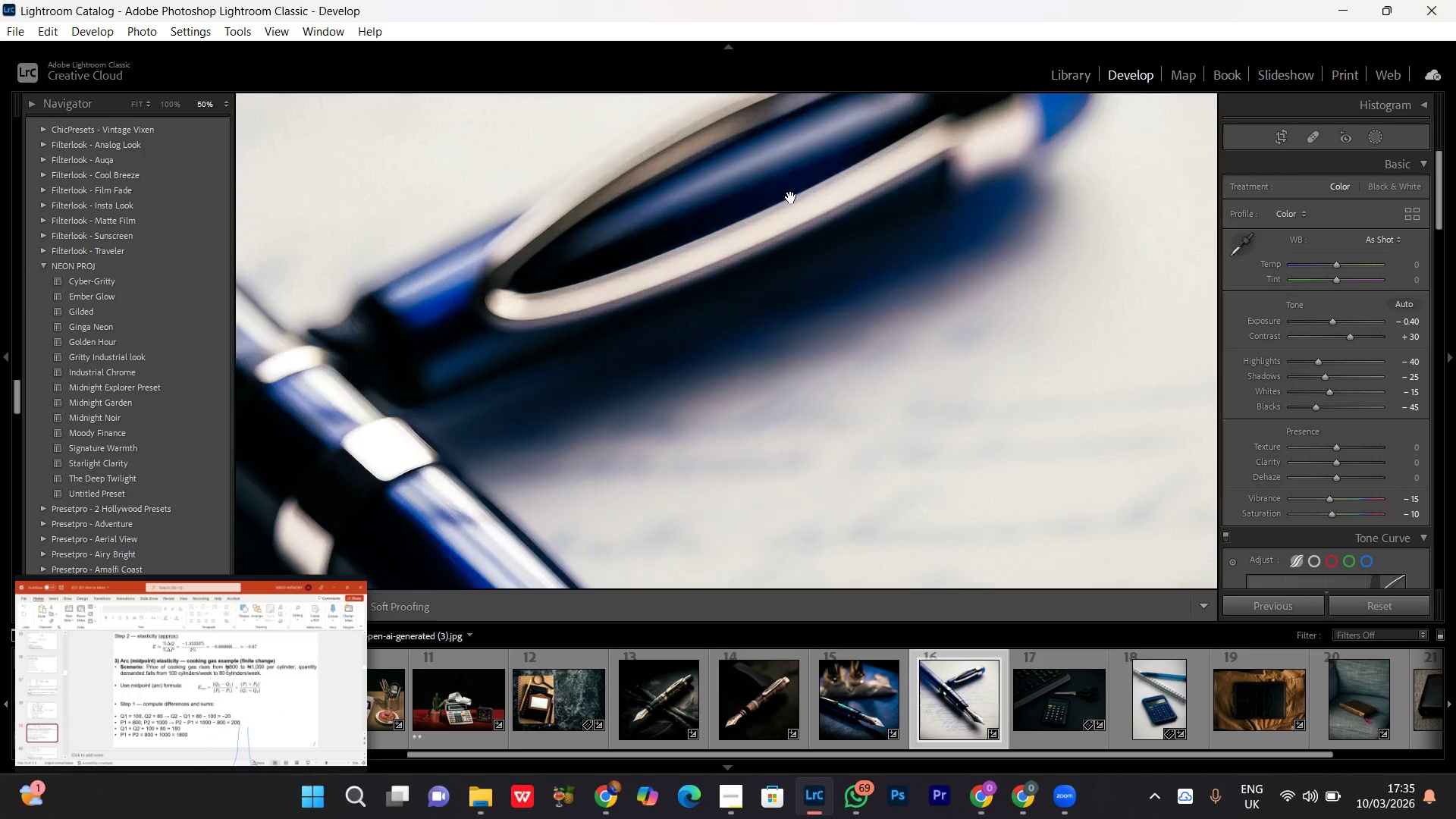 
triple_click([822, 174])
 